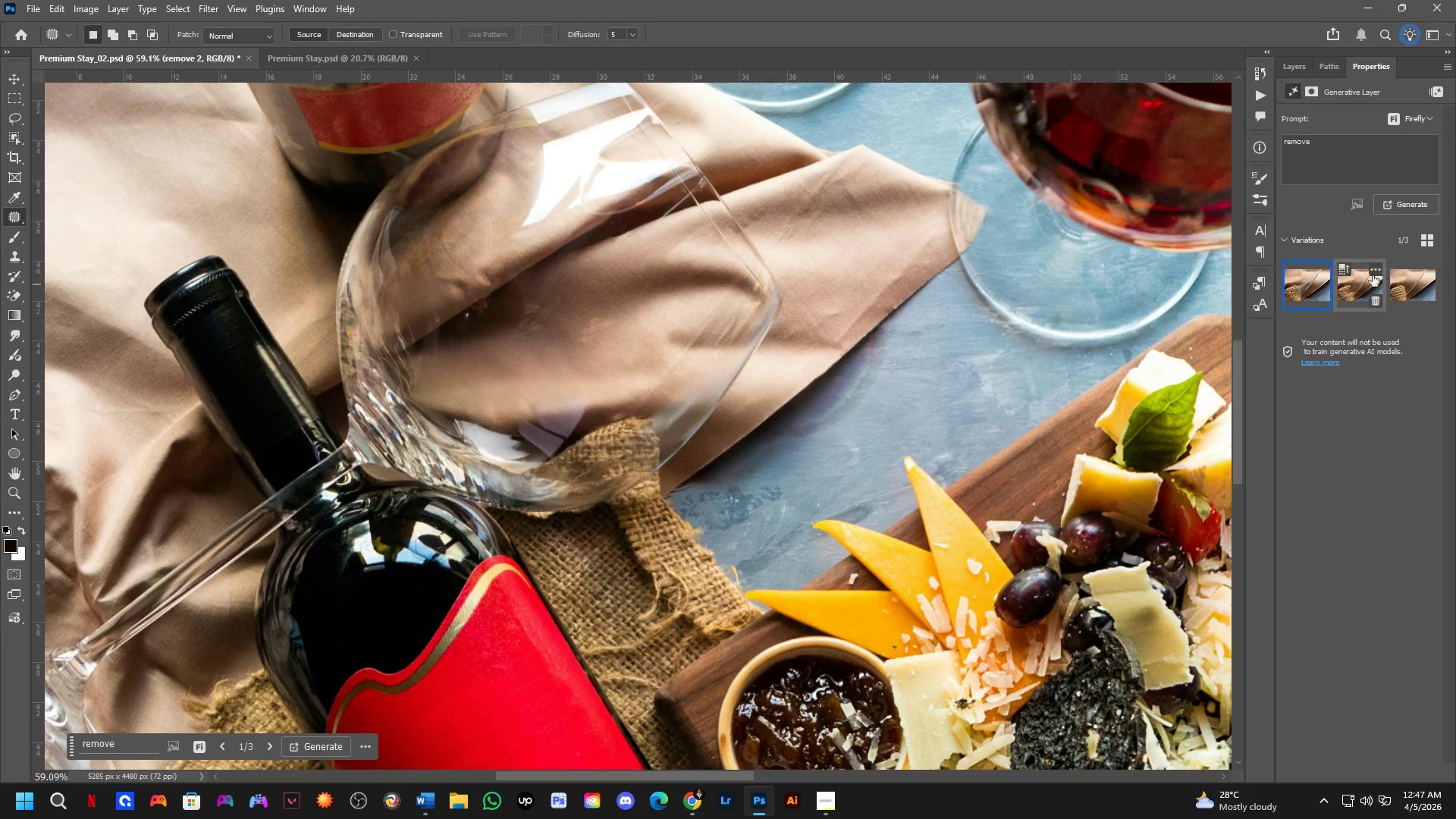 
left_click([1356, 292])
 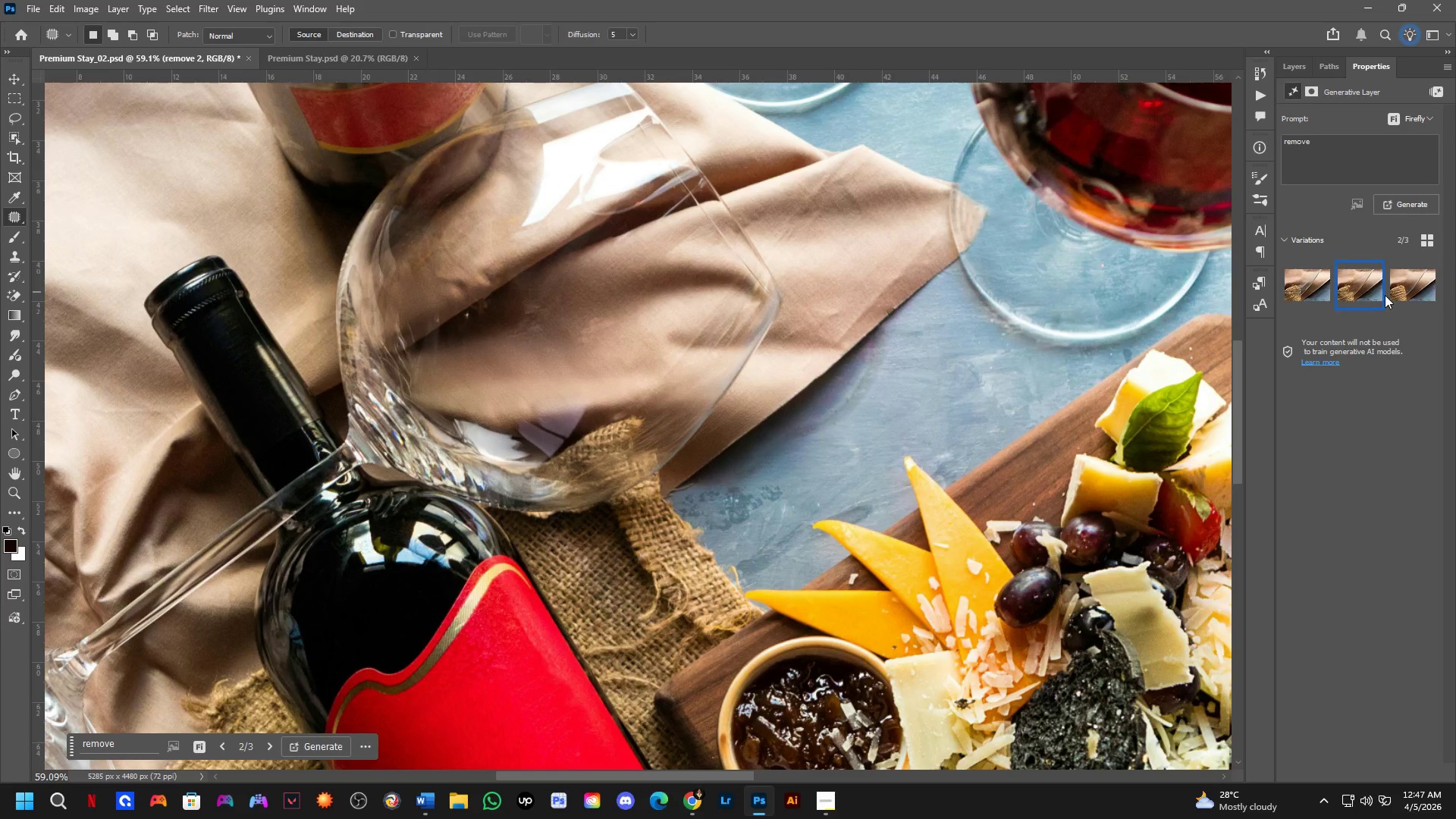 
left_click([1385, 295])
 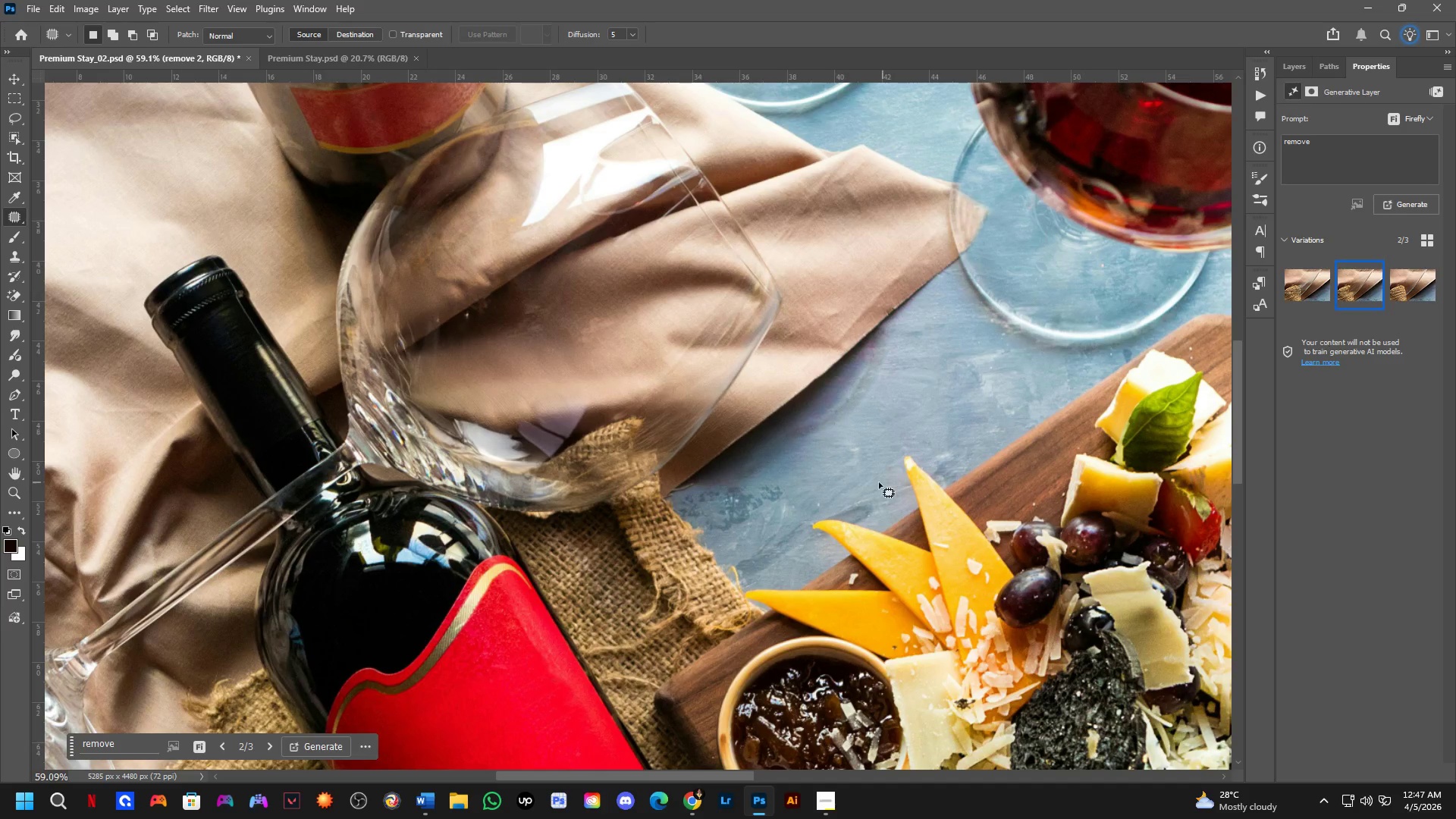 
key(Shift+ShiftLeft)
 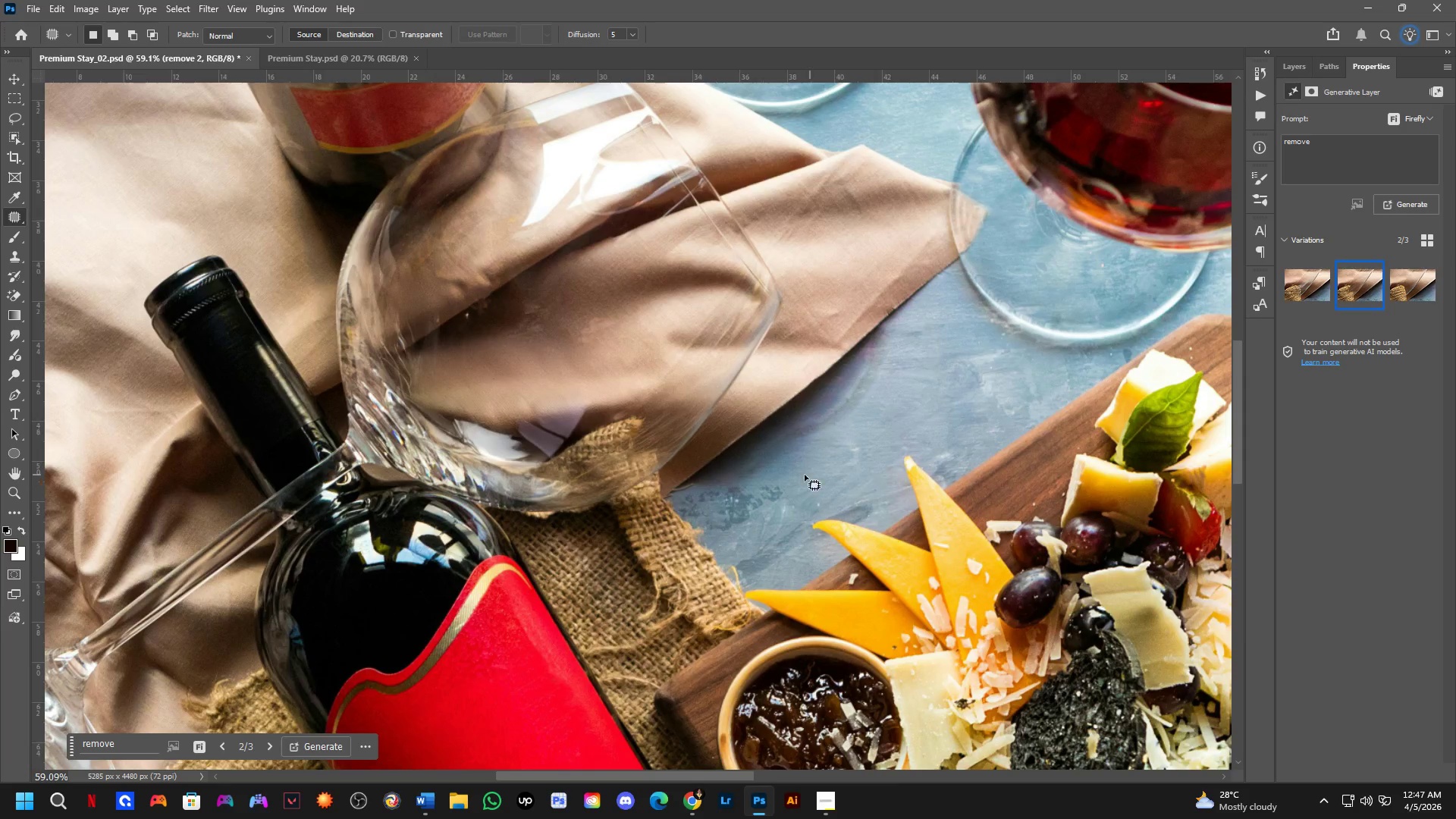 
key(Shift+ShiftLeft)
 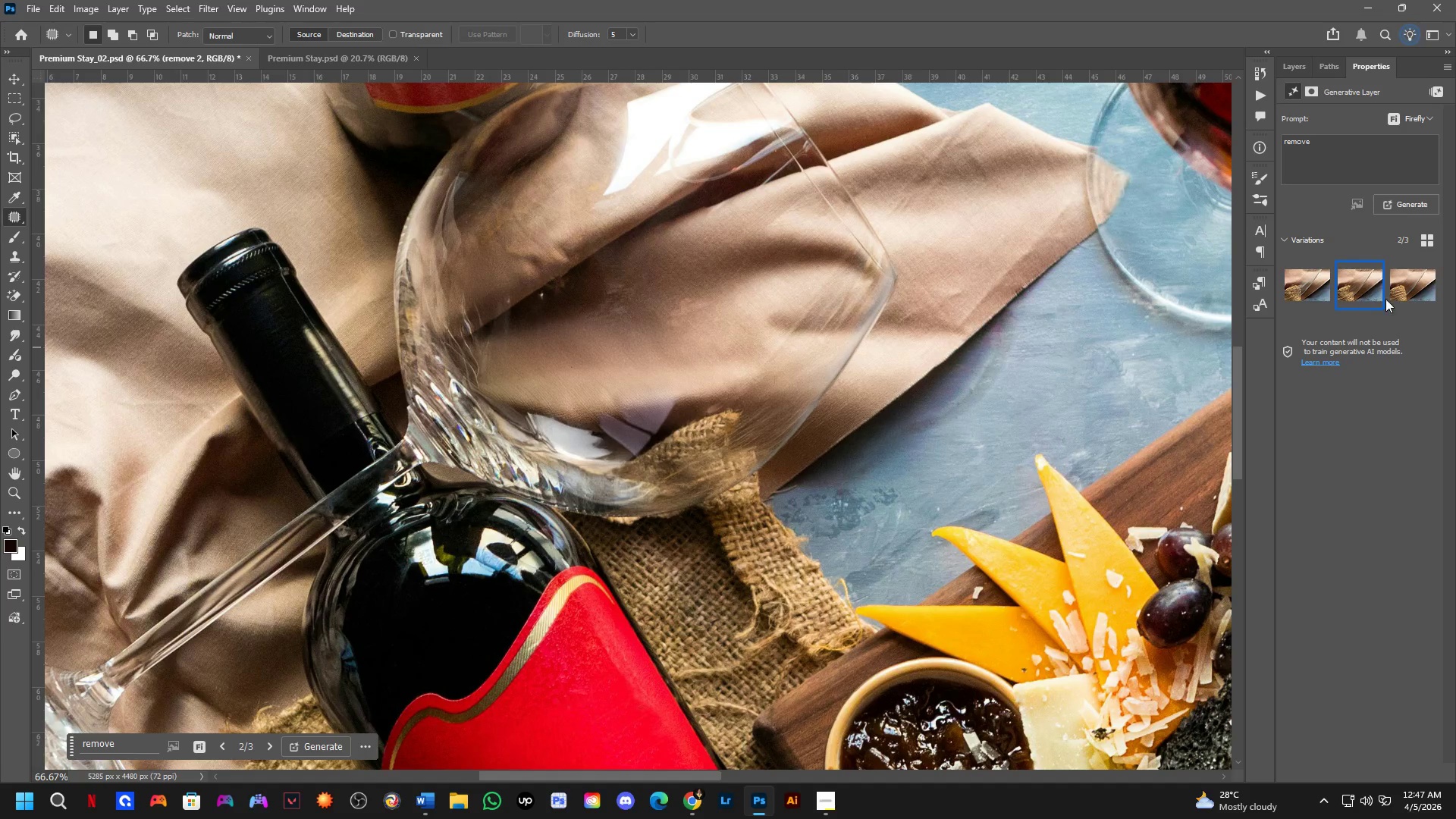 
scroll: coordinate [684, 473], scroll_direction: none, amount: 0.0
 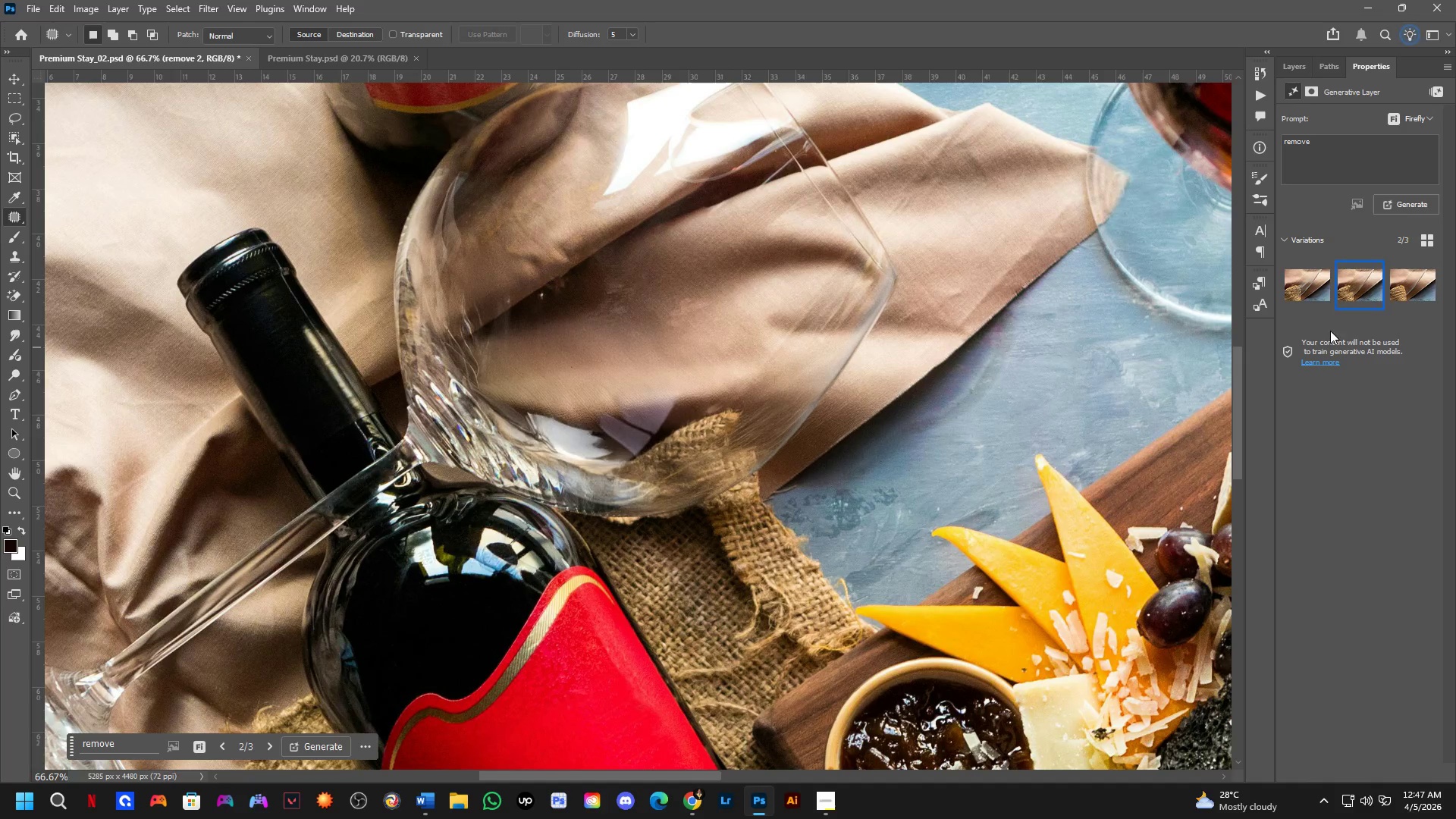 
left_click([1405, 291])
 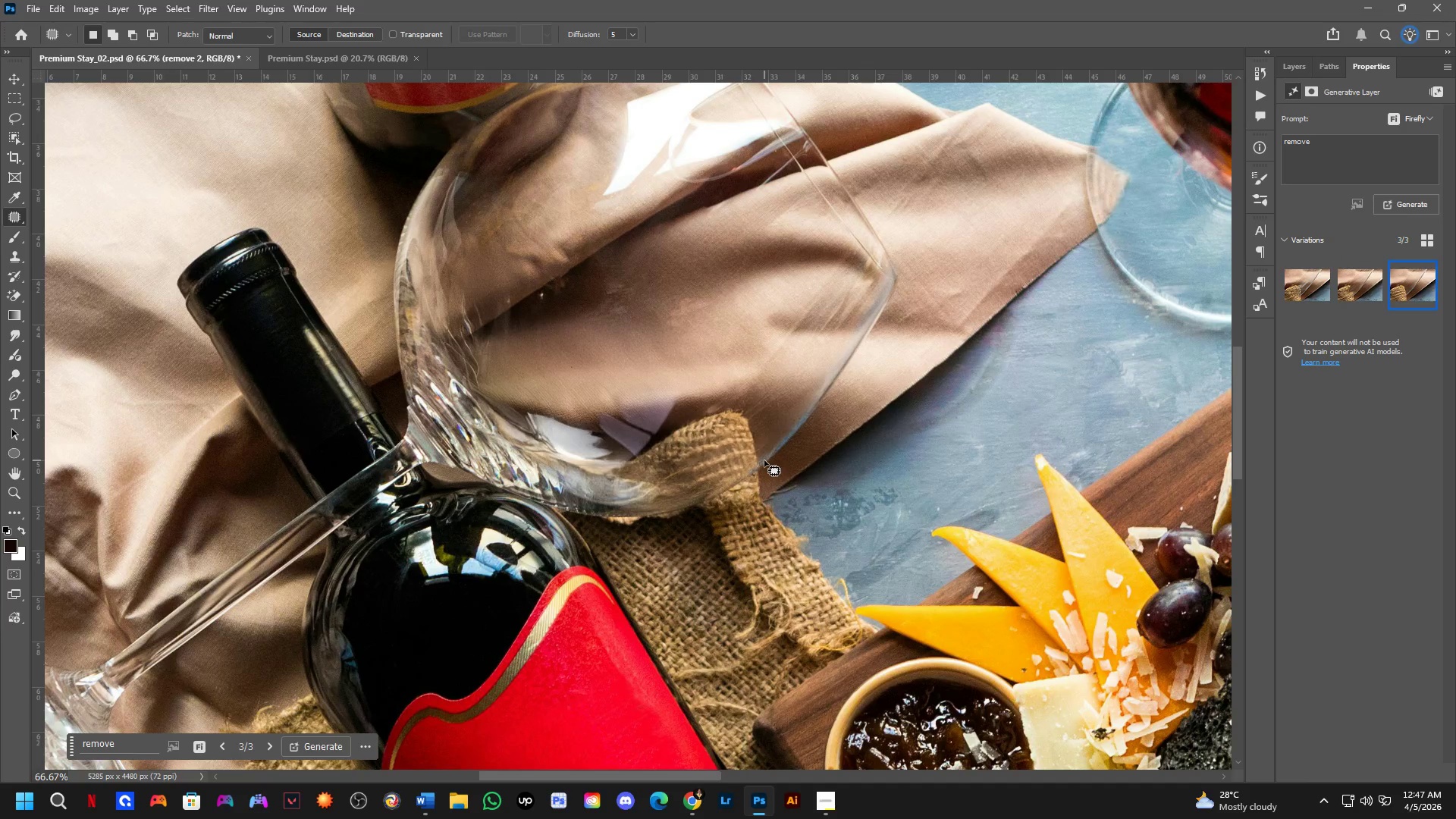 
scroll: coordinate [683, 459], scroll_direction: up, amount: 3.0
 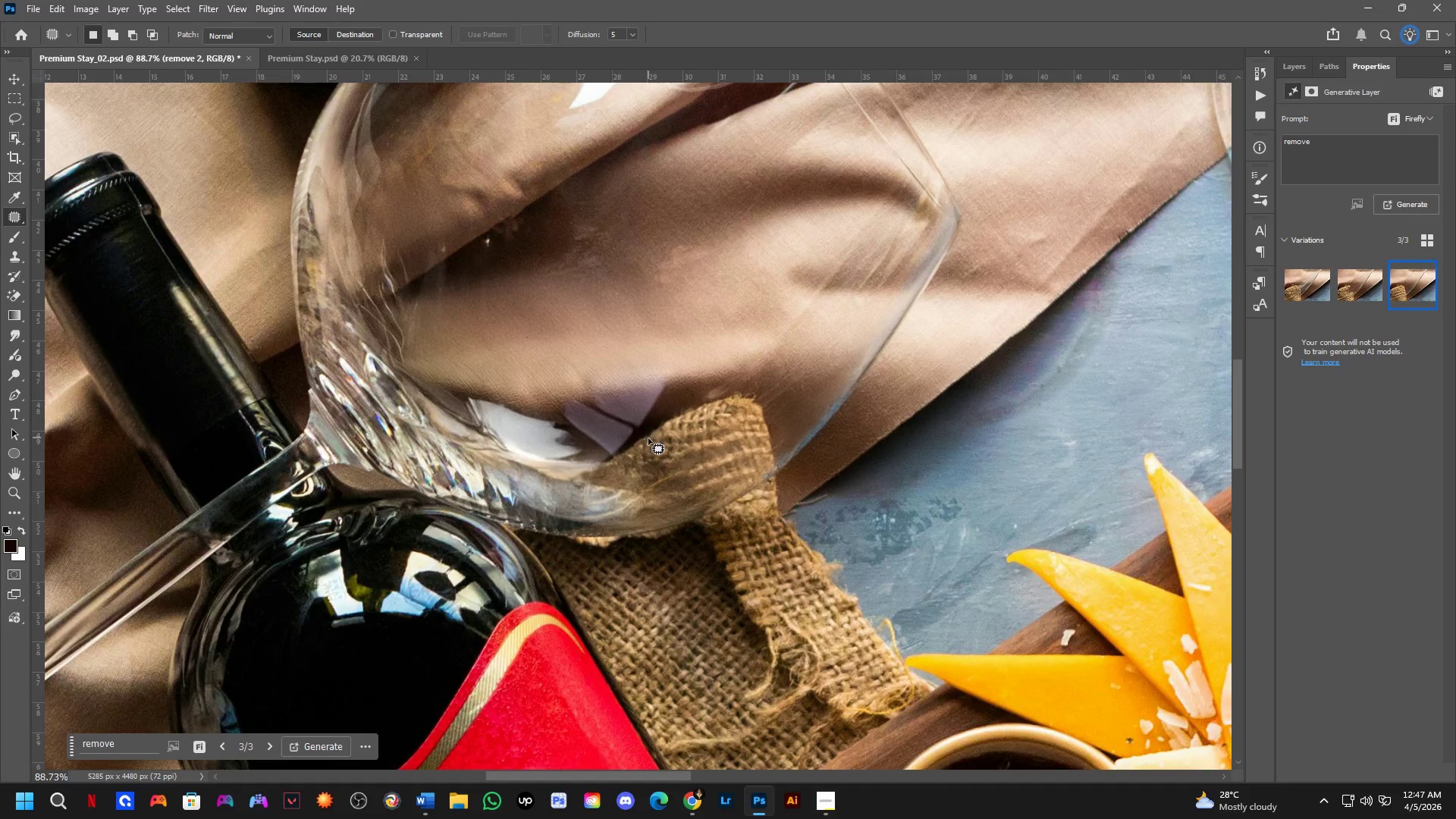 
key(Control+Z)
 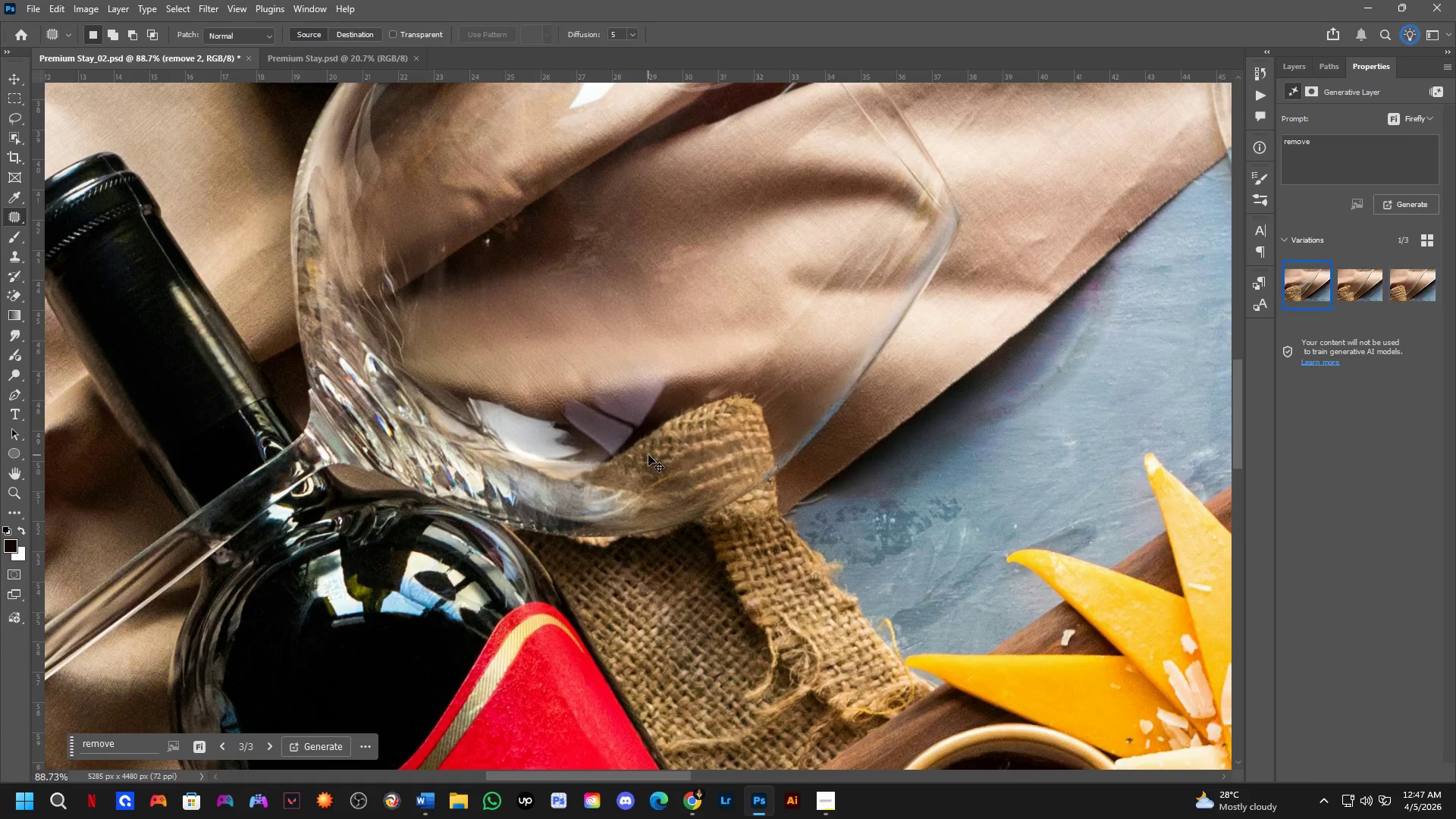 
key(Control+Z)
 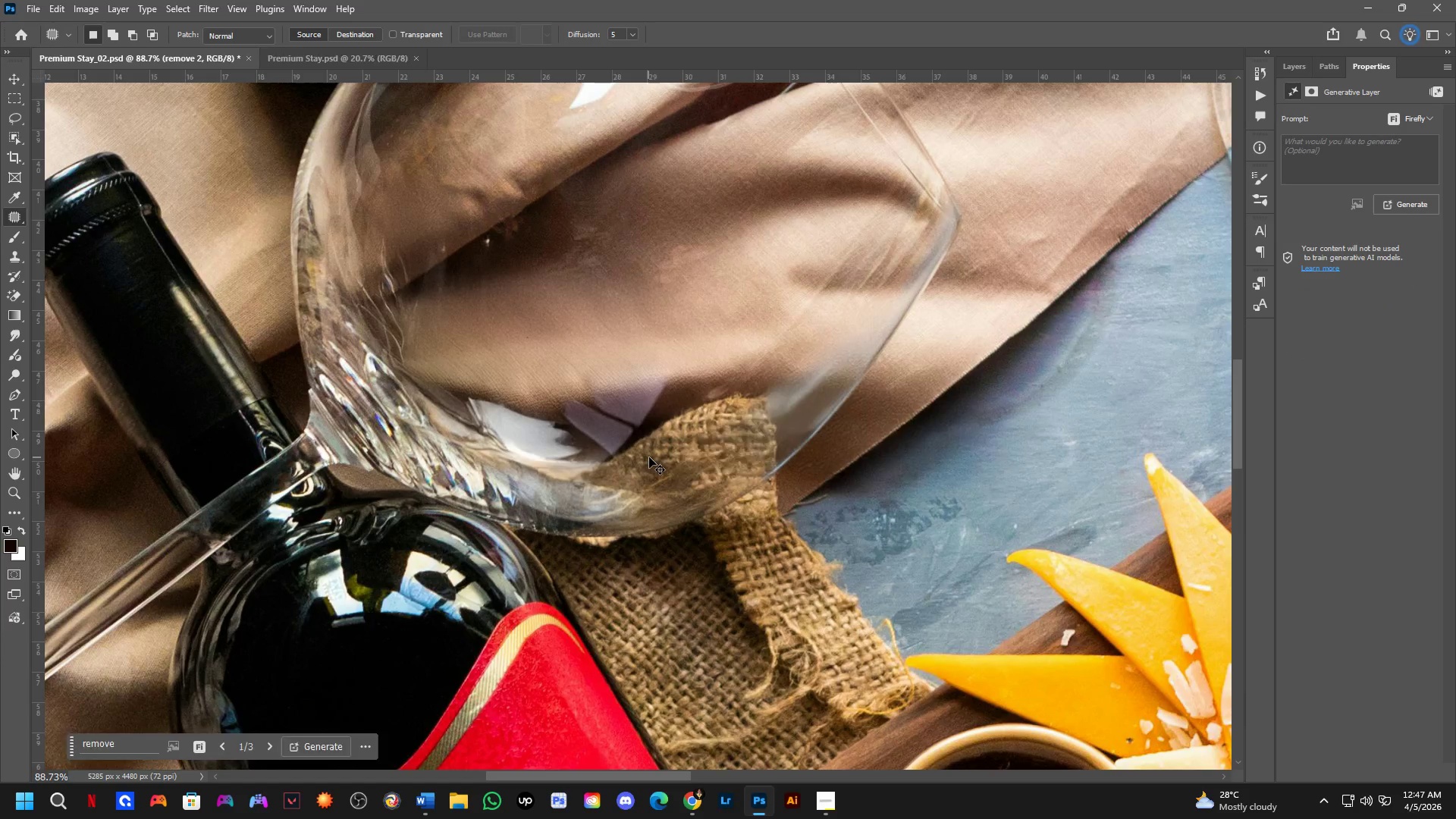 
key(Control+Z)
 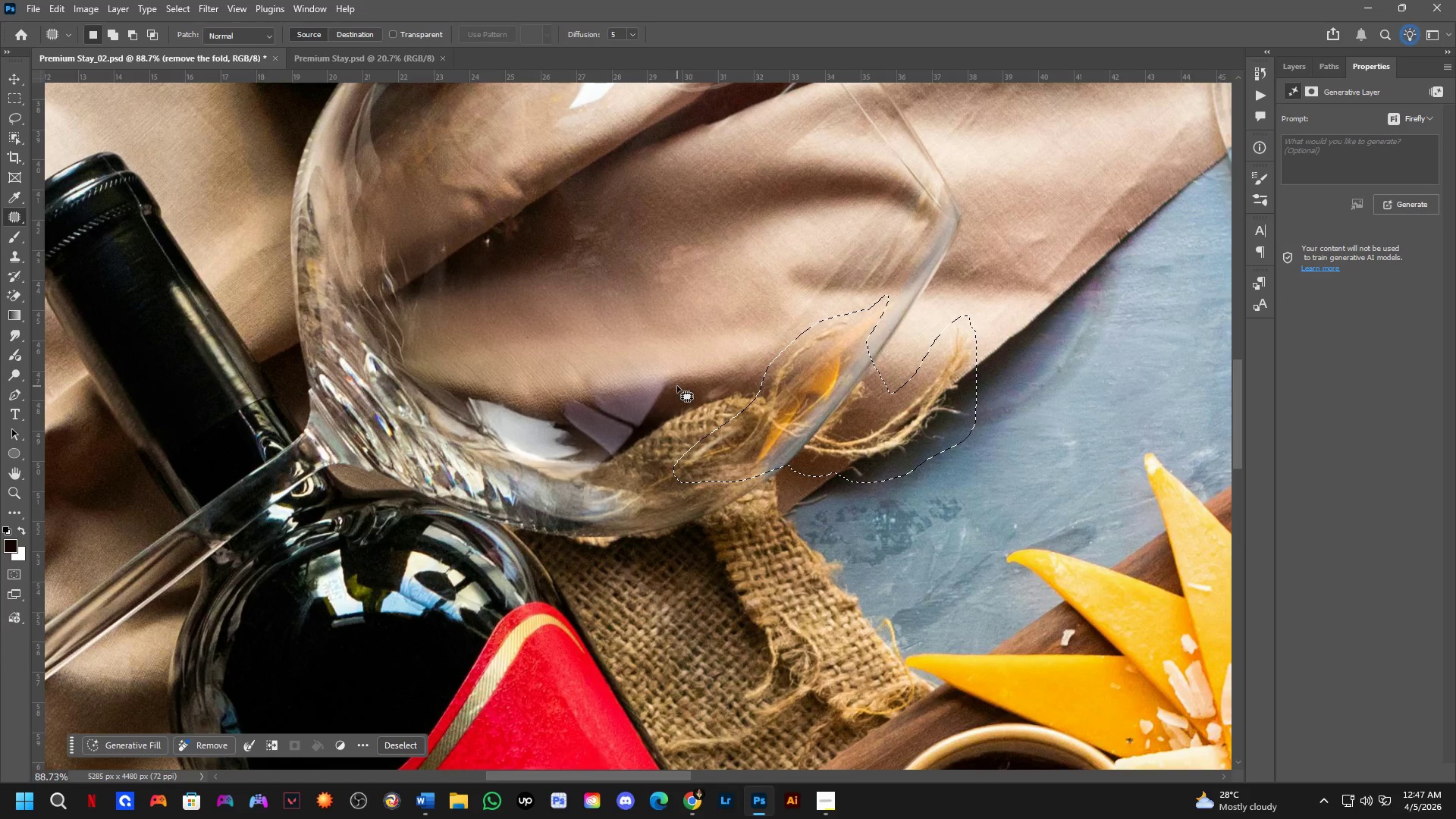 
hold_key(key=ControlLeft, duration=0.31)
 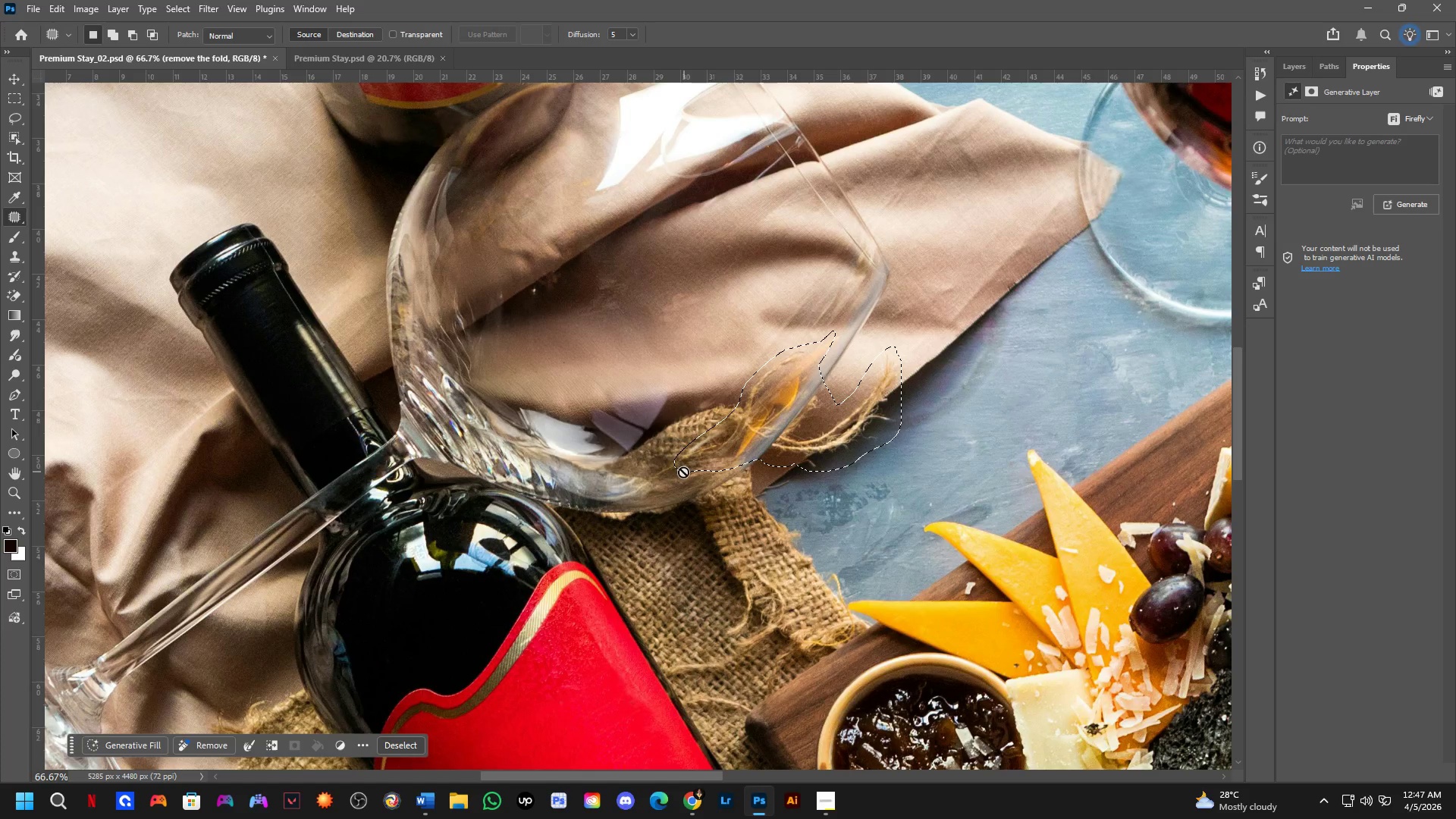 
key(Control+Shift+ShiftLeft)
 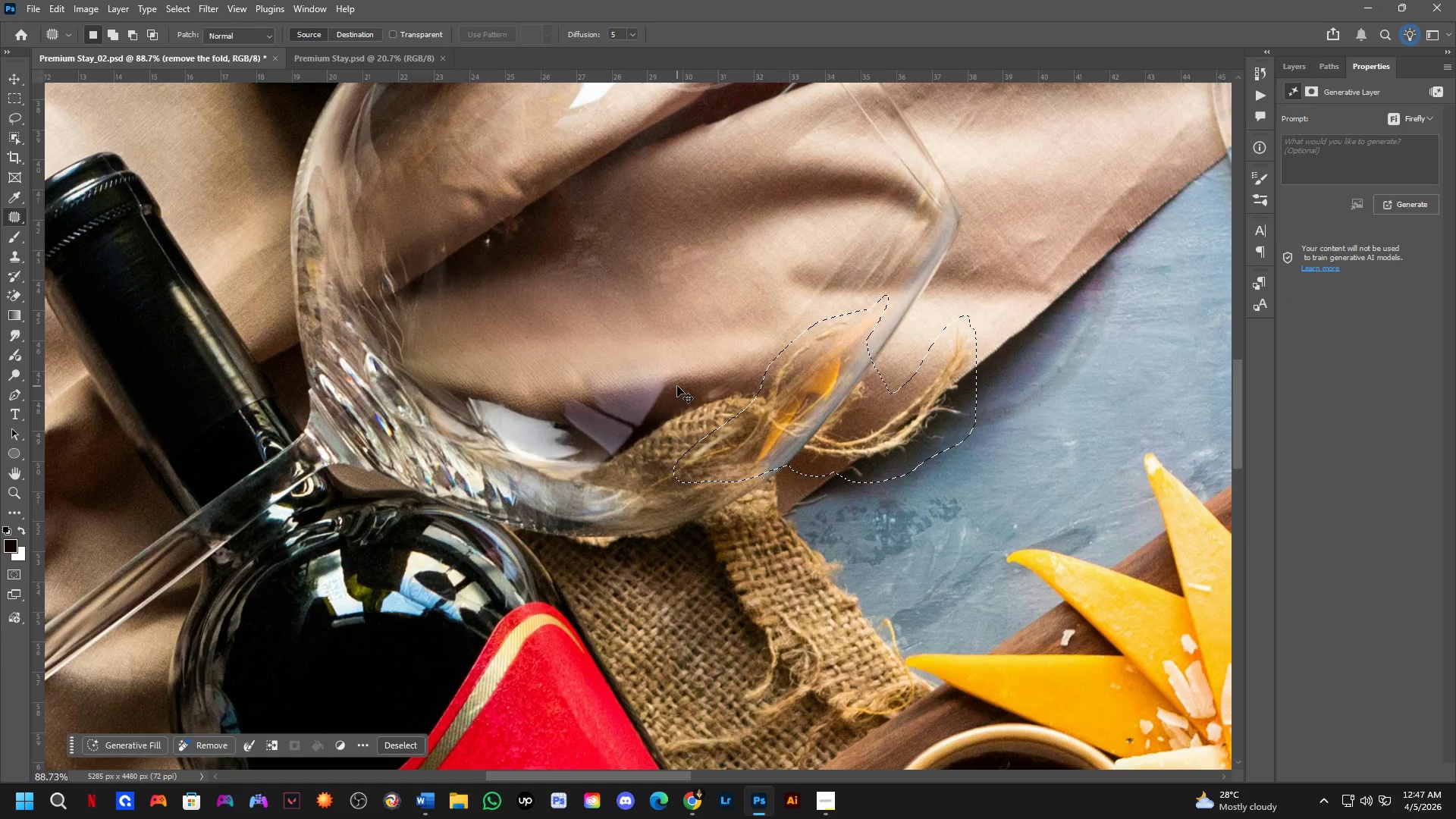 
hold_key(key=ShiftLeft, duration=0.31)
 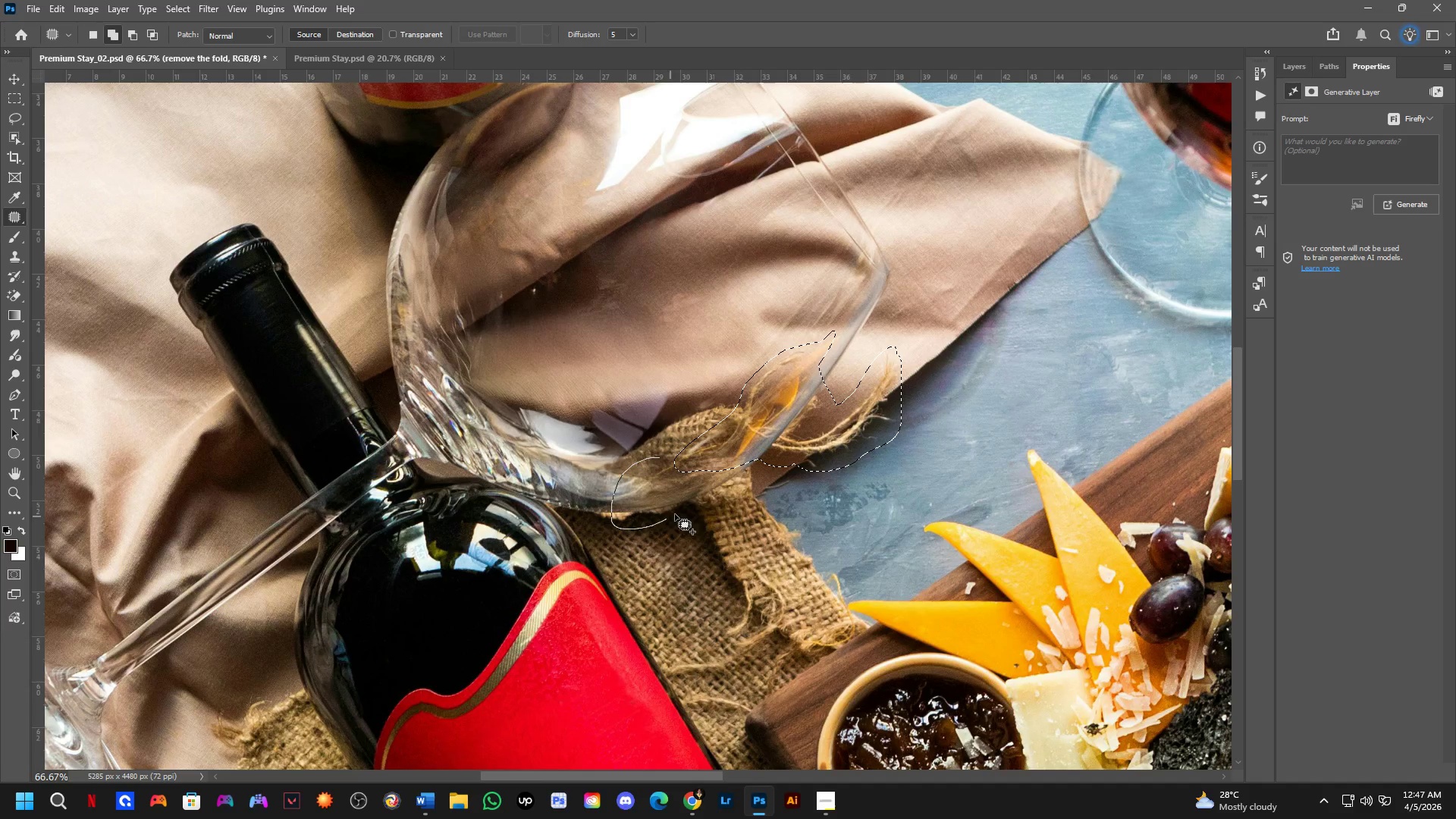 
scroll: coordinate [673, 439], scroll_direction: down, amount: 3.0
 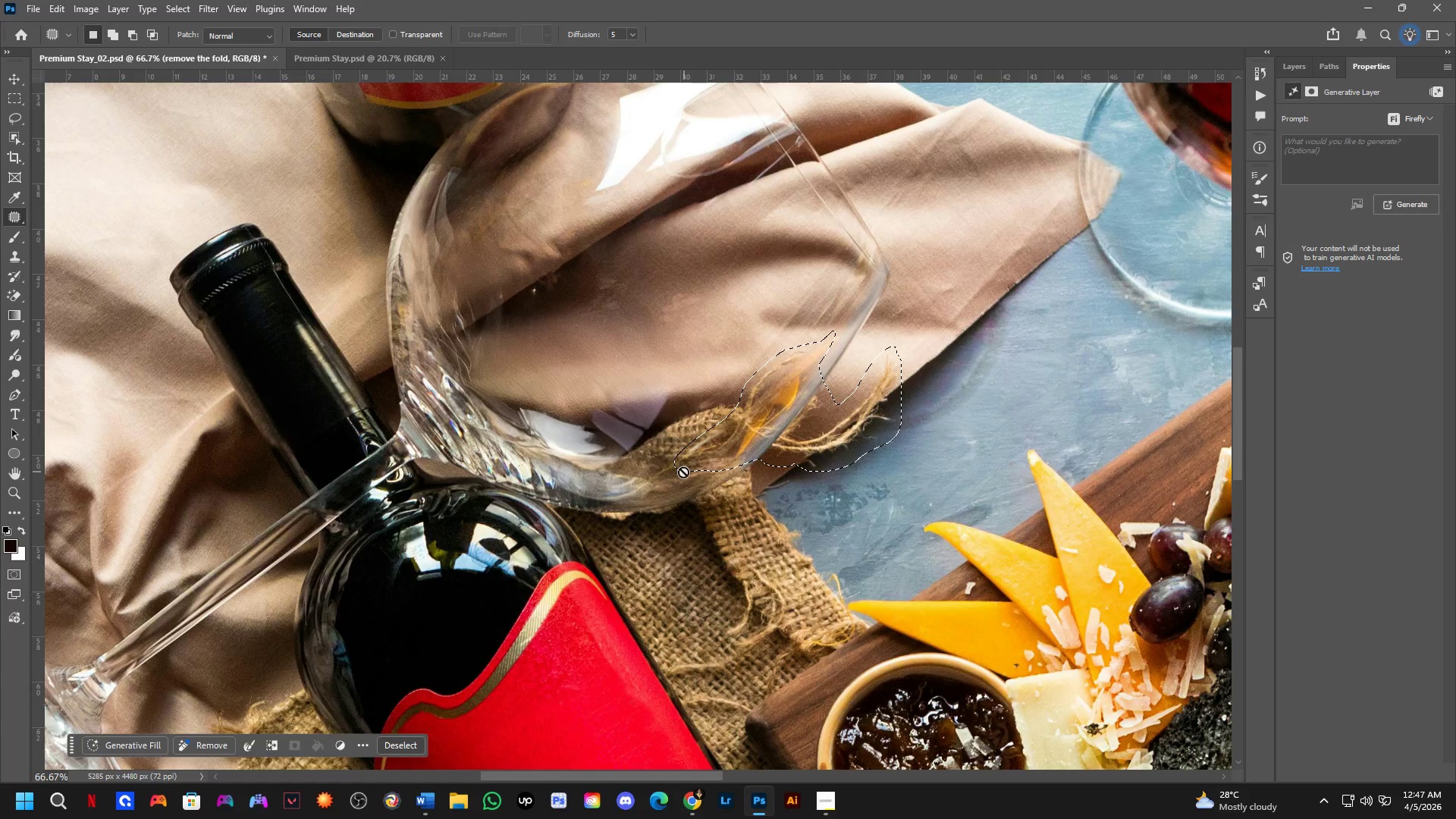 
left_click_drag(start_coordinate=[659, 457], to_coordinate=[818, 439])
 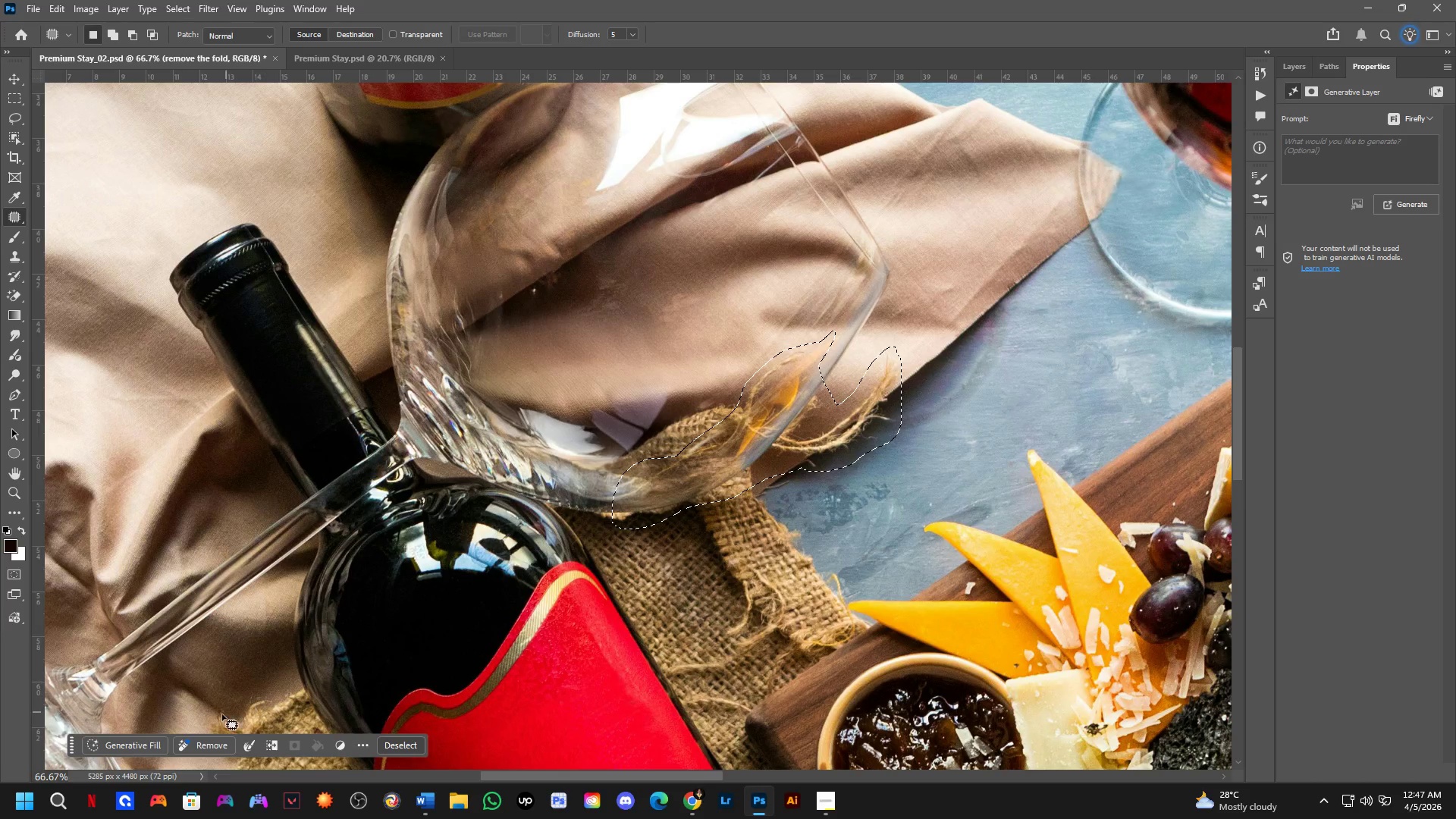 
left_click([150, 736])
 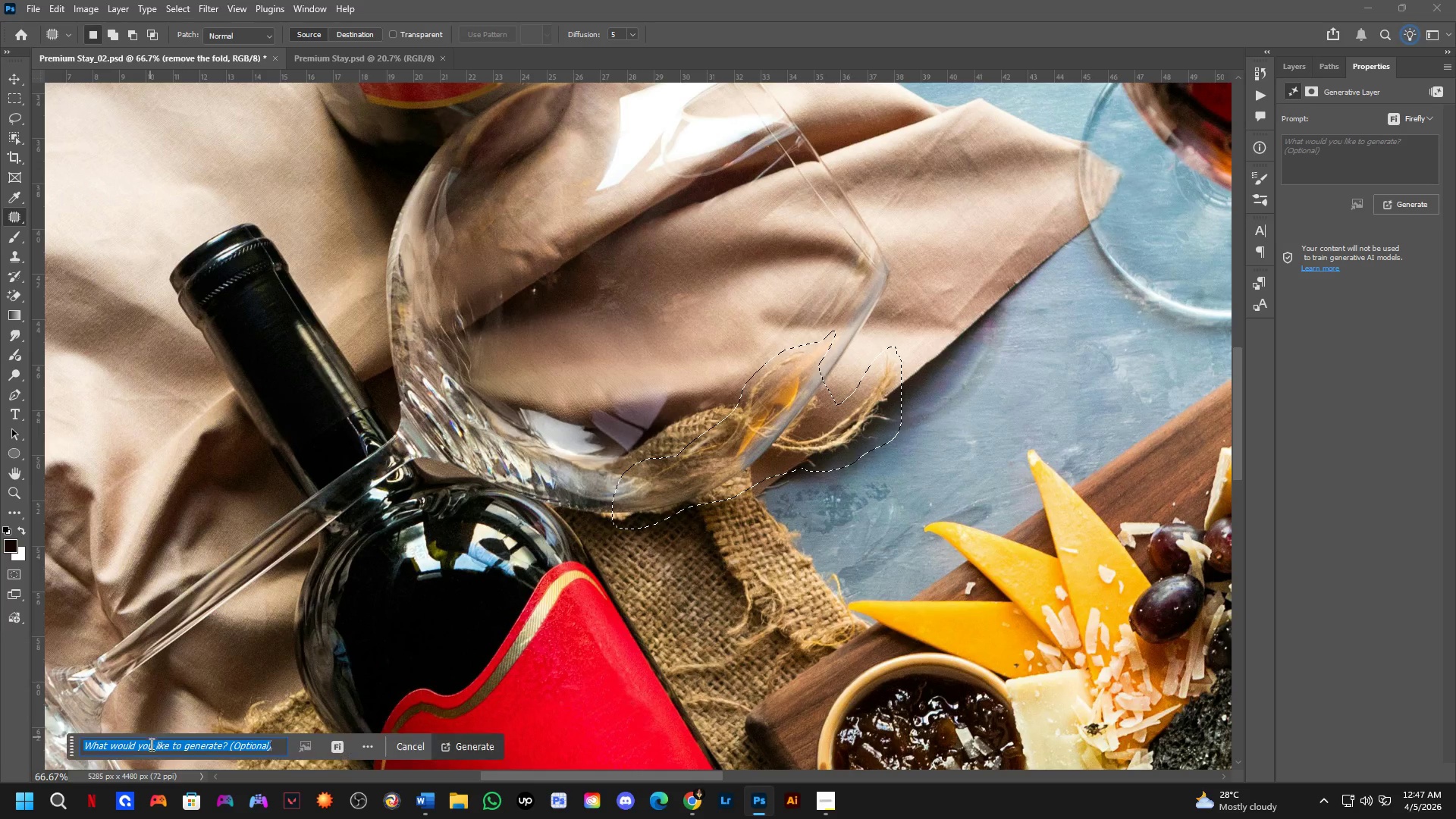 
key(NumpadEnter)
 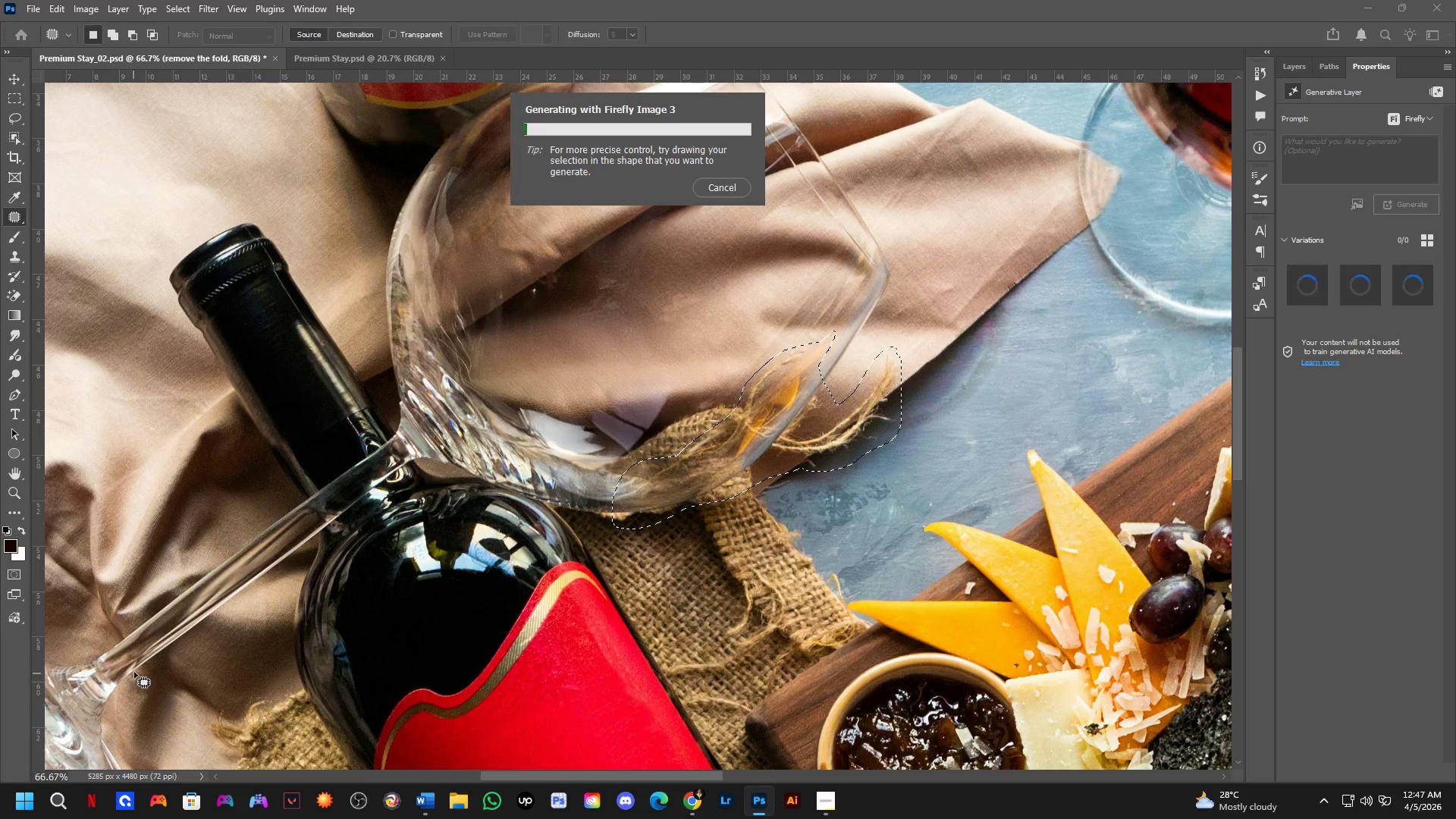 
key(Shift+ShiftLeft)
 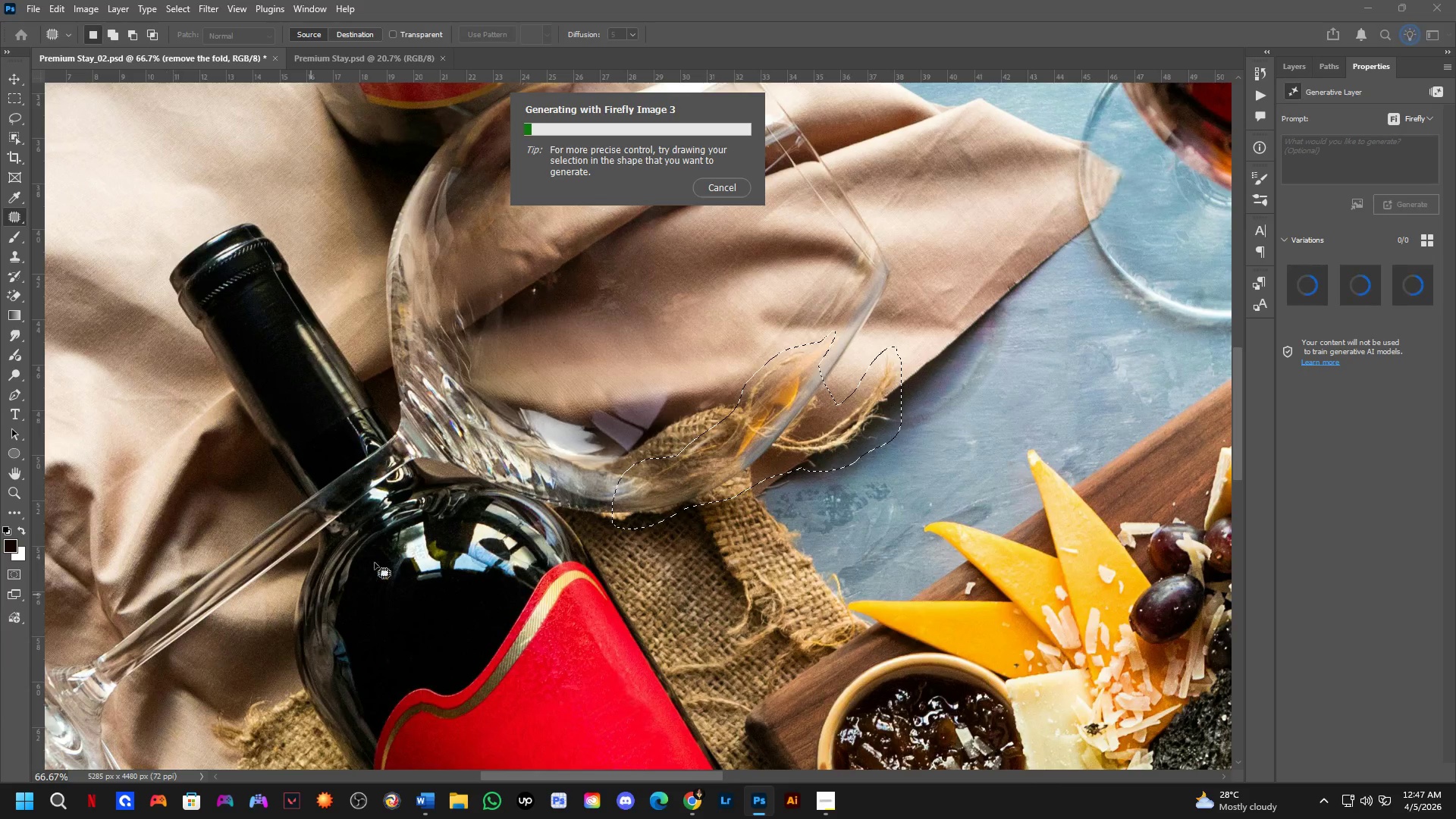 
scroll: coordinate [399, 546], scroll_direction: down, amount: 4.0
 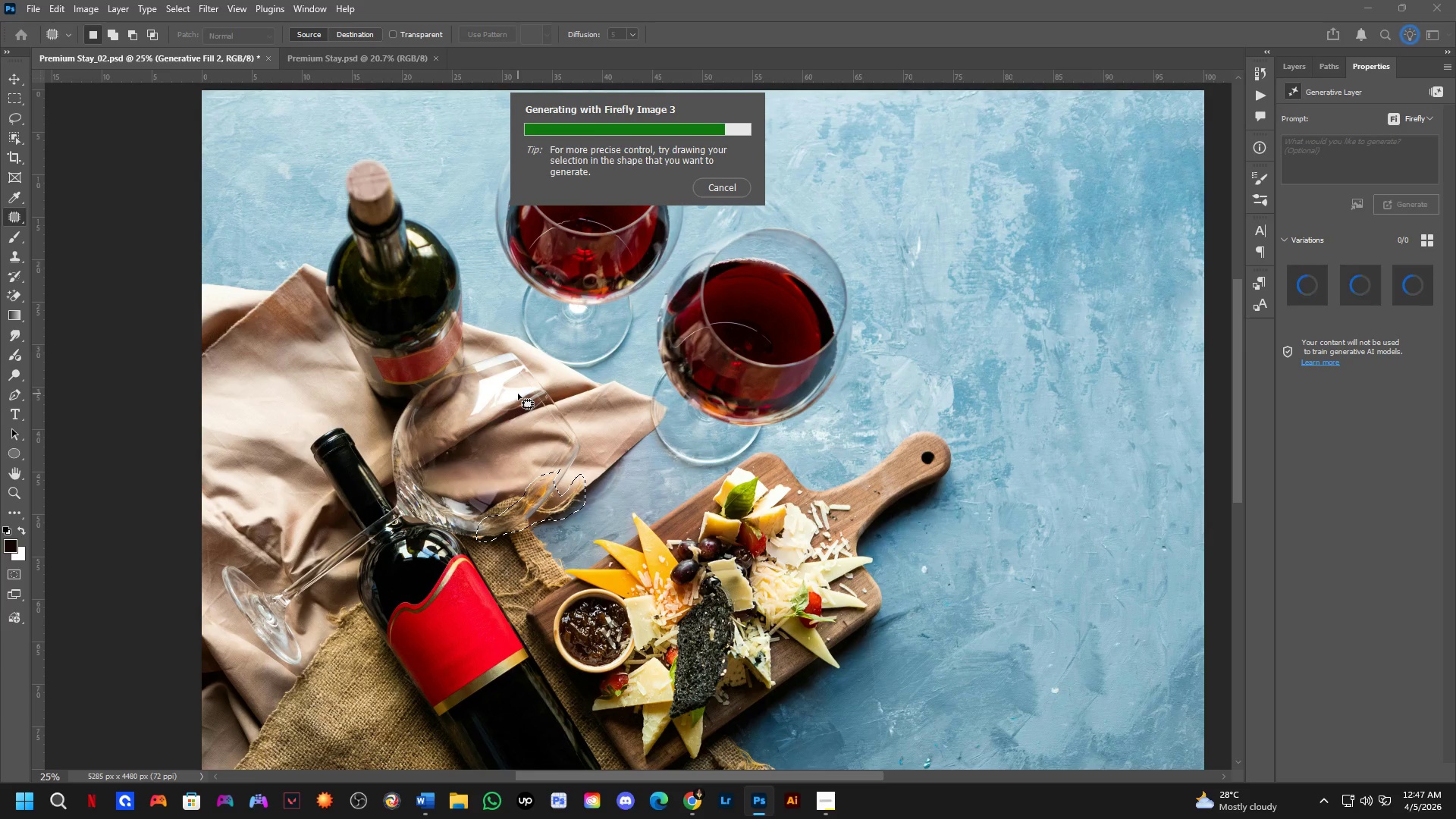 
wait(20.16)
 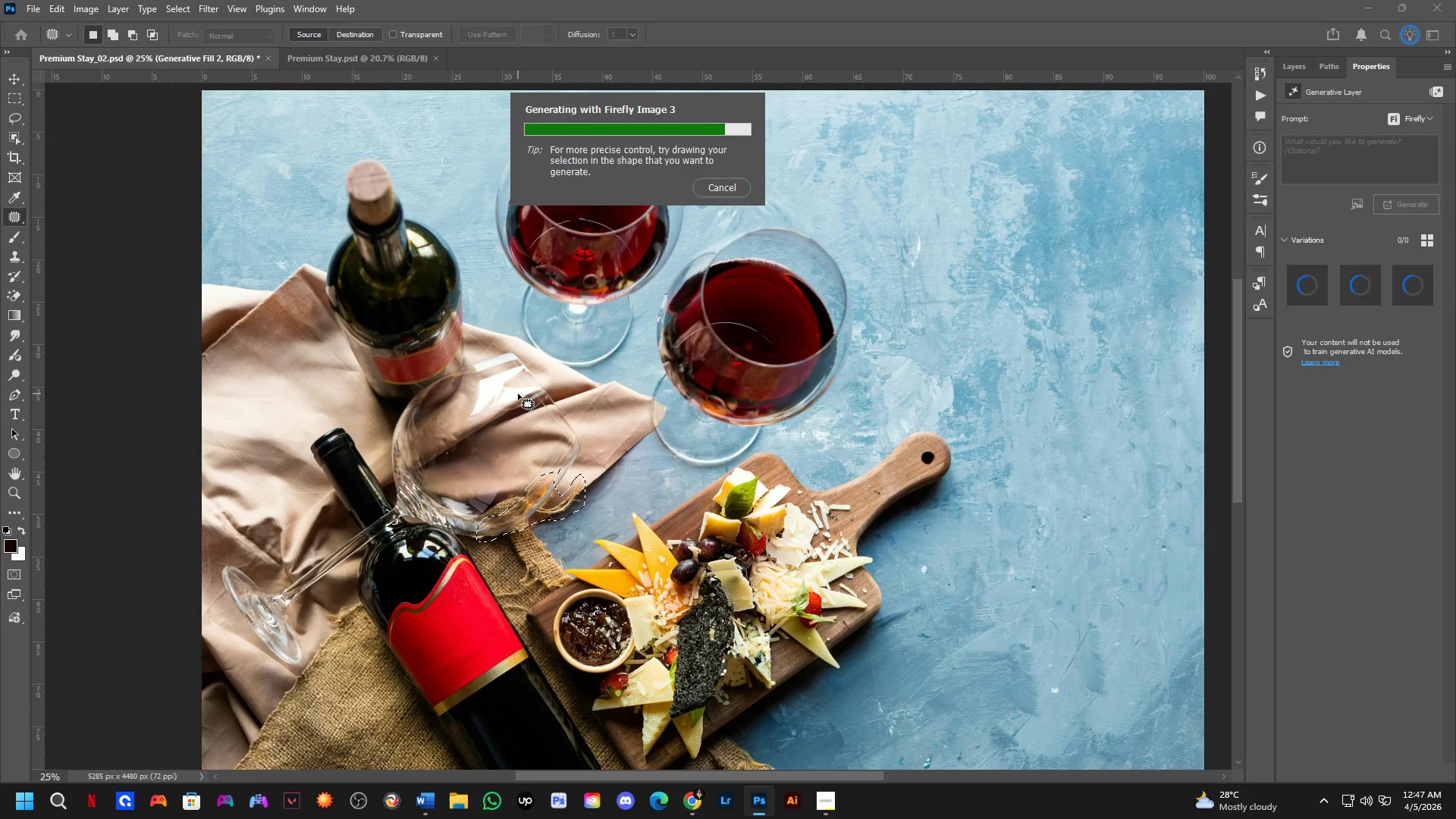 
left_click([1398, 289])
 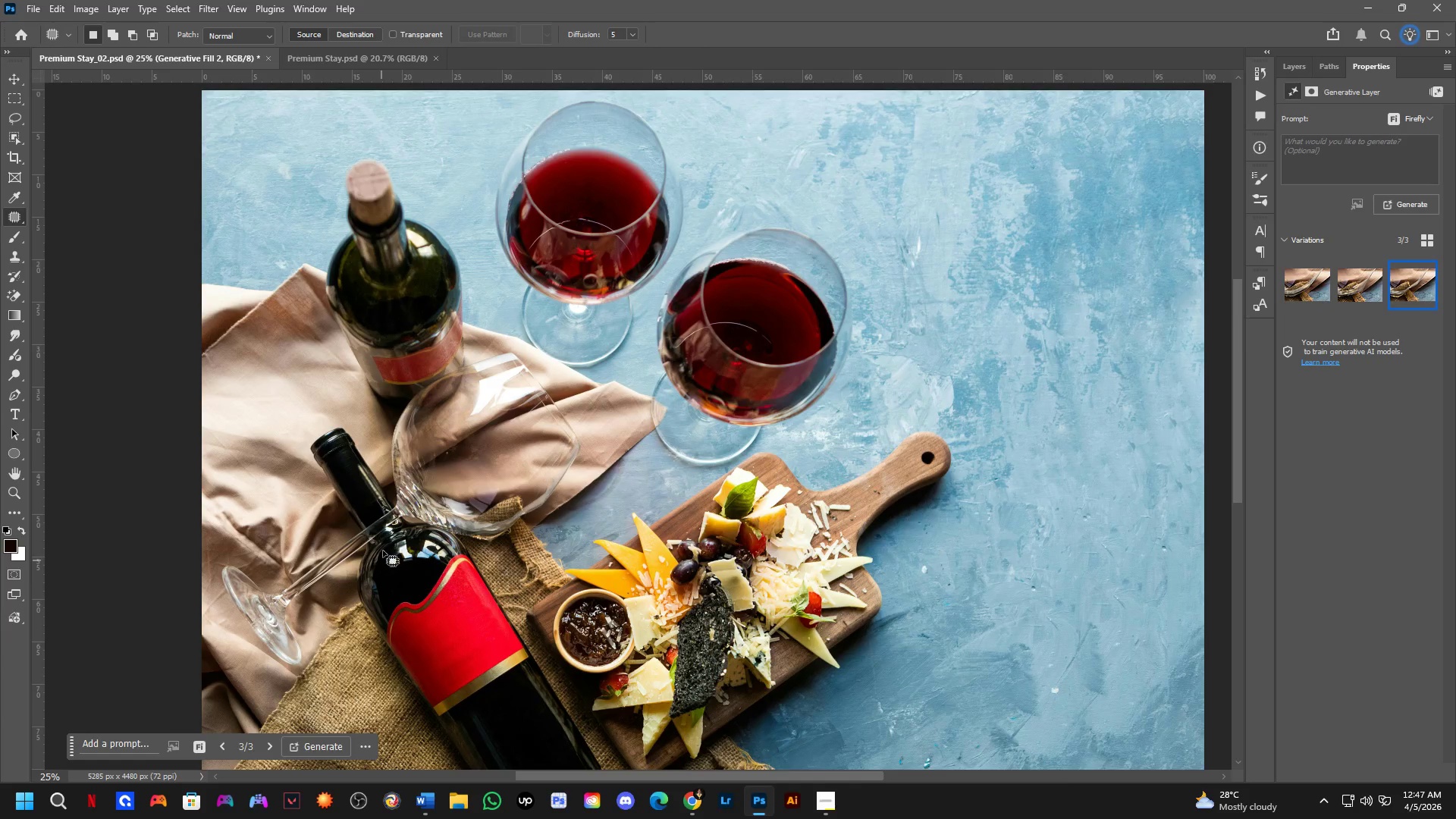 
scroll: coordinate [530, 499], scroll_direction: up, amount: 8.0
 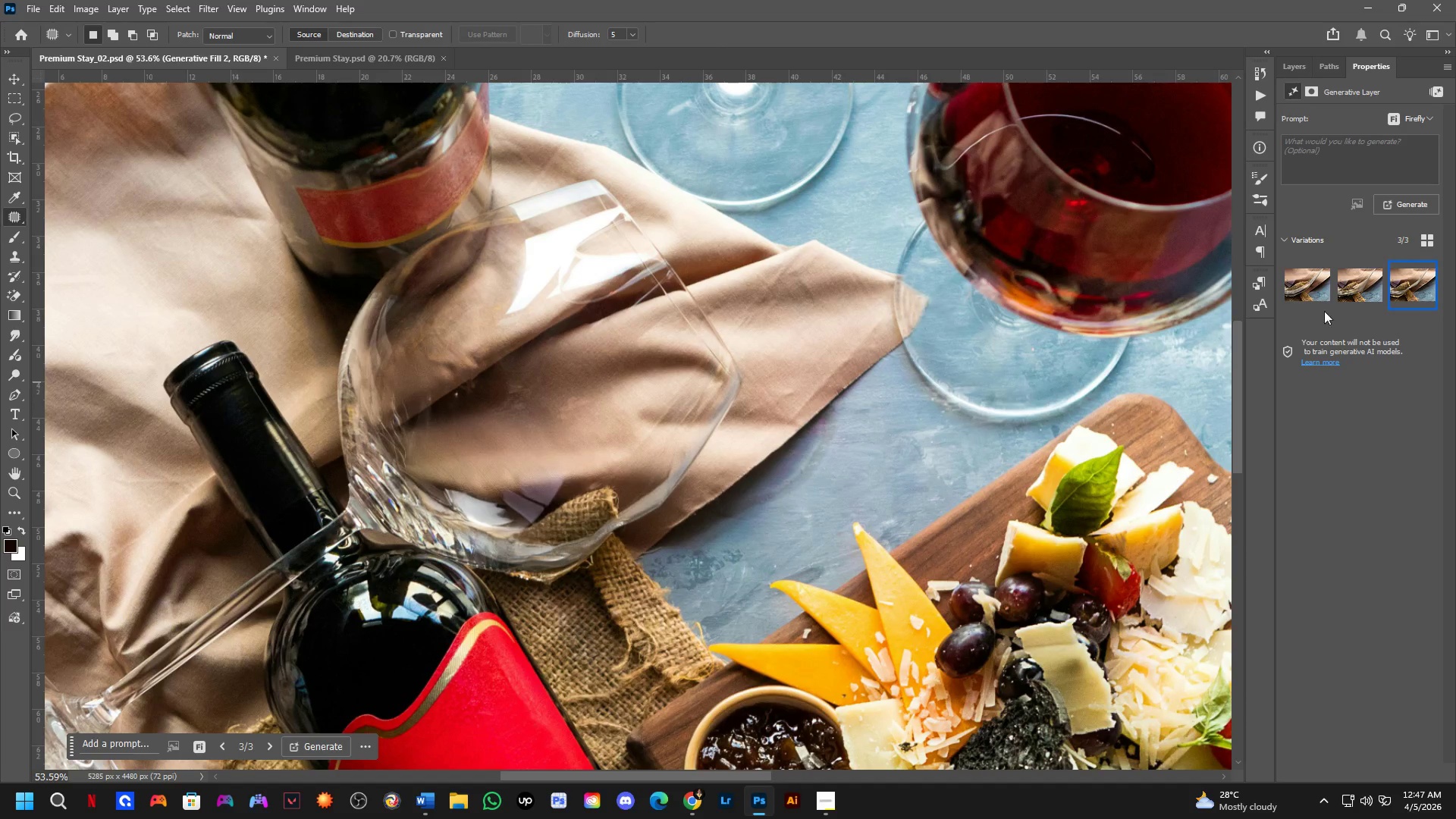 
left_click([1362, 289])
 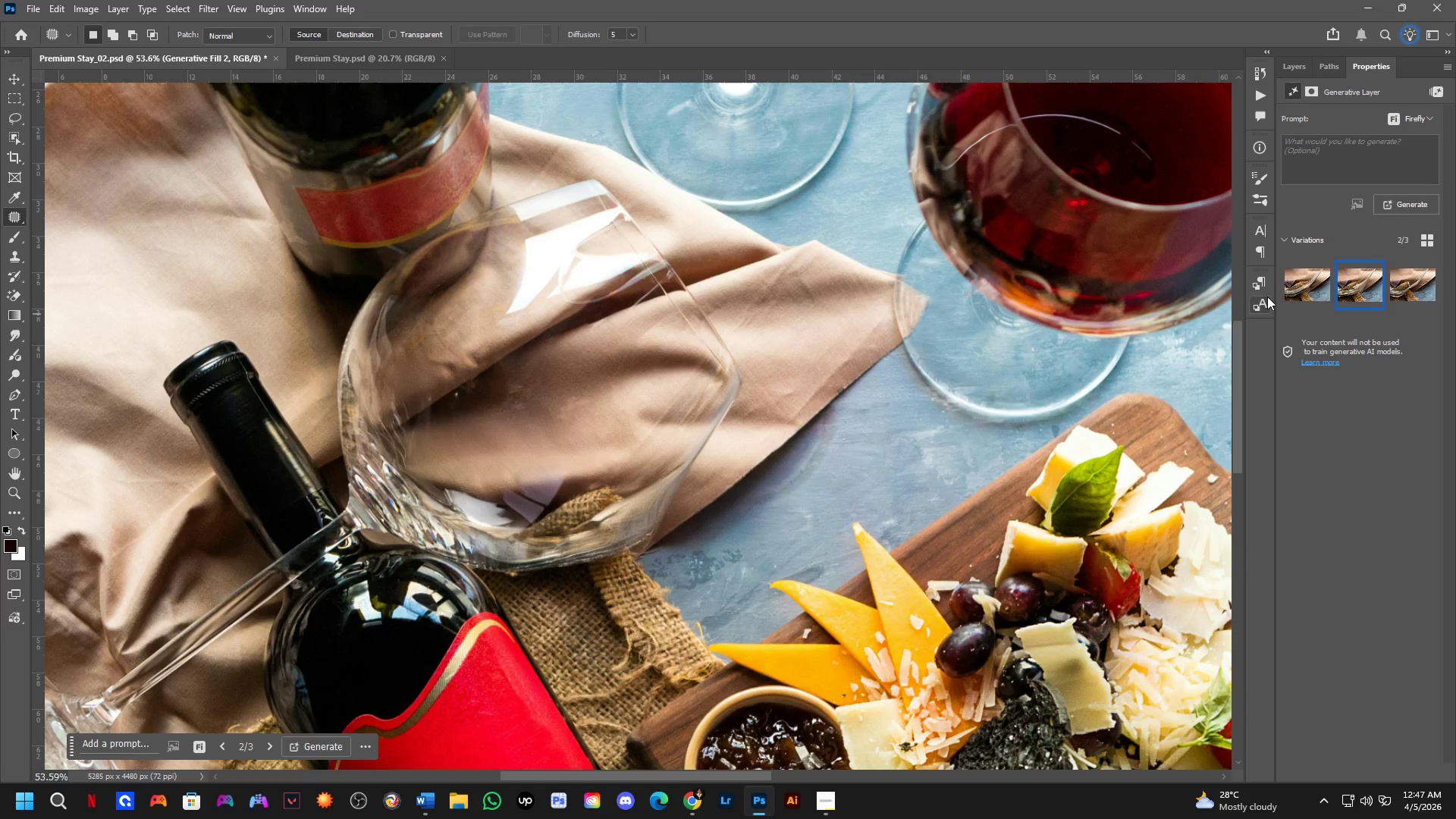 
left_click([1304, 278])
 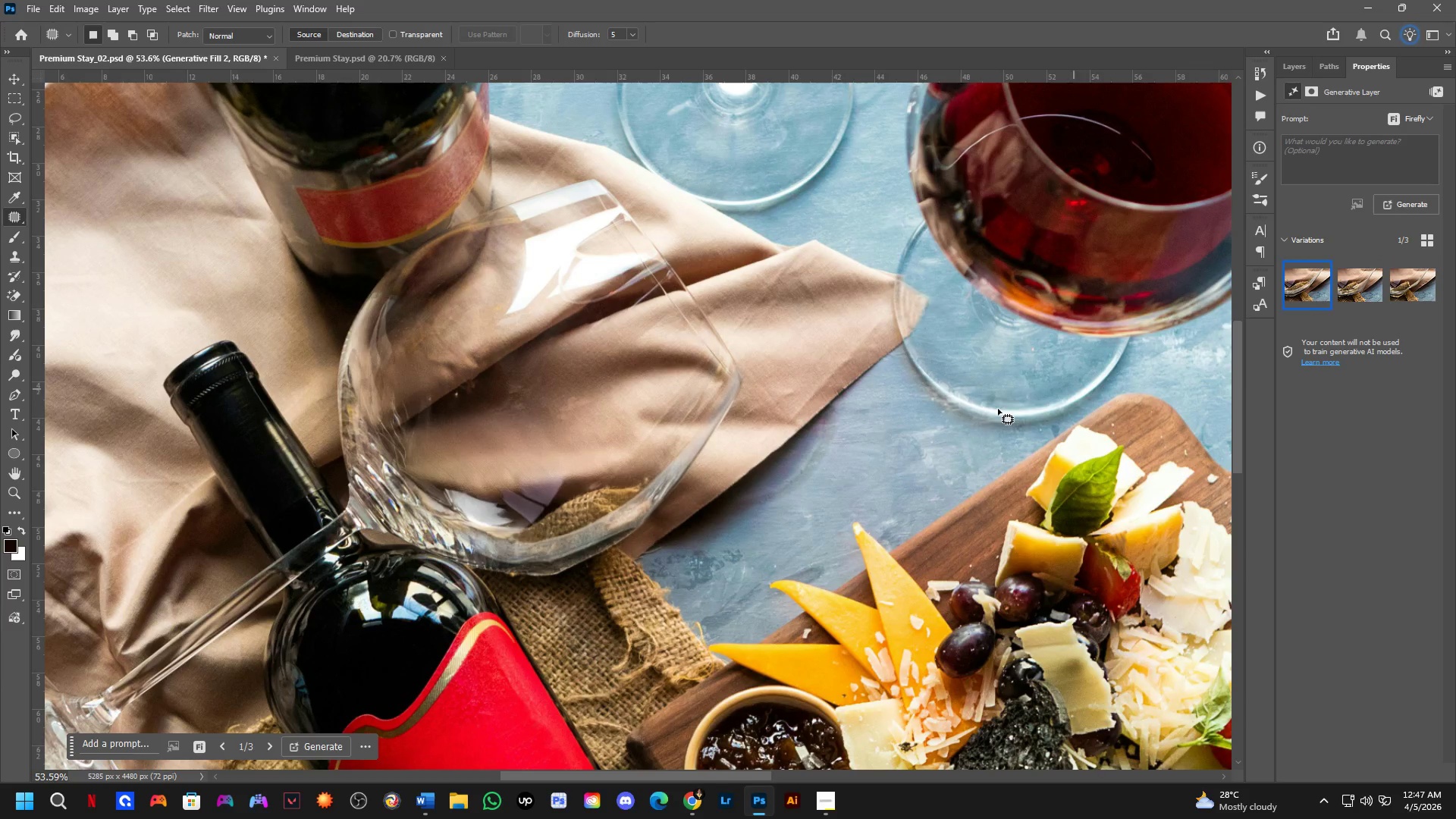 
scroll: coordinate [727, 418], scroll_direction: down, amount: 3.0
 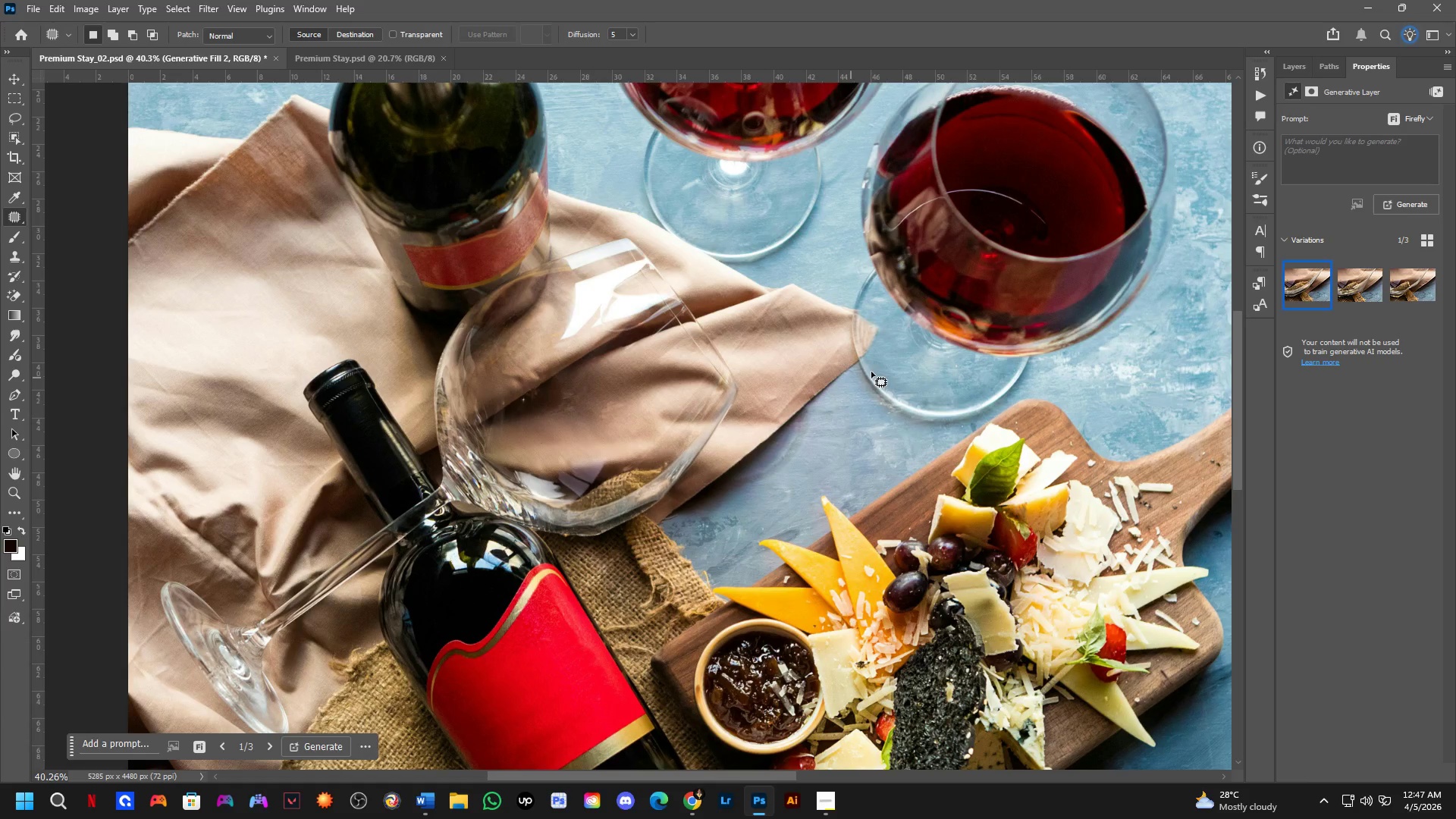 
left_click([1316, 158])
 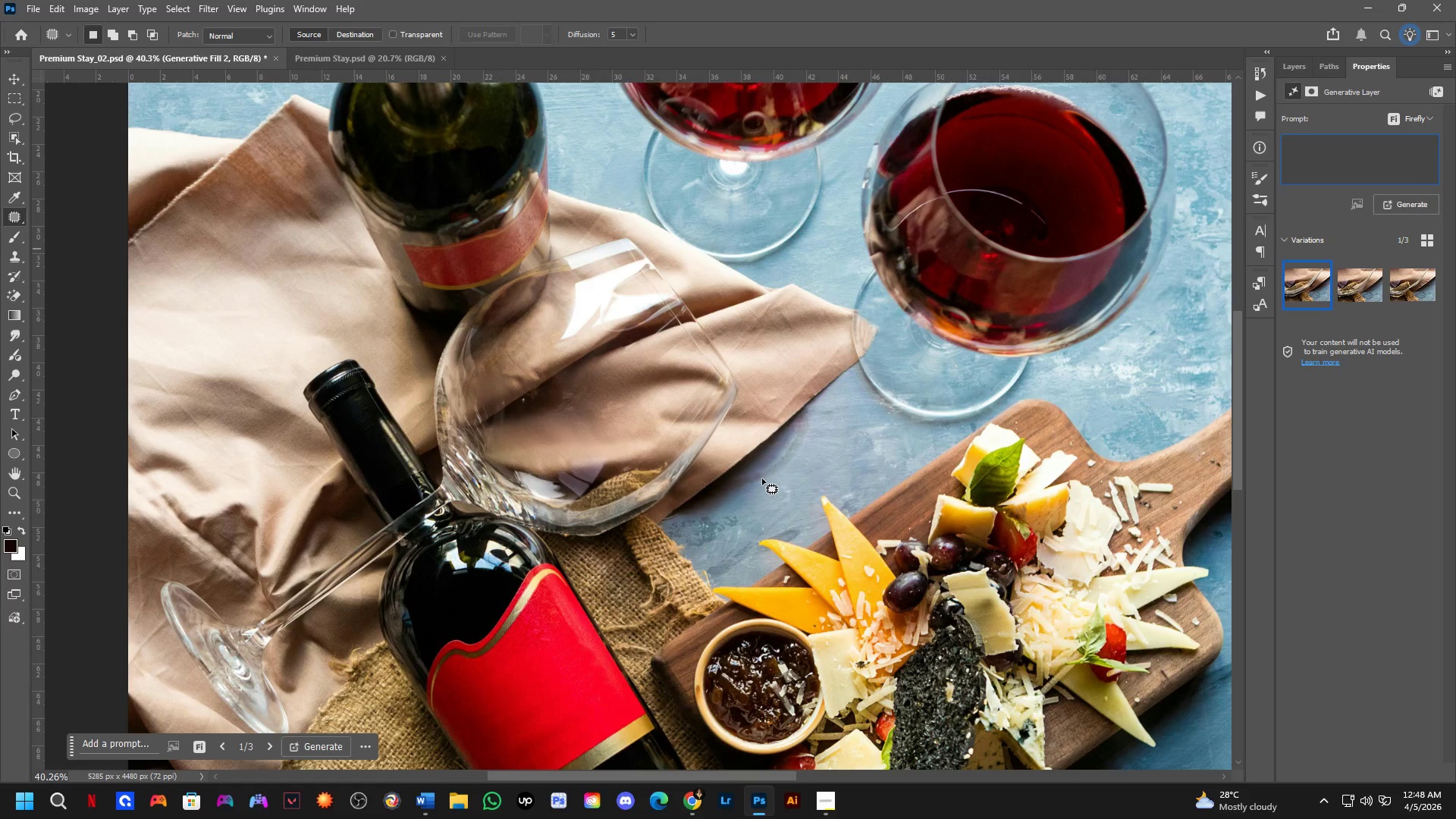 
type(glass)
 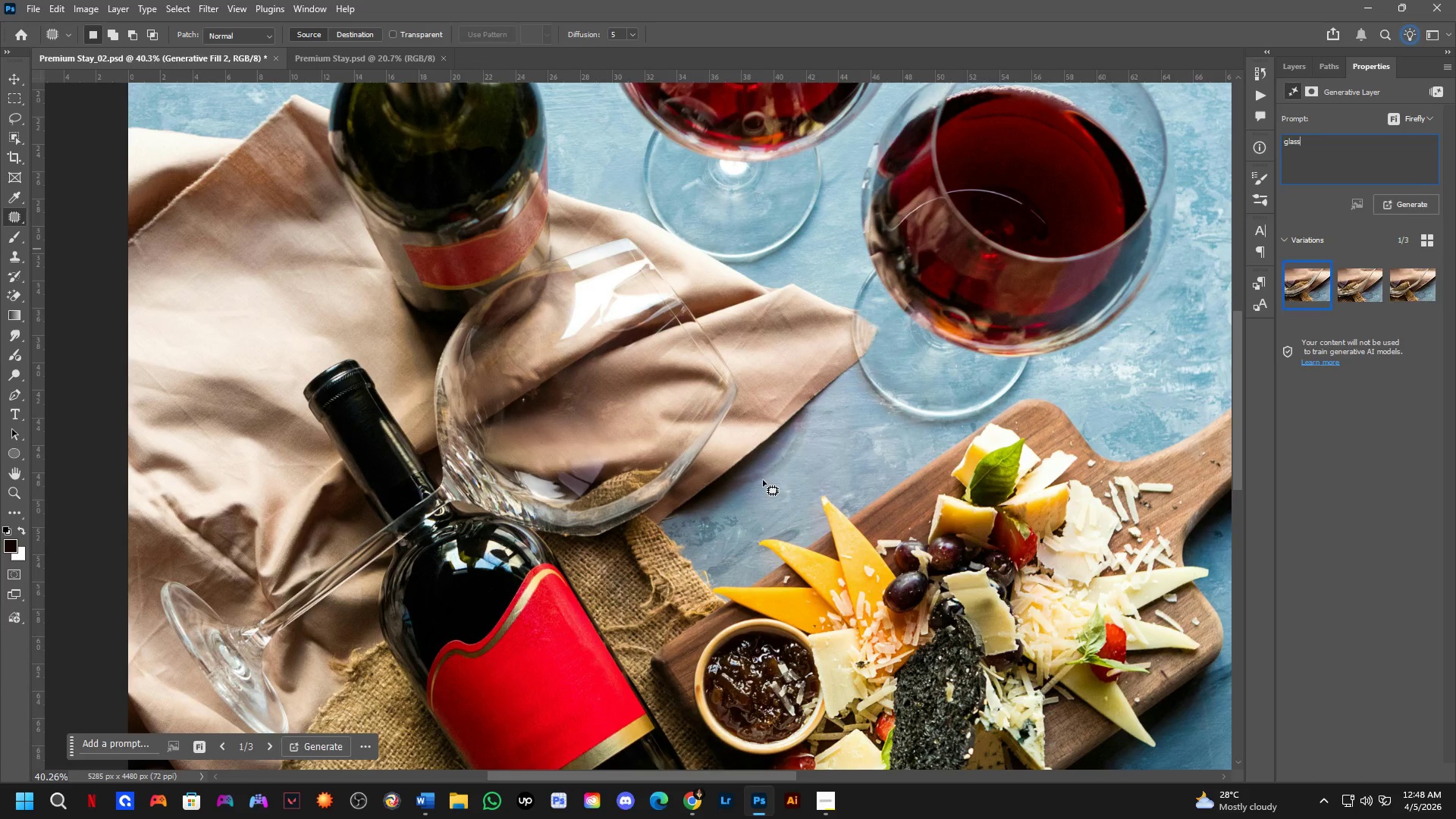 
key(Enter)
 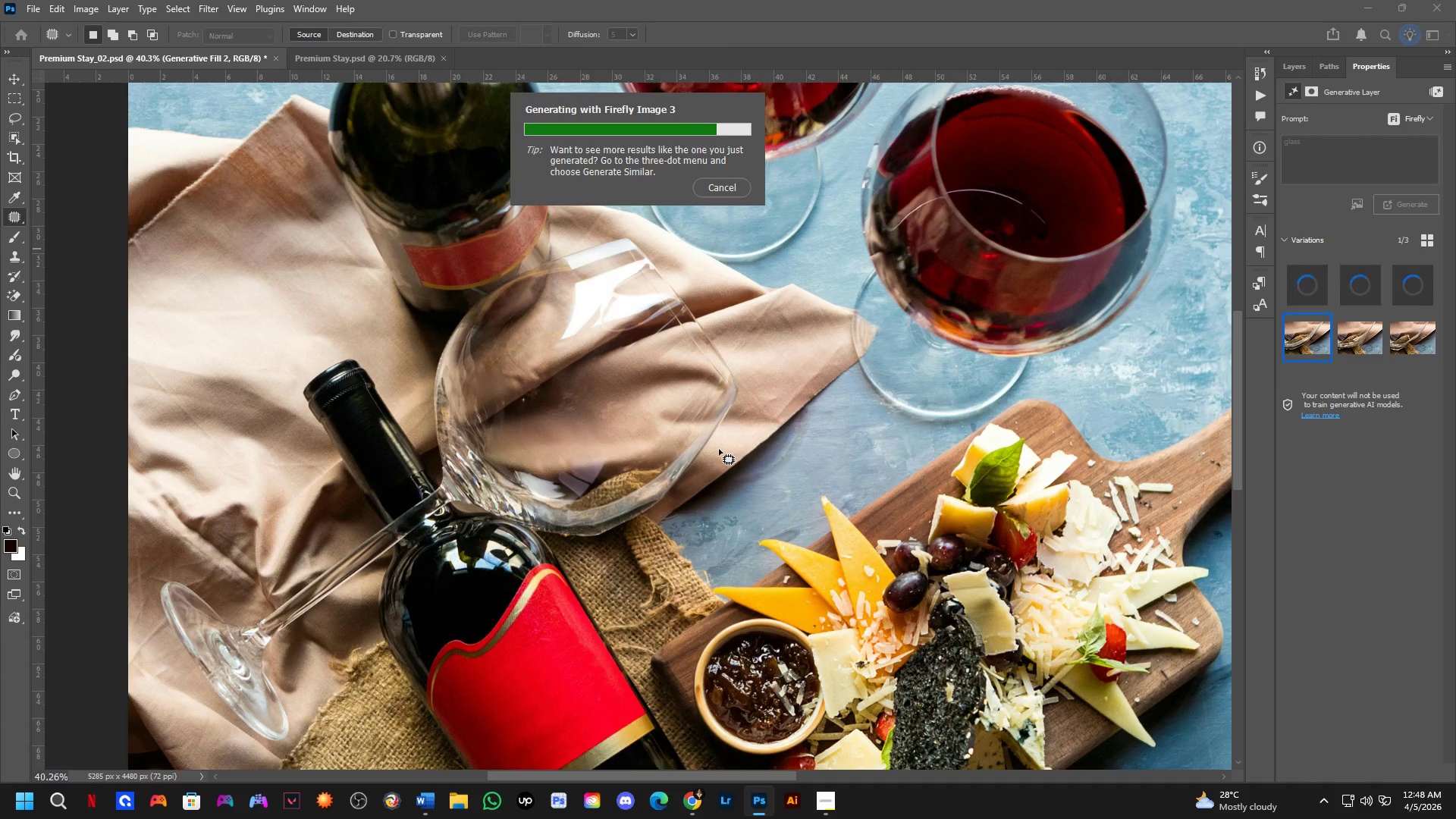 
wait(19.52)
 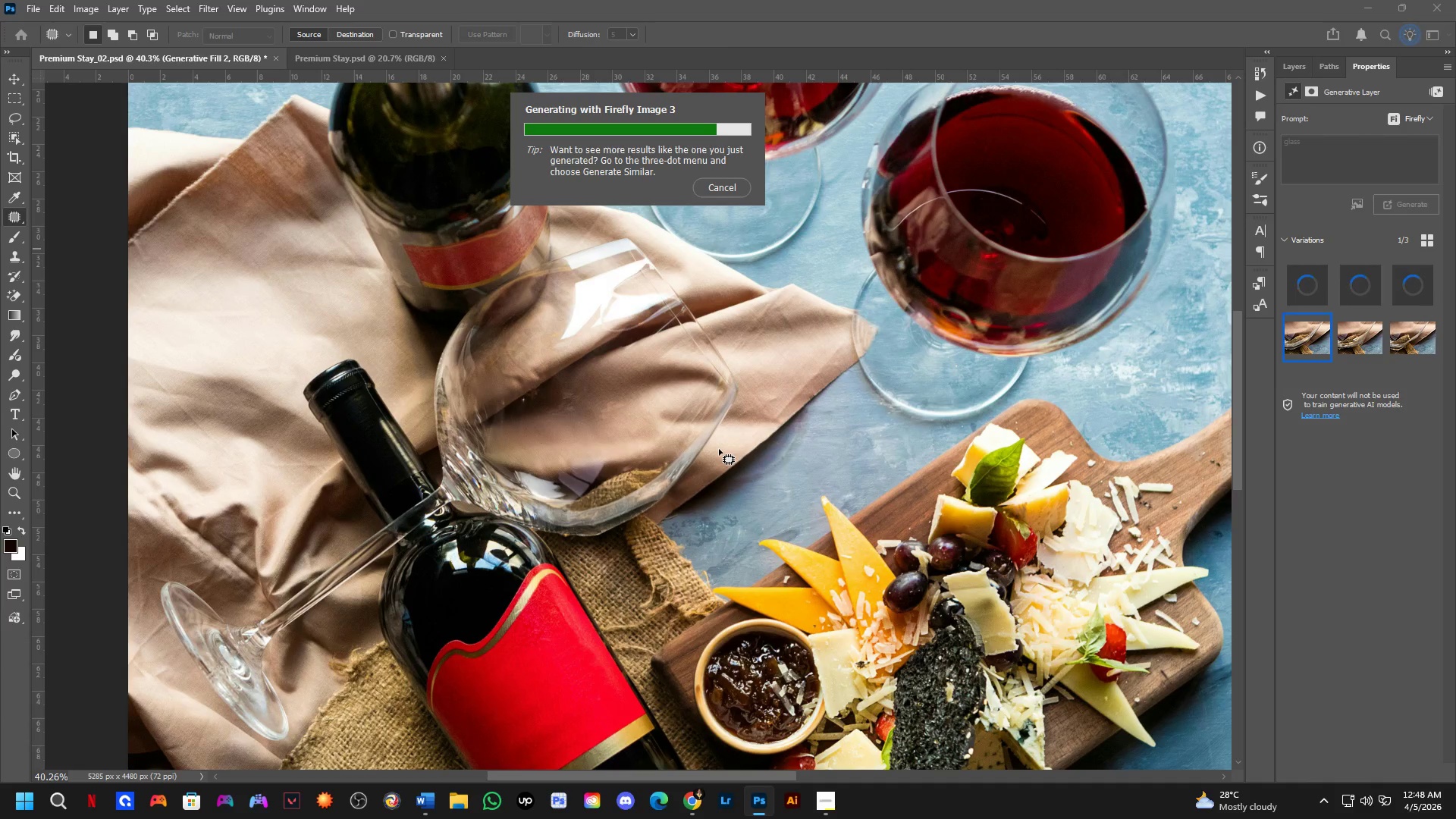 
scroll: coordinate [695, 451], scroll_direction: down, amount: 3.0
 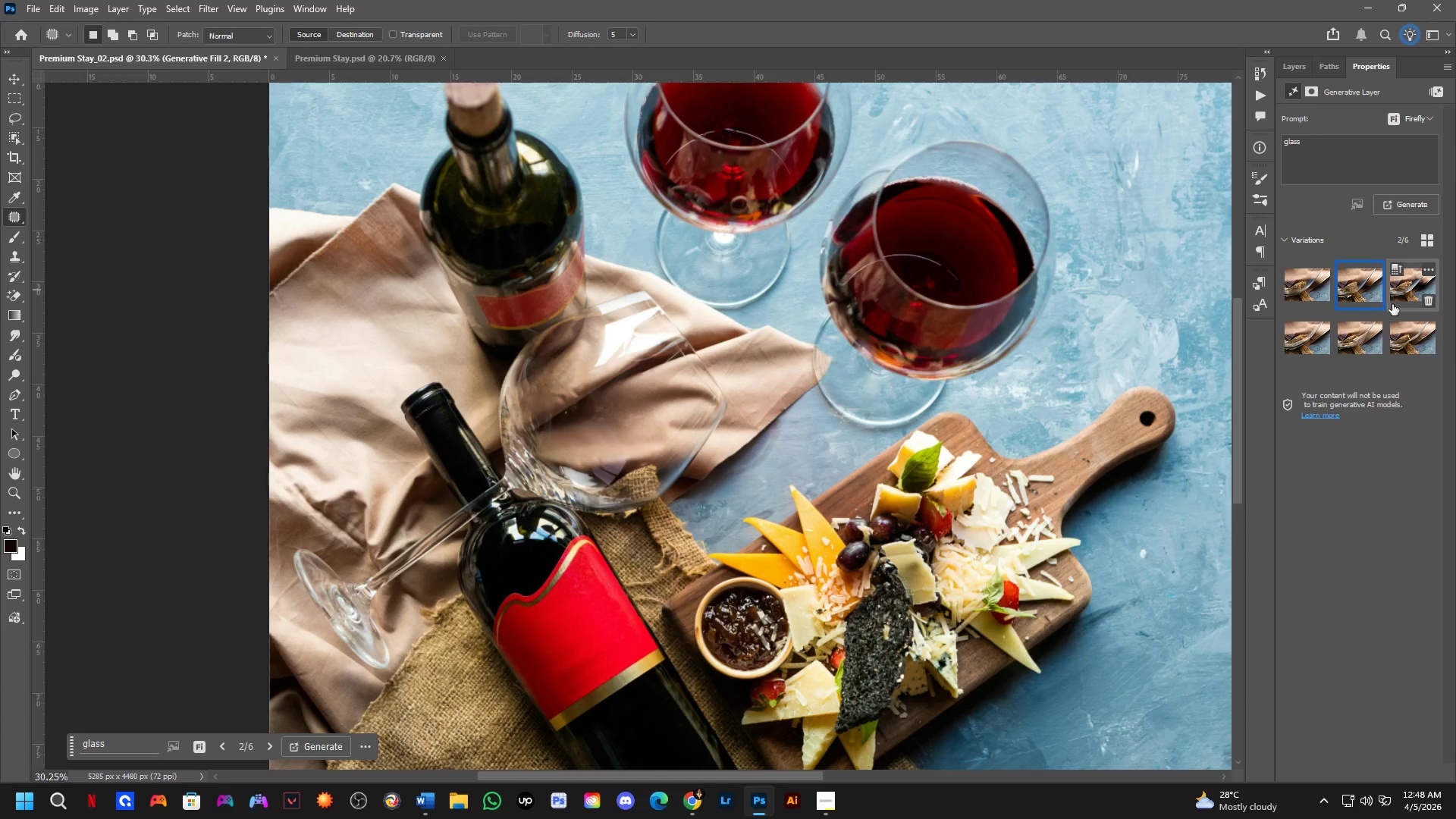 
scroll: coordinate [691, 495], scroll_direction: up, amount: 12.0
 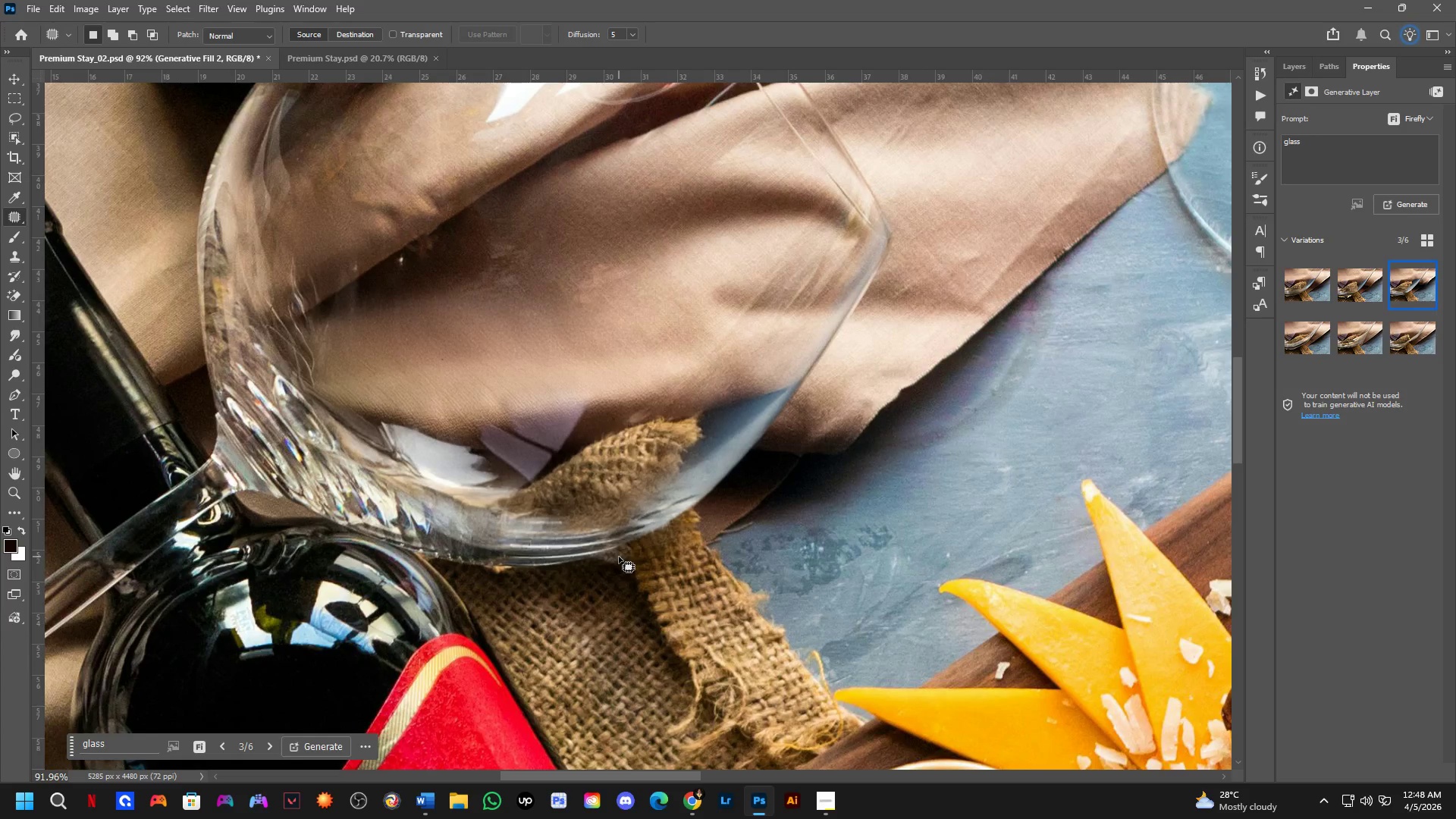 
key(Control+Z)
 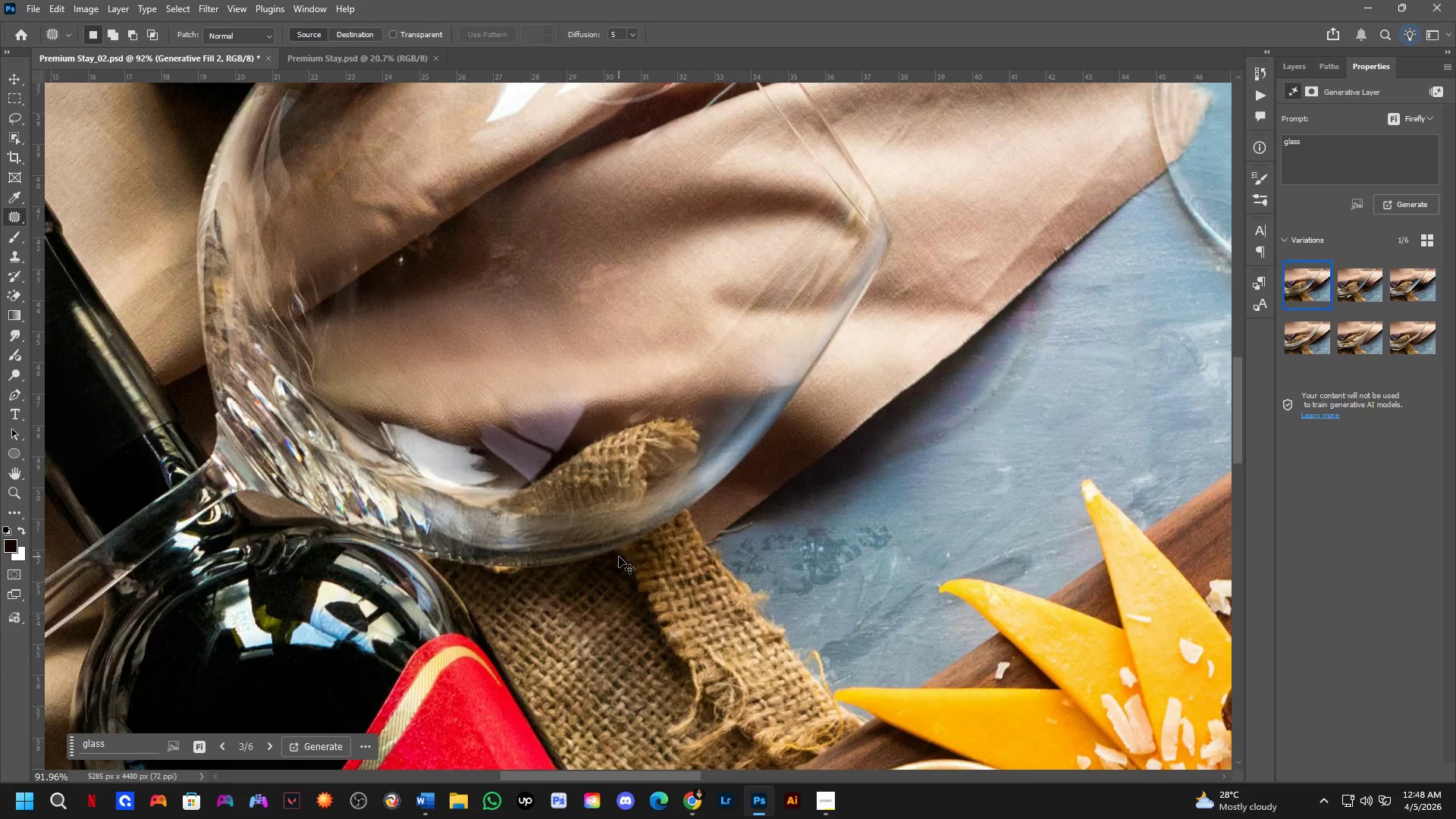 
key(Control+Z)
 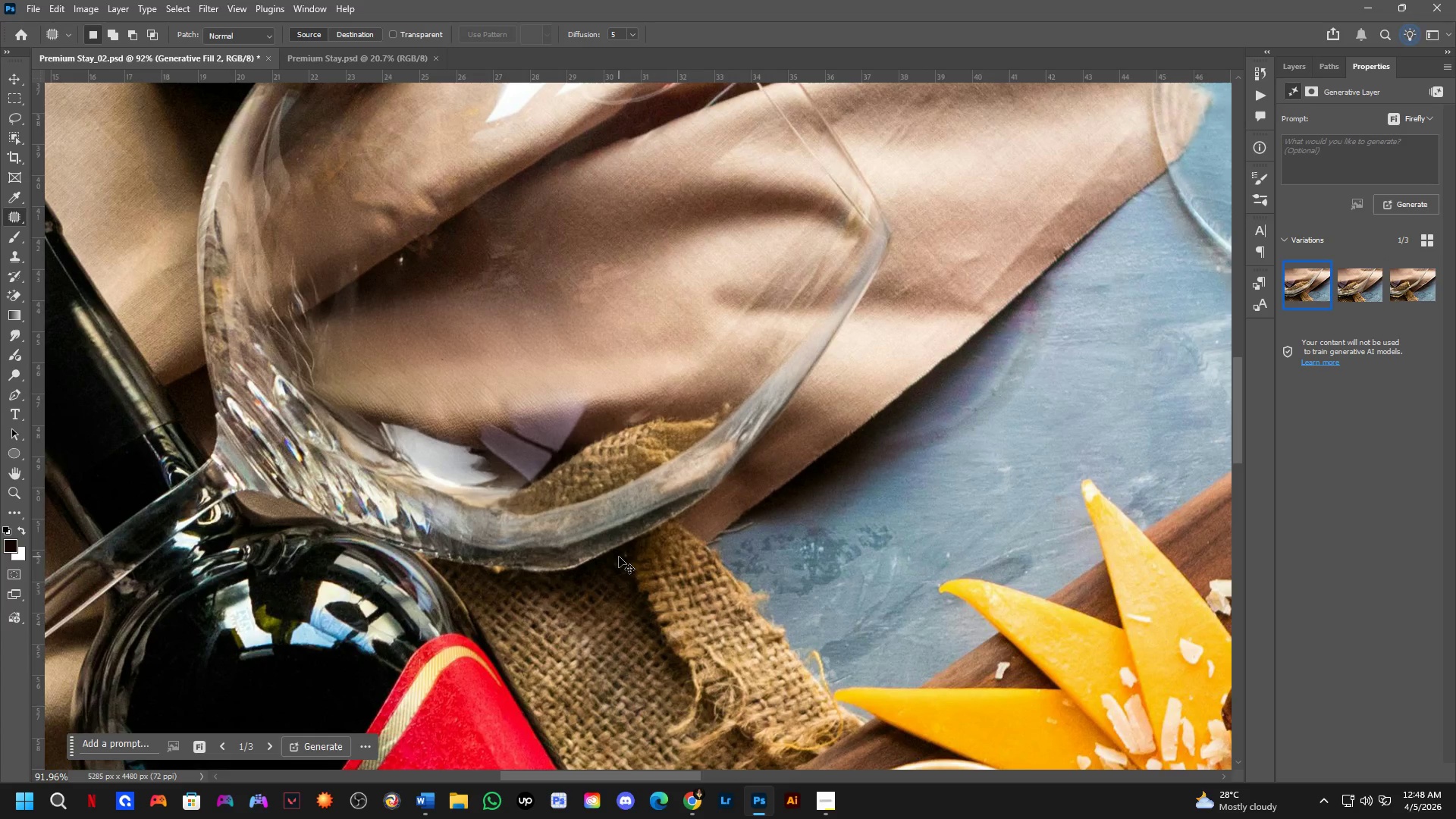 
key(Control+Z)
 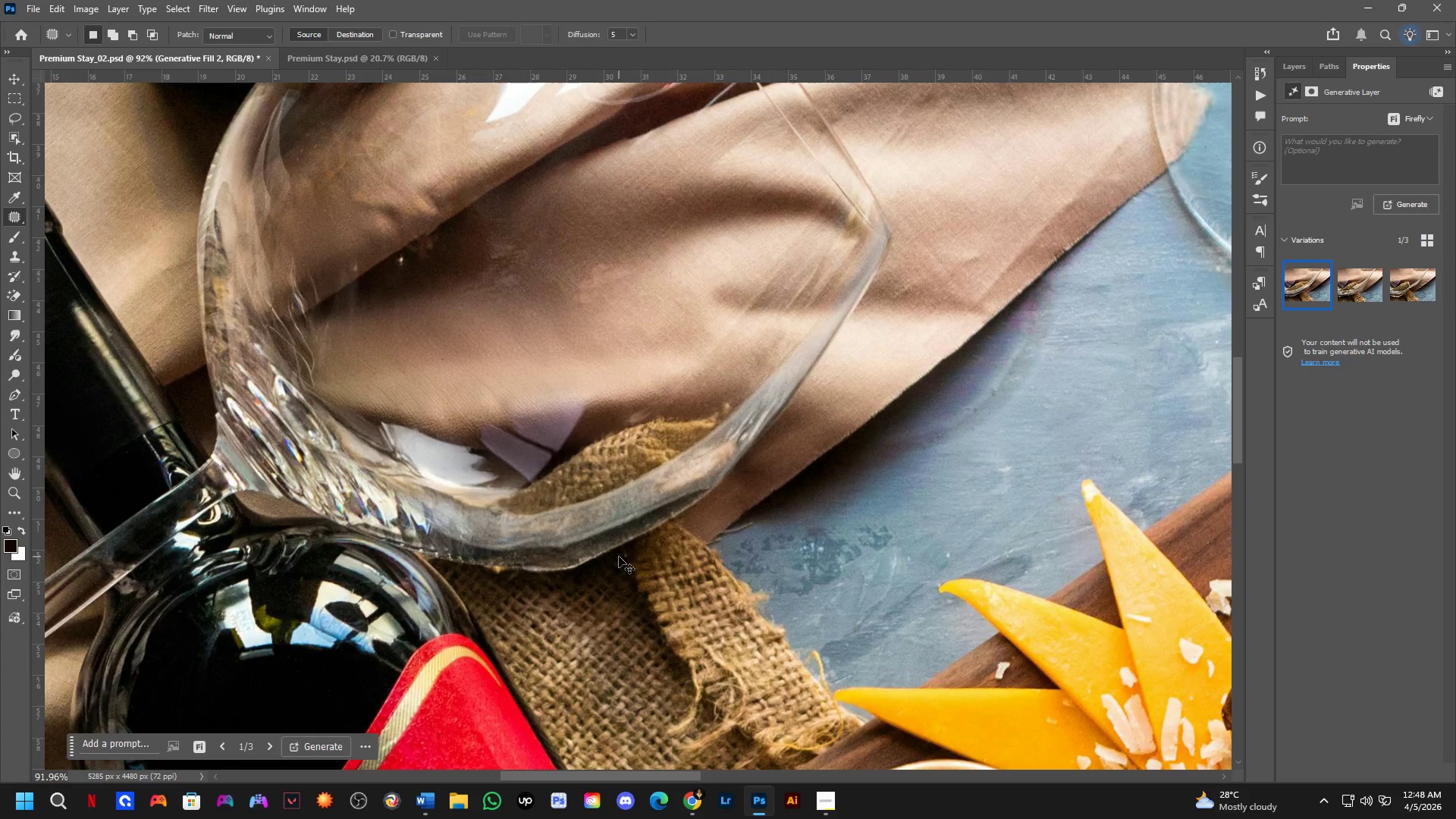 
key(Control+Z)
 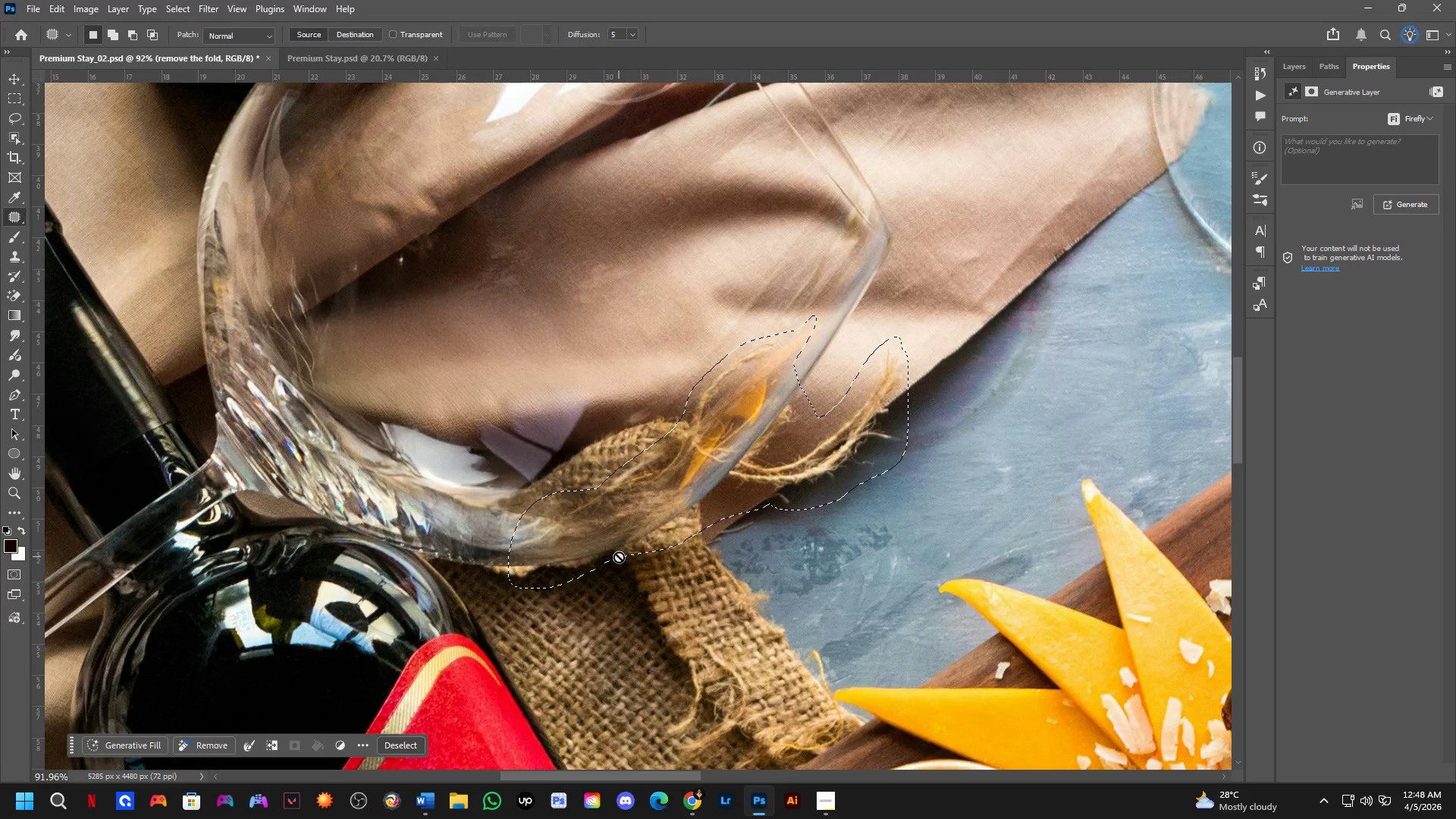 
left_click([579, 356])
 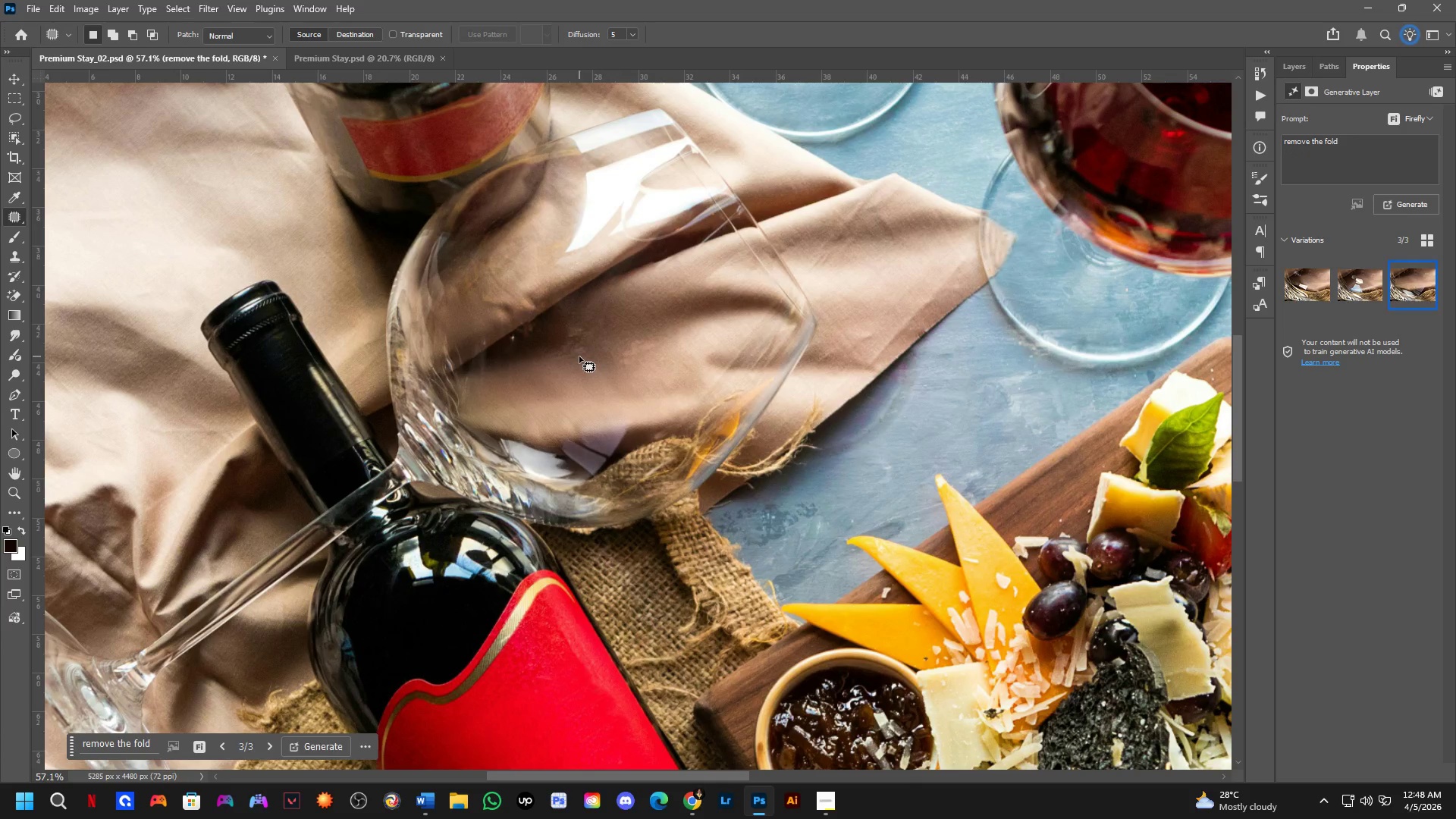 
scroll: coordinate [657, 422], scroll_direction: down, amount: 17.0
 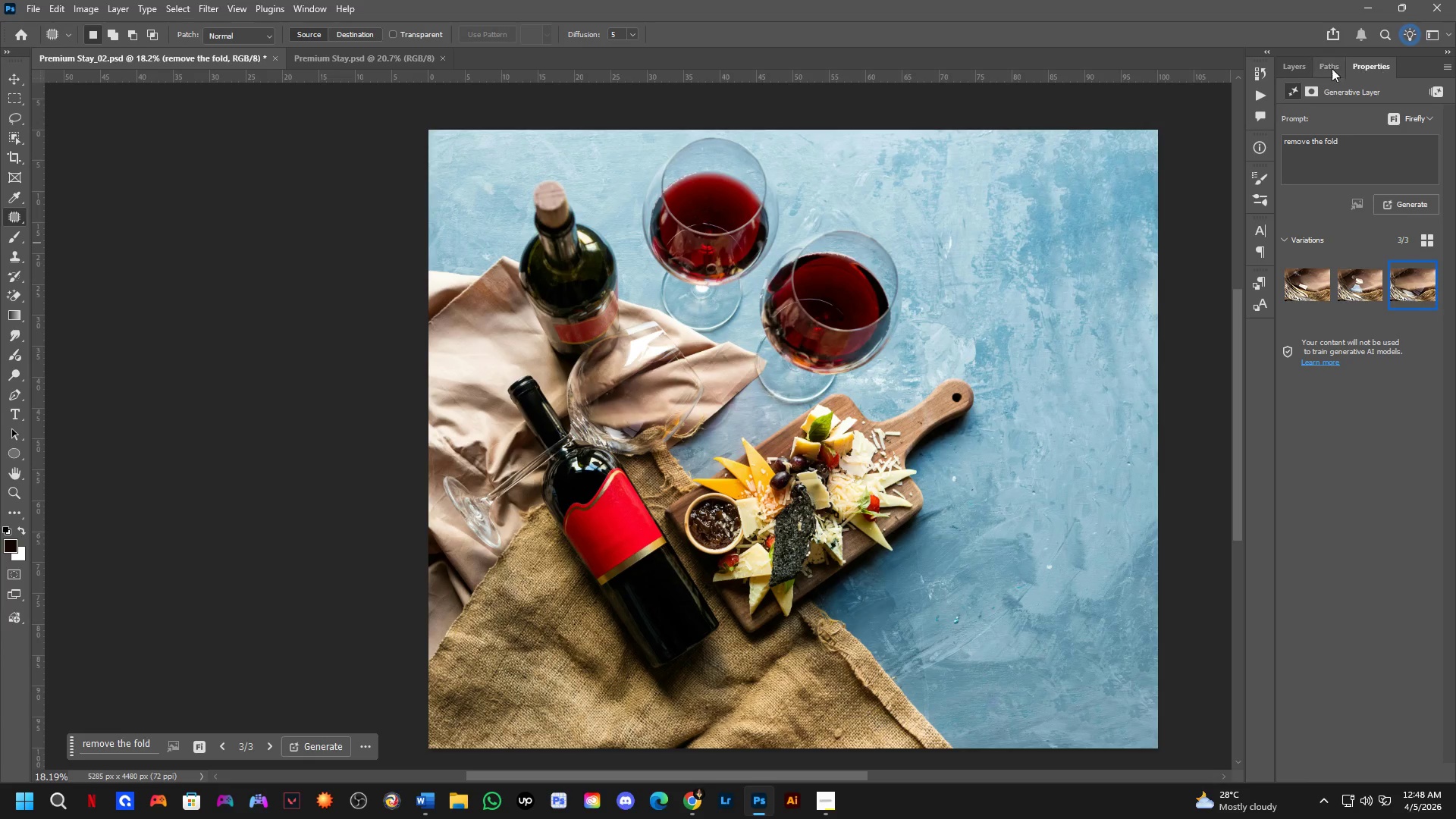 
left_click([1296, 61])
 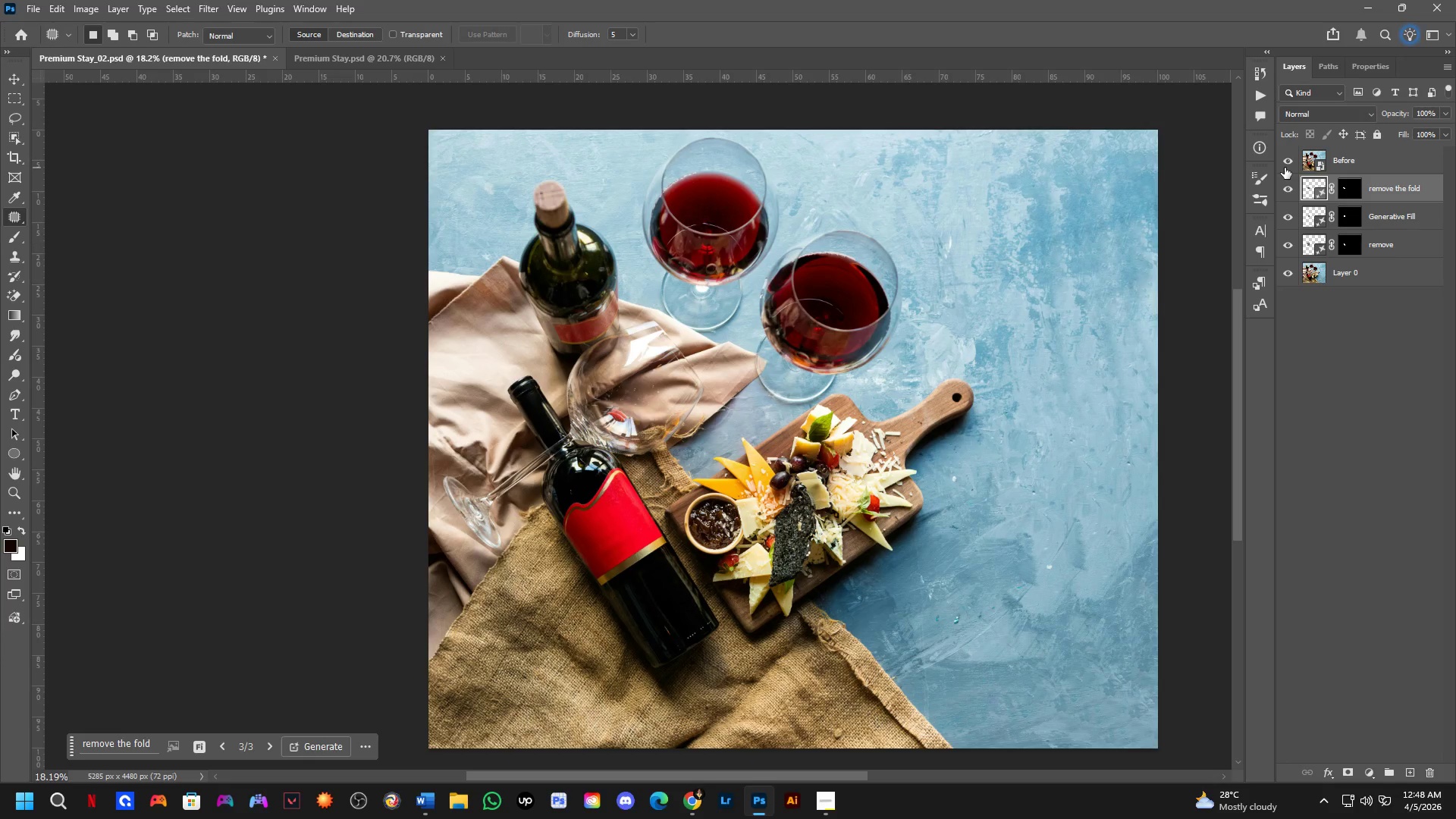 
double_click([1284, 168])
 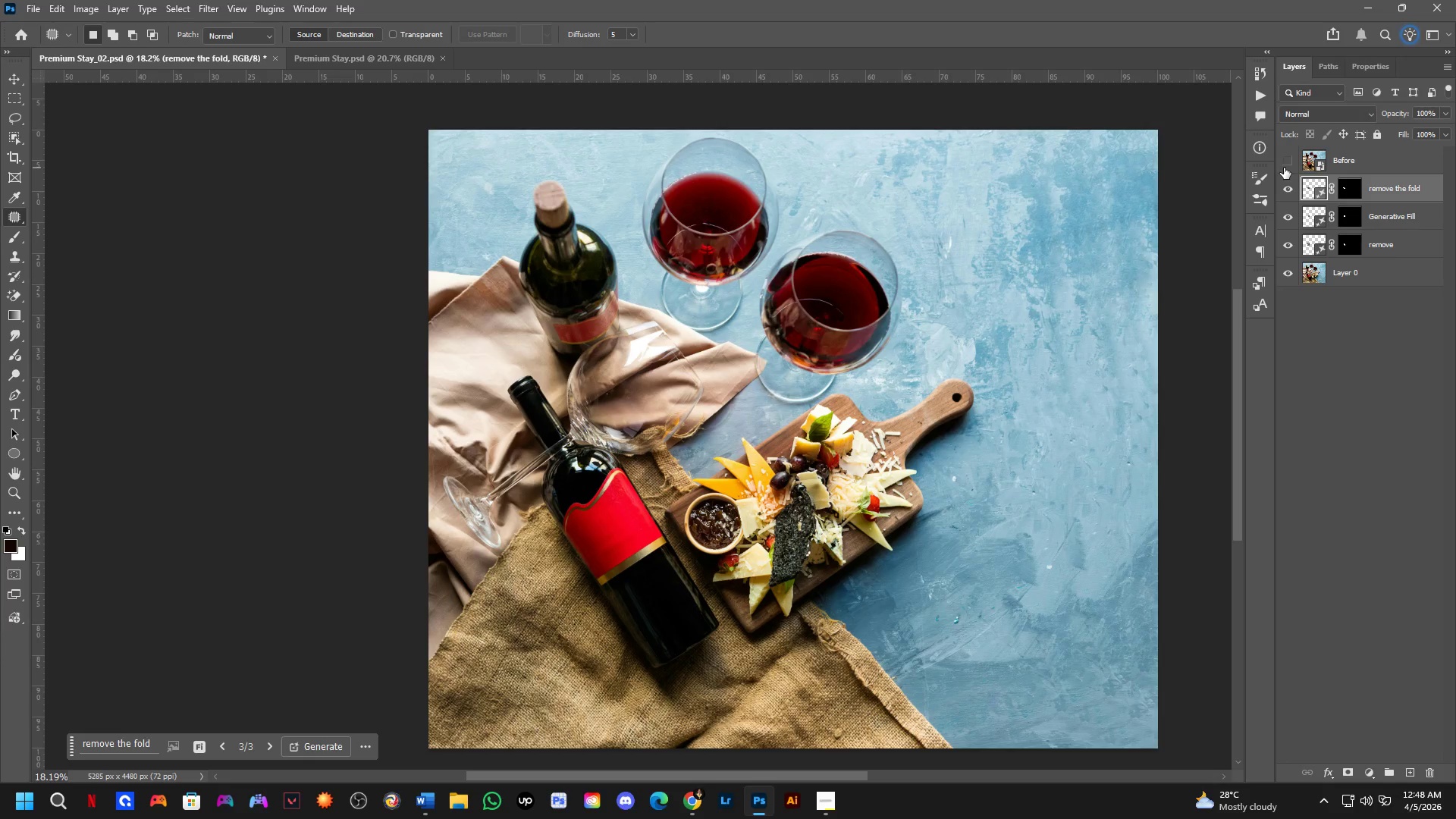 
triple_click([1284, 168])
 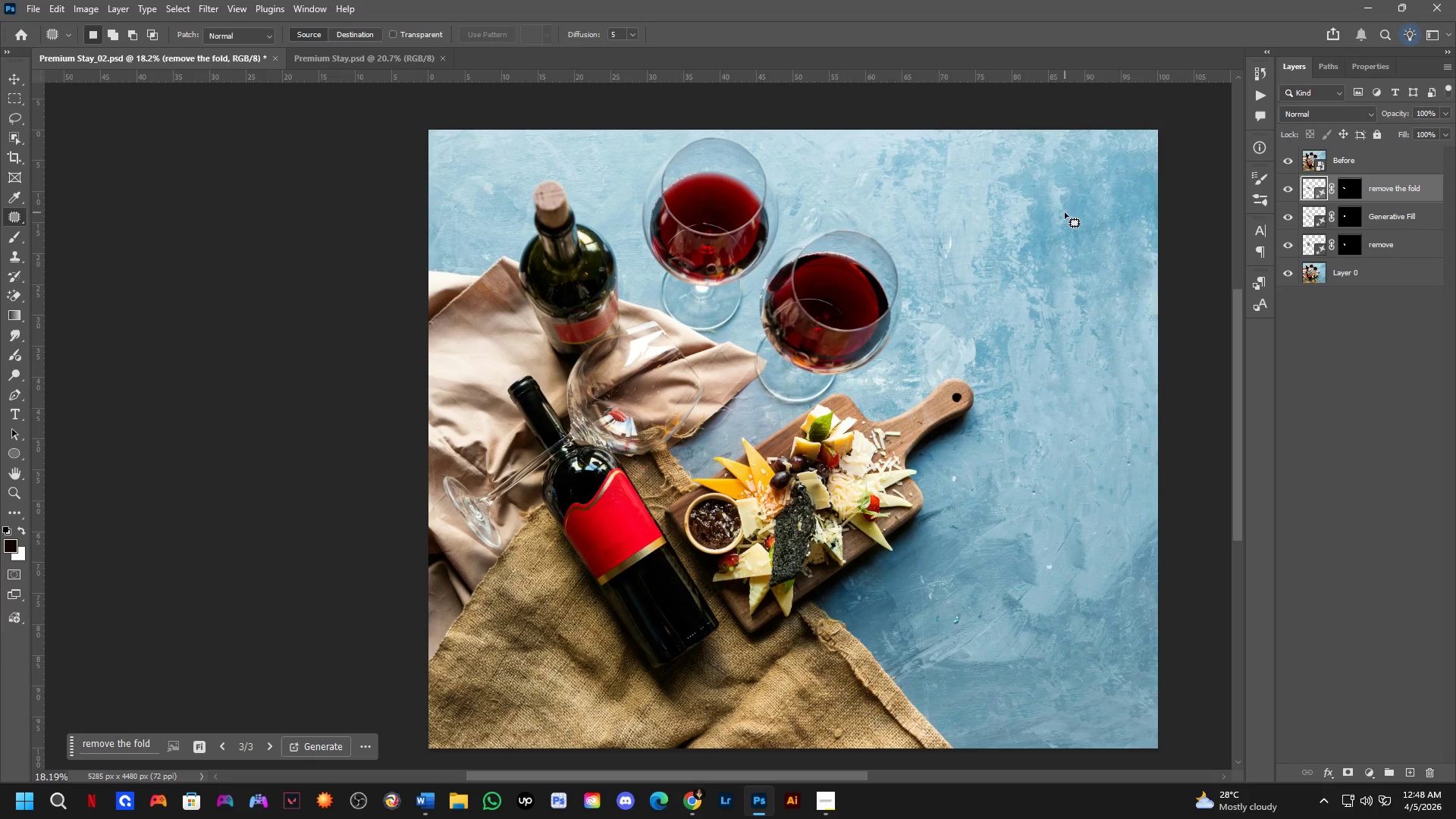 
scroll: coordinate [700, 447], scroll_direction: up, amount: 12.0
 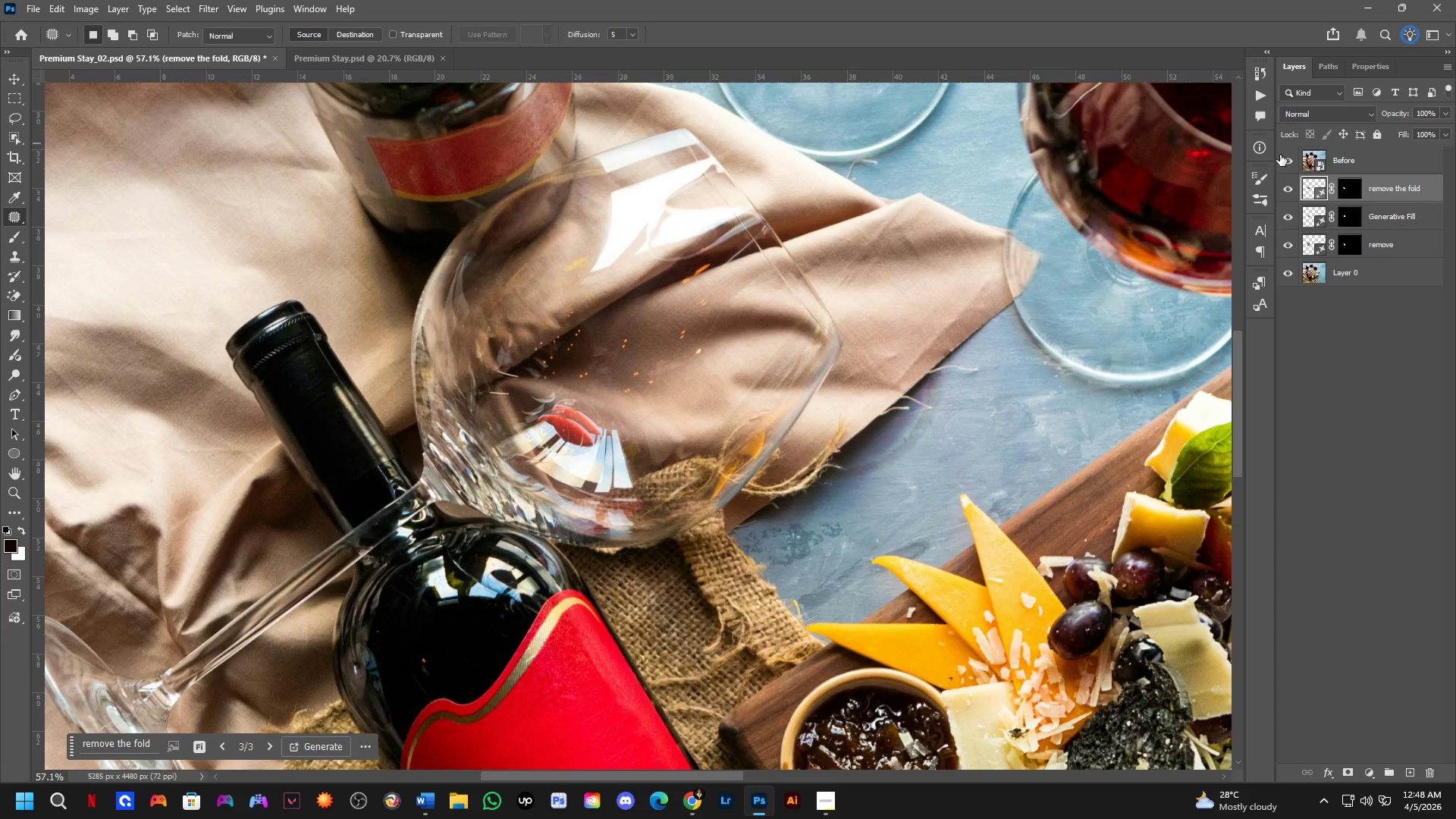 
left_click([1282, 156])
 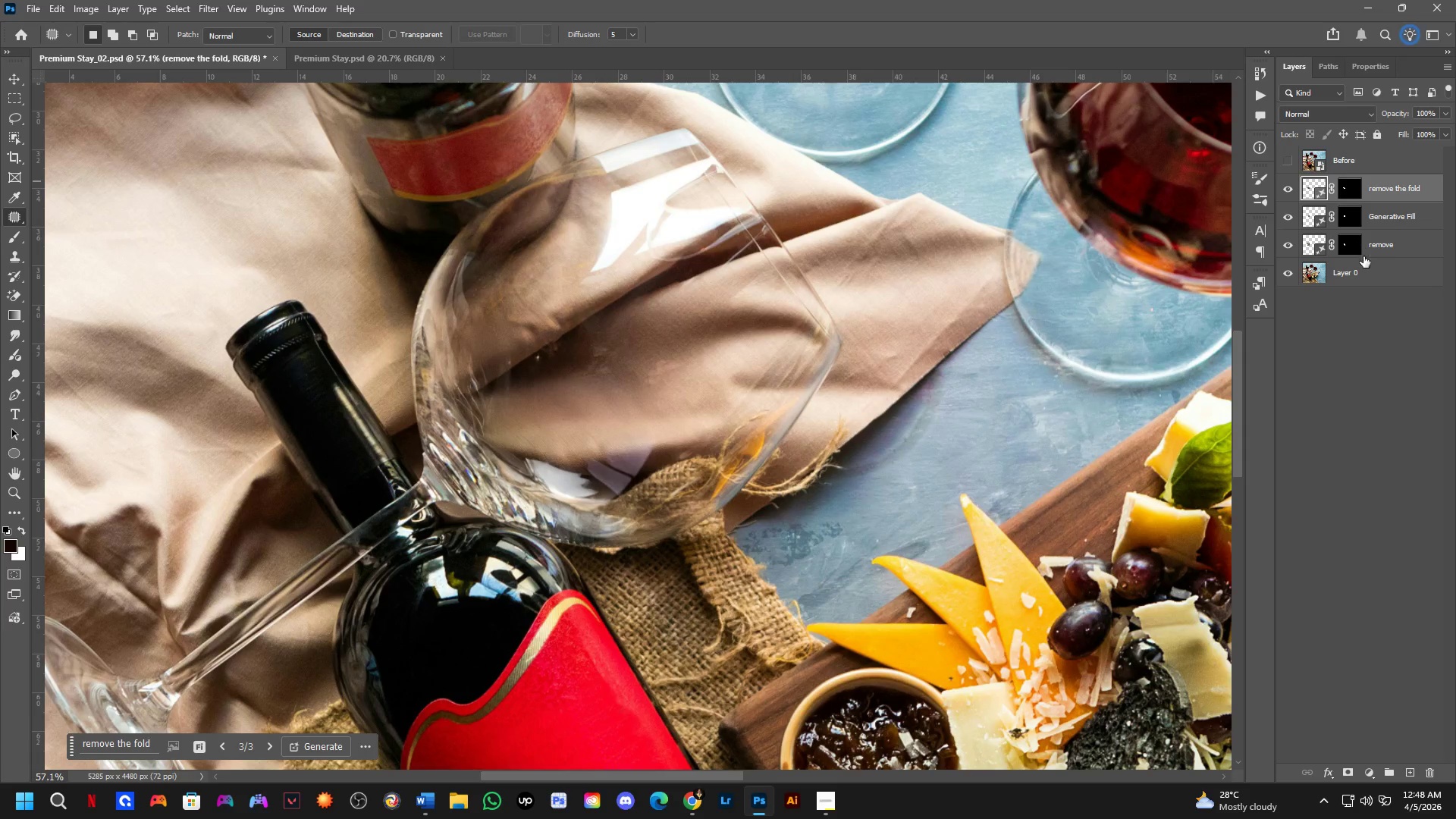 
key(Control+Shift+ShiftLeft)
 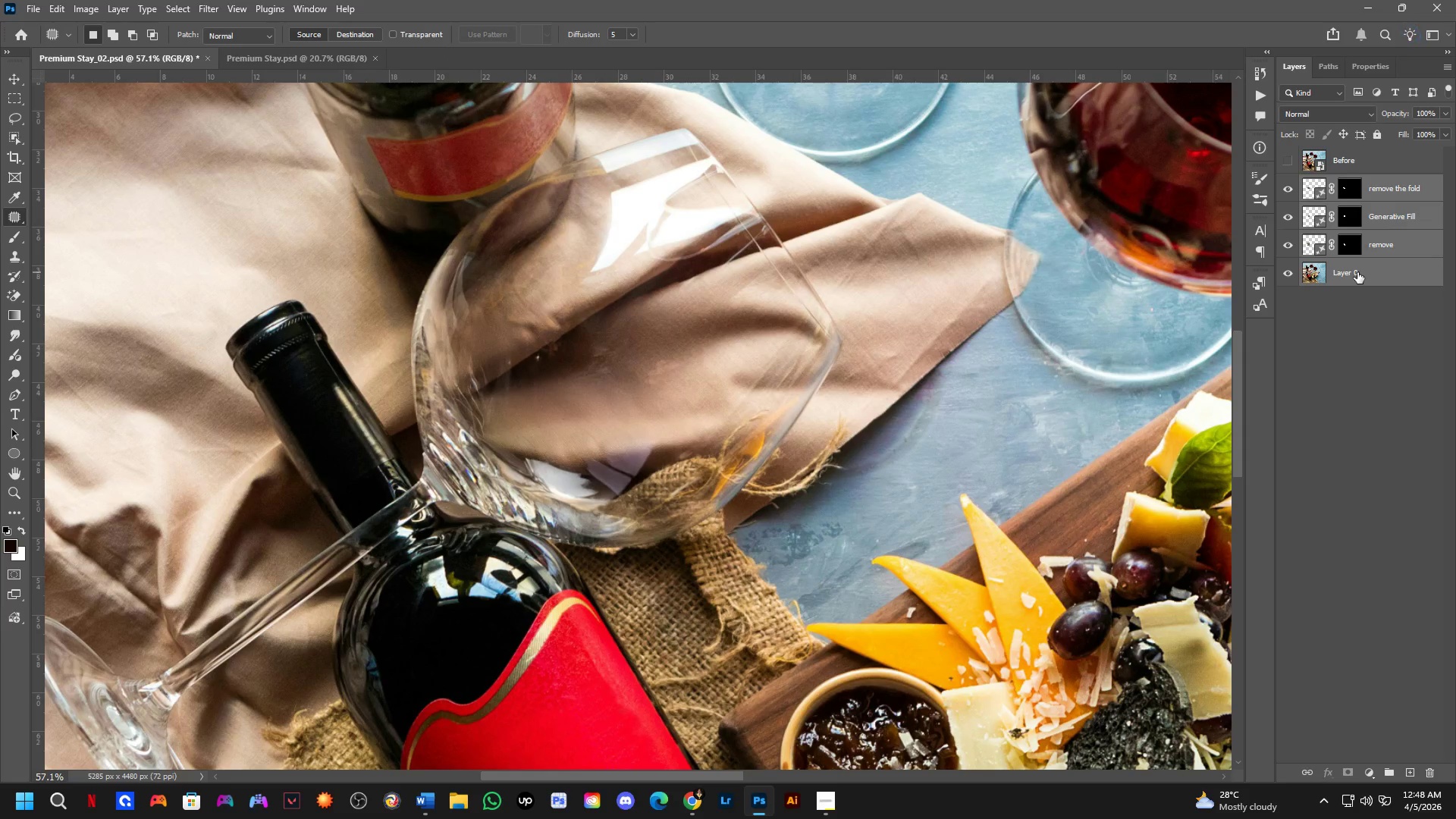 
key(Control+E)
 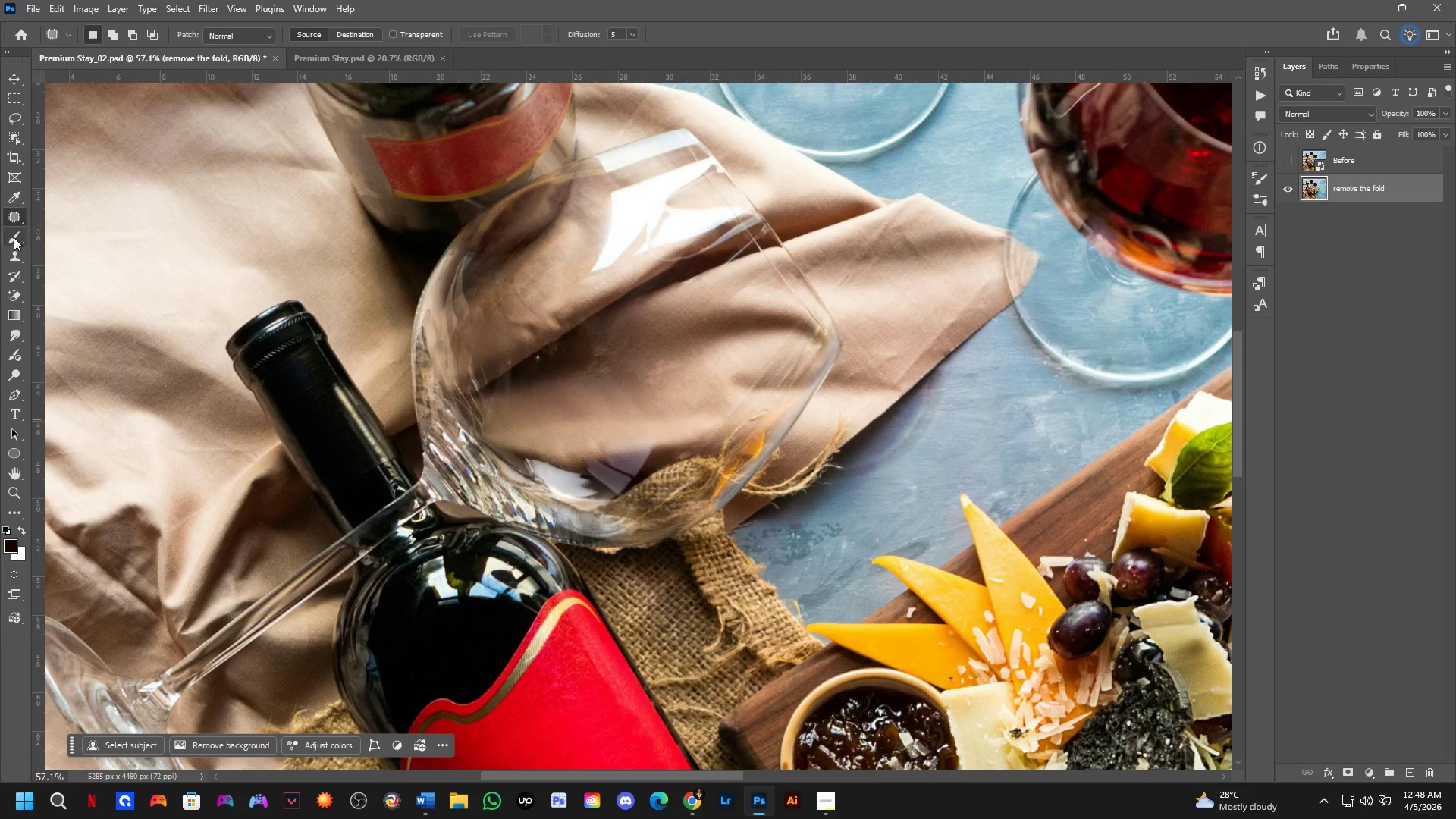 
right_click([17, 222])
 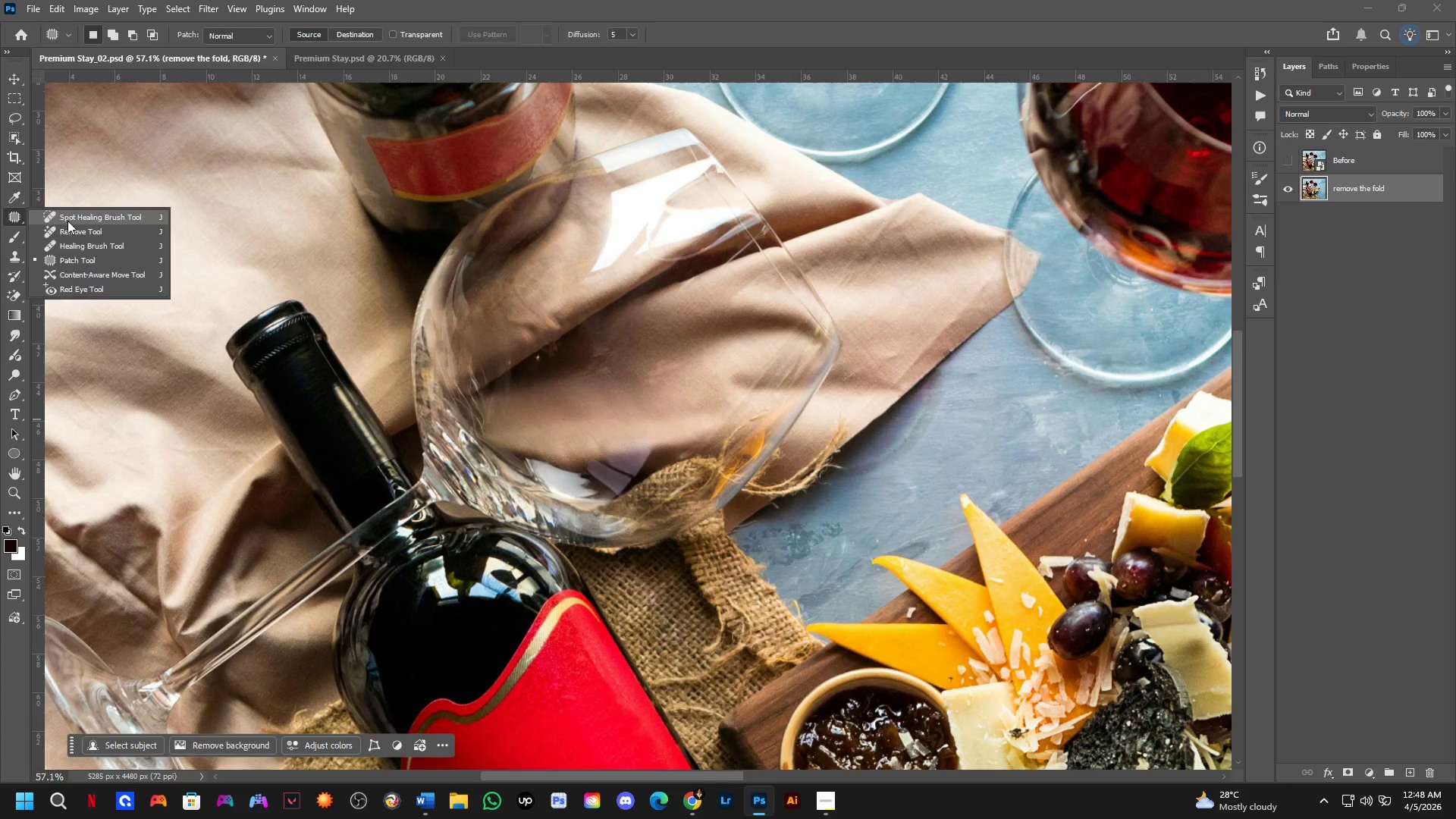 
hold_key(key=Space, duration=0.56)
 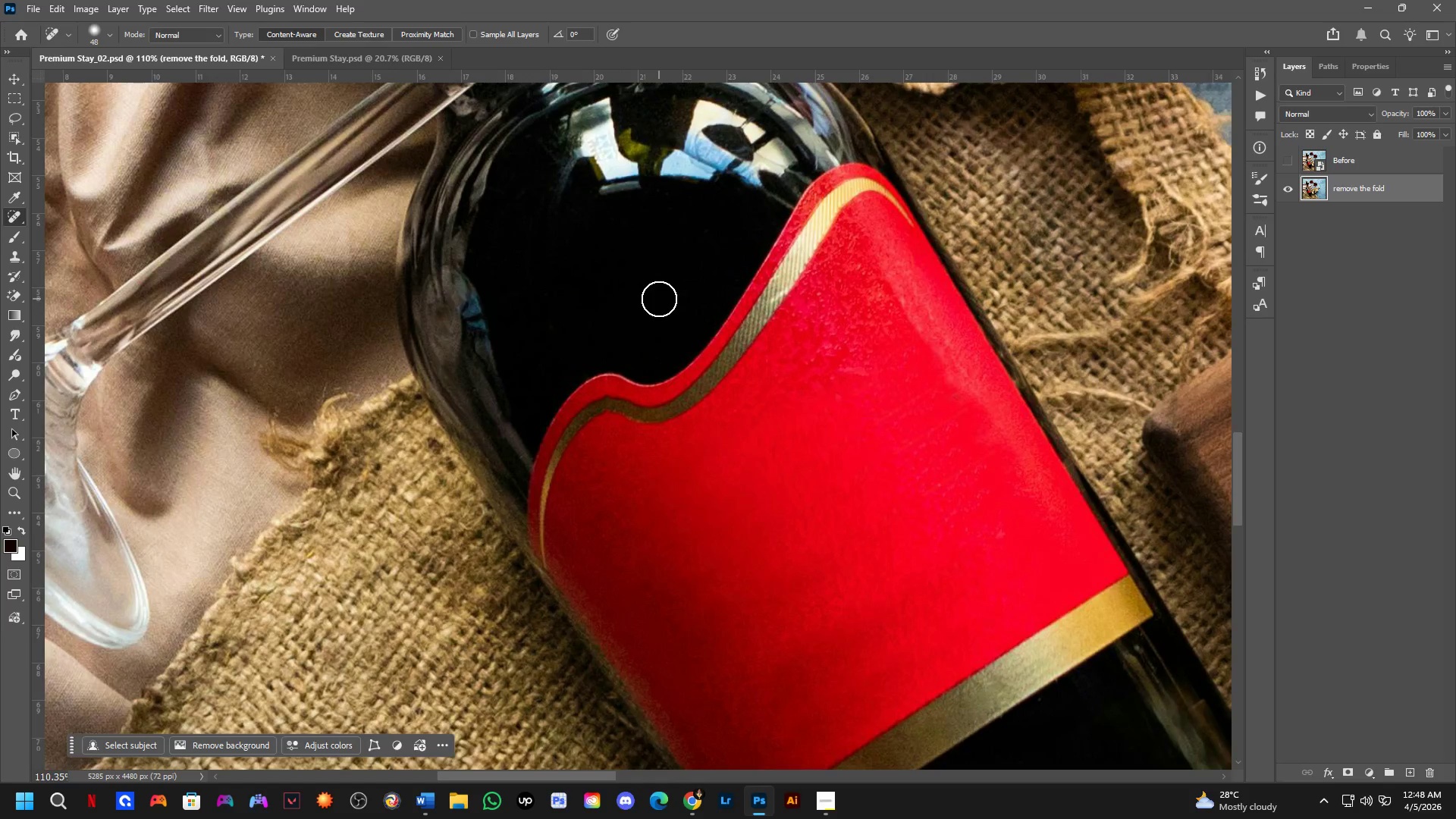 
left_click_drag(start_coordinate=[292, 472], to_coordinate=[504, 124])
 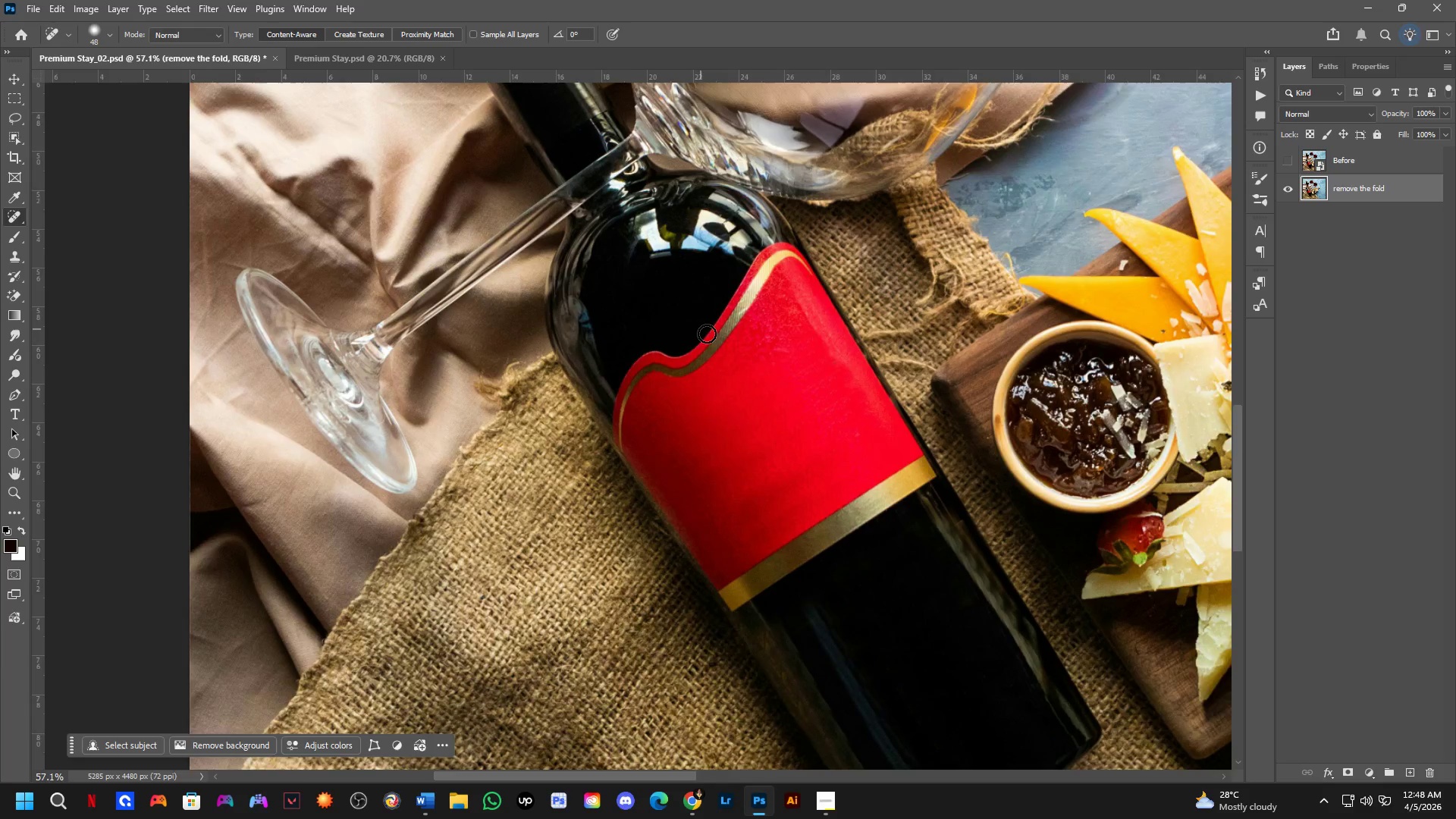 
hold_key(key=Space, duration=0.77)
 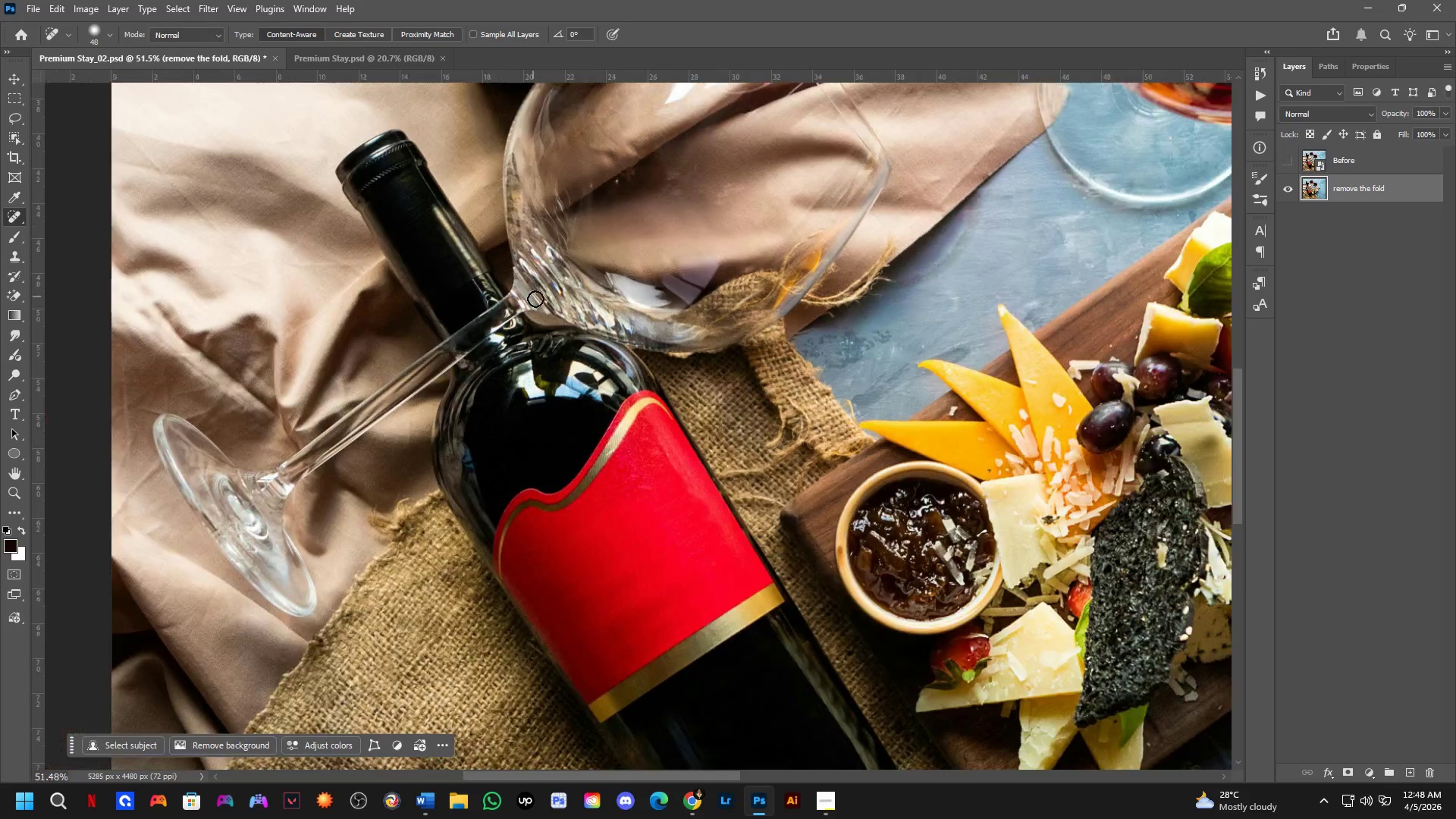 
left_click_drag(start_coordinate=[665, 196], to_coordinate=[594, 556])
 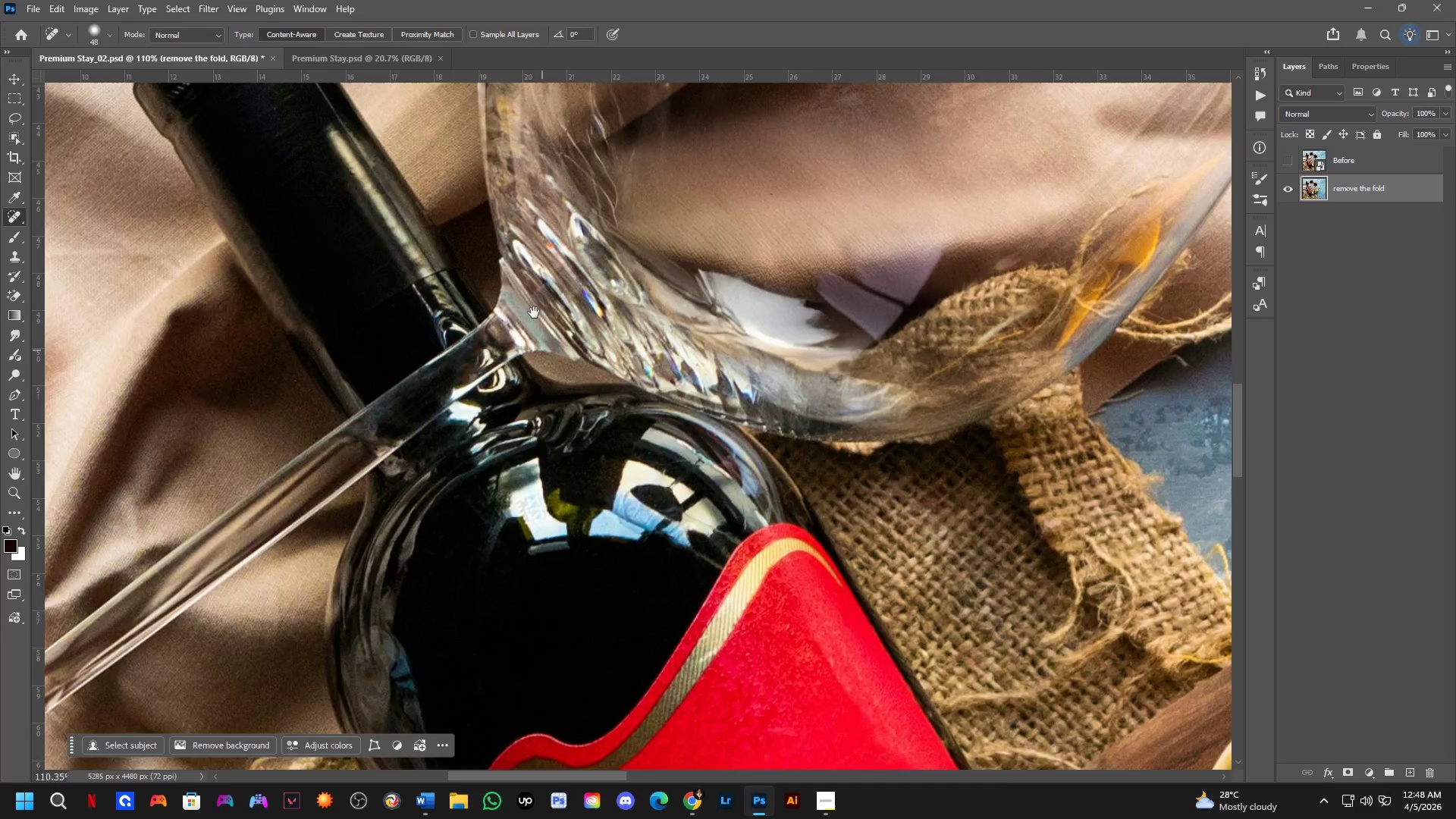 
scroll: coordinate [692, 317], scroll_direction: up, amount: 7.0
 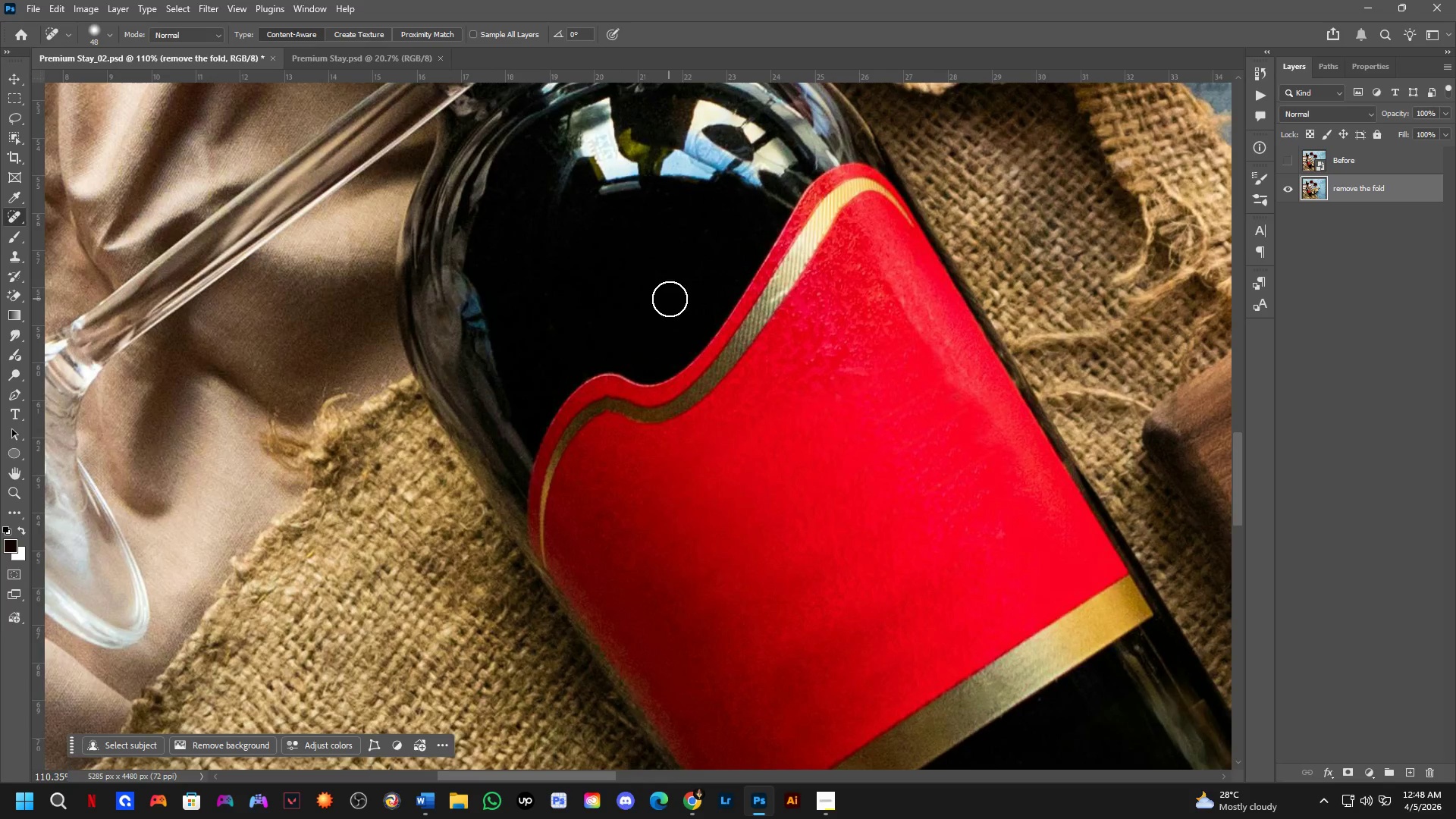 
scroll: coordinate [604, 396], scroll_direction: down, amount: 10.0
 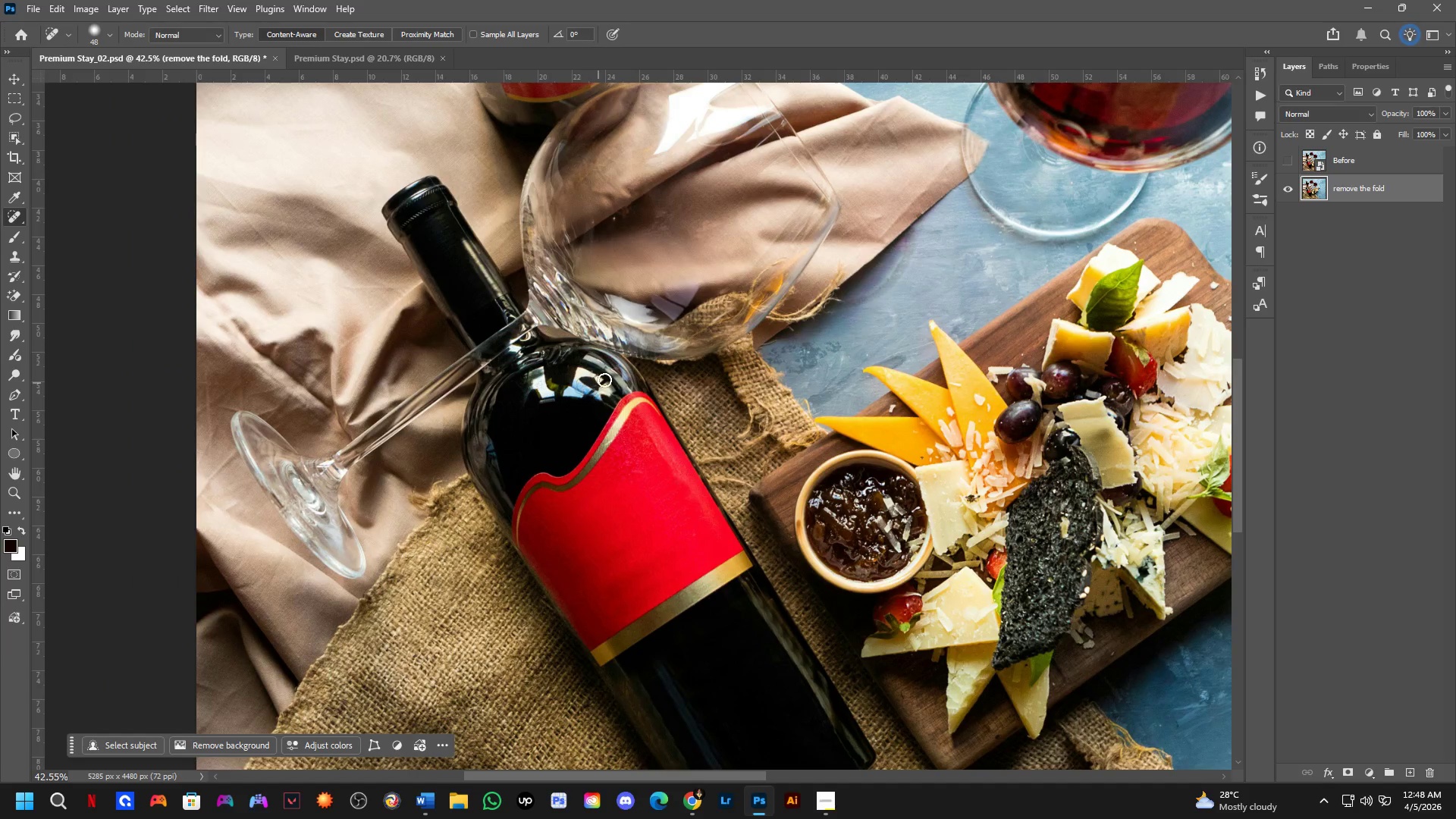 
key(Shift+ShiftLeft)
 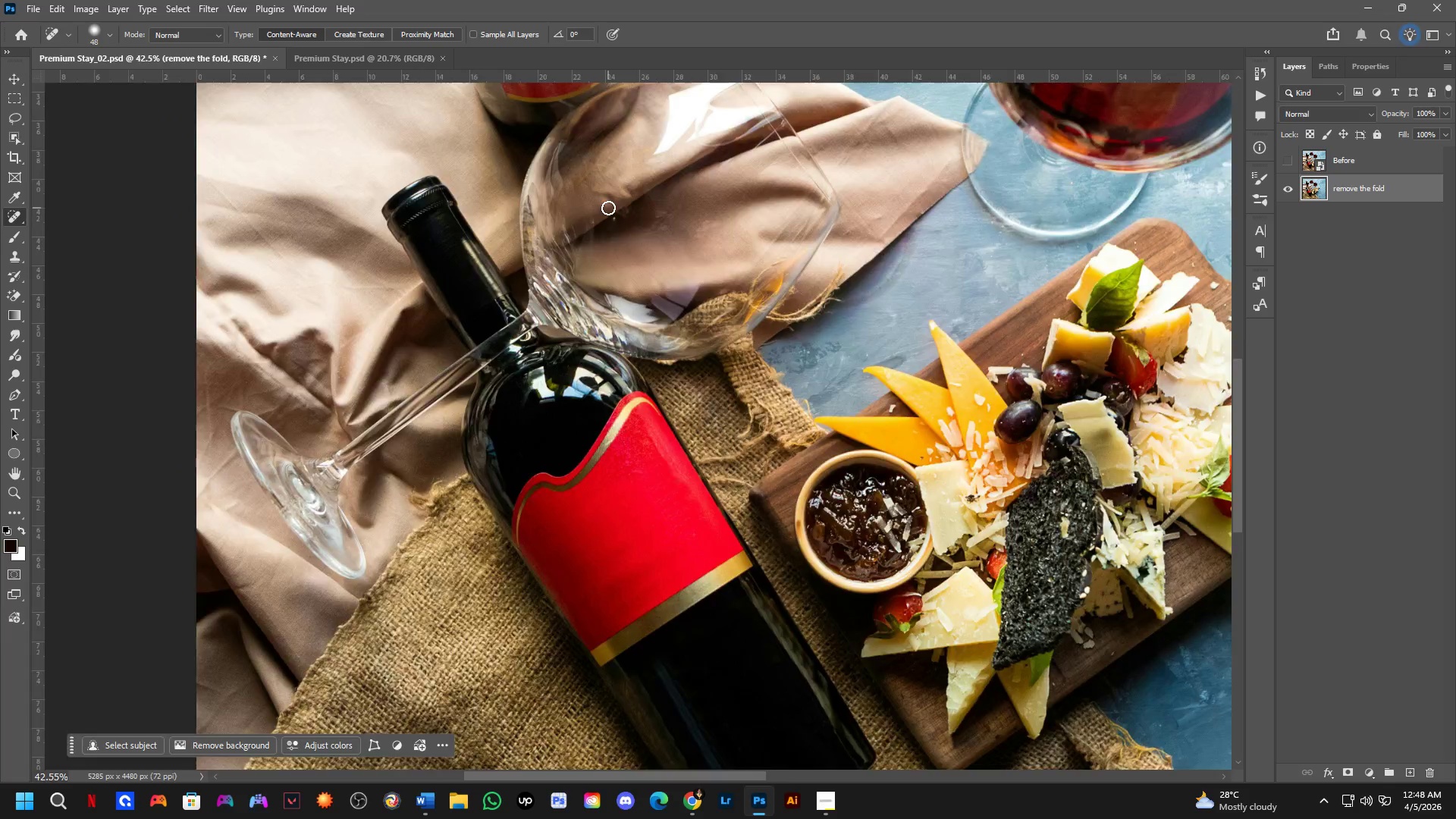 
left_click_drag(start_coordinate=[626, 235], to_coordinate=[631, 230])
 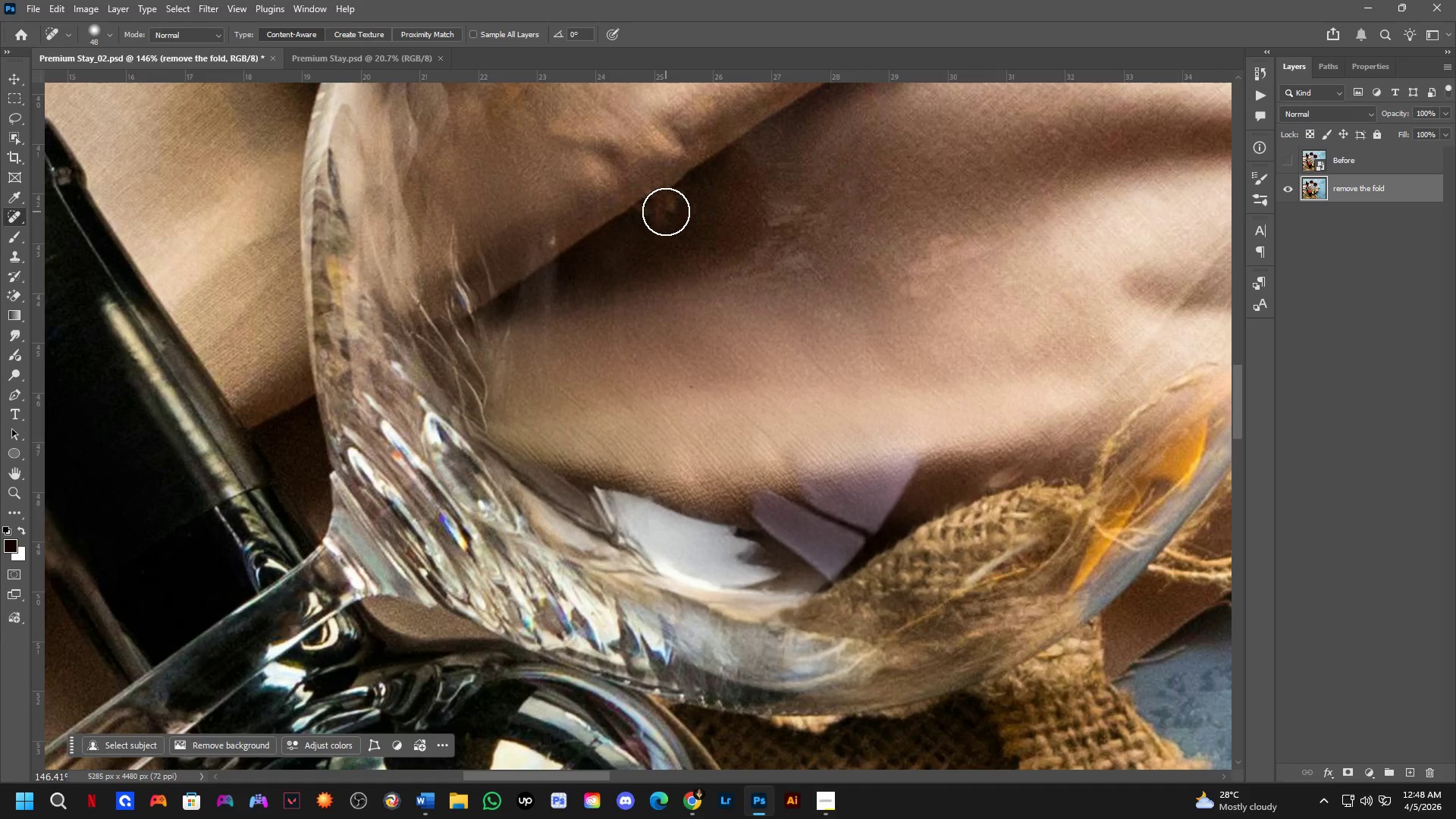 
scroll: coordinate [621, 240], scroll_direction: up, amount: 7.0
 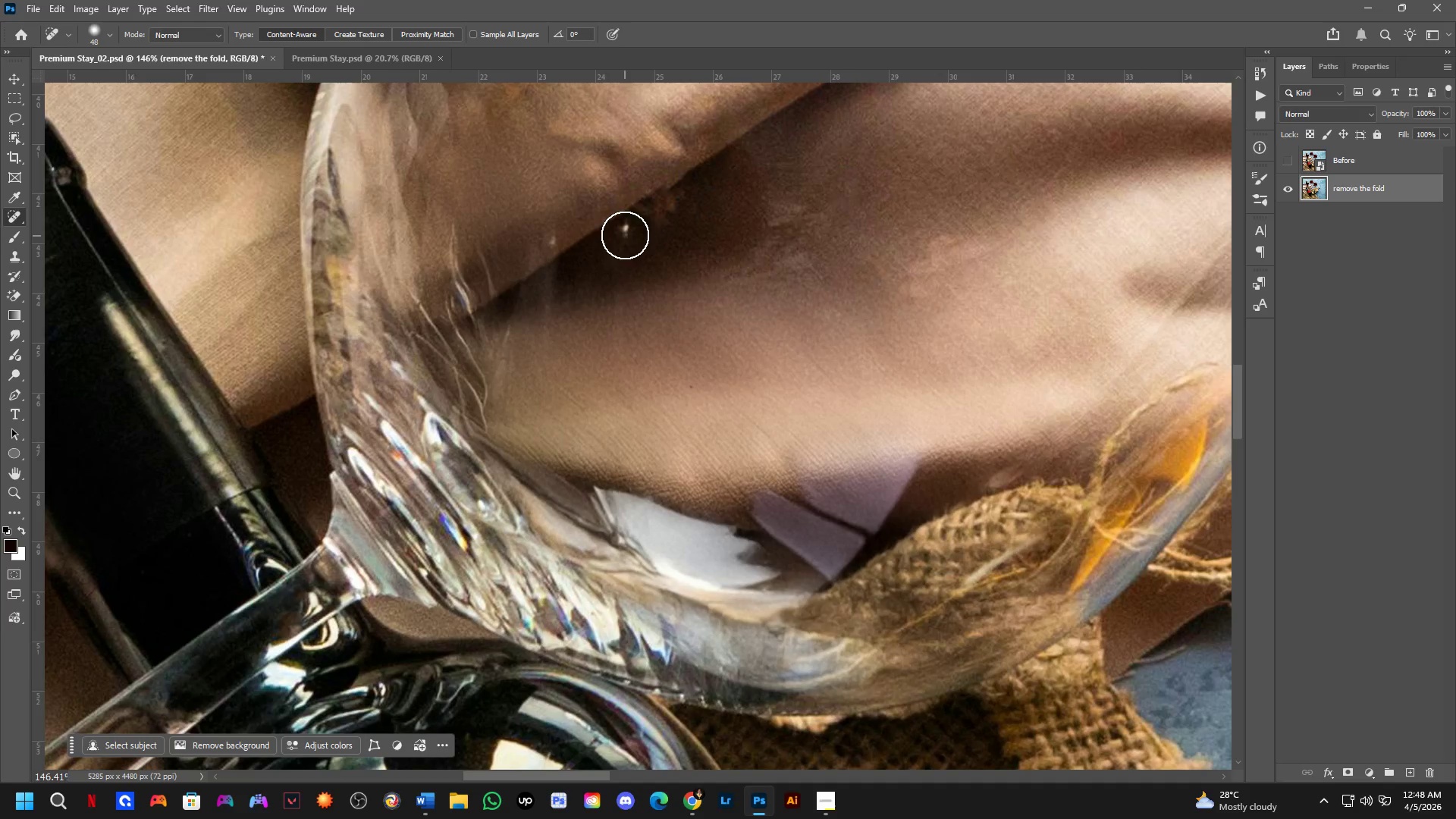 
left_click_drag(start_coordinate=[664, 212], to_coordinate=[639, 218])
 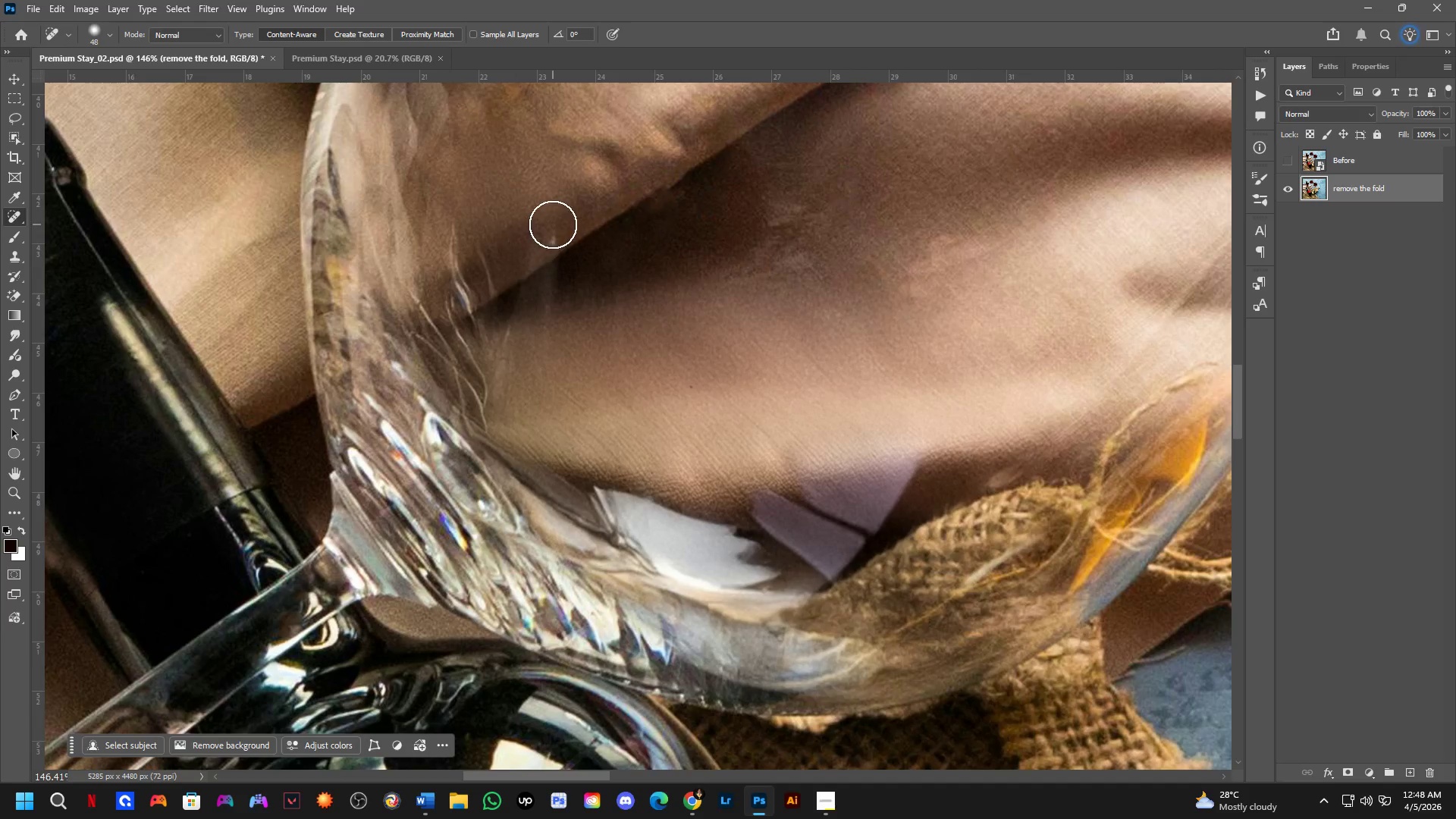 
left_click_drag(start_coordinate=[554, 224], to_coordinate=[540, 240])
 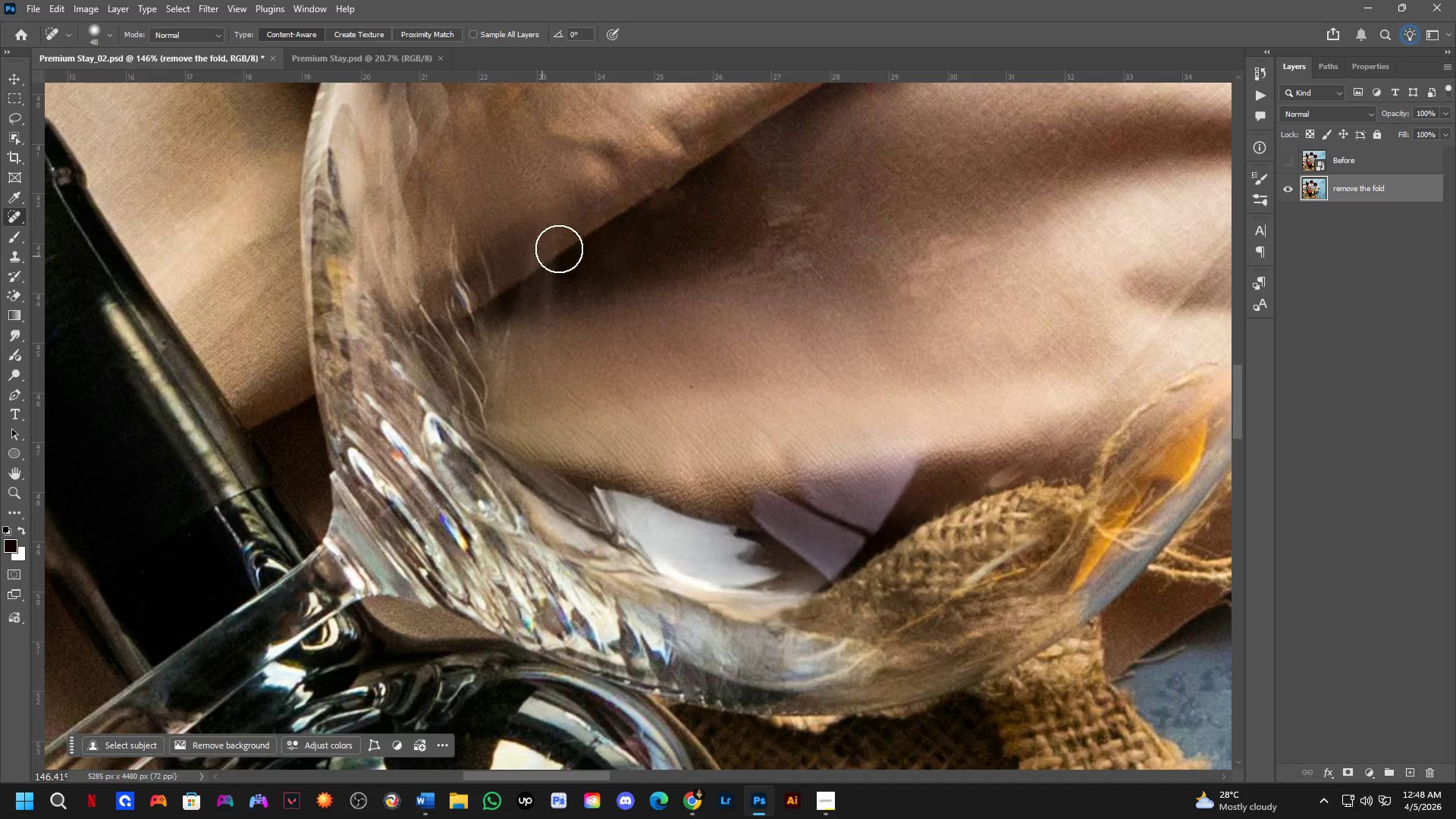 
hold_key(key=Space, duration=0.44)
 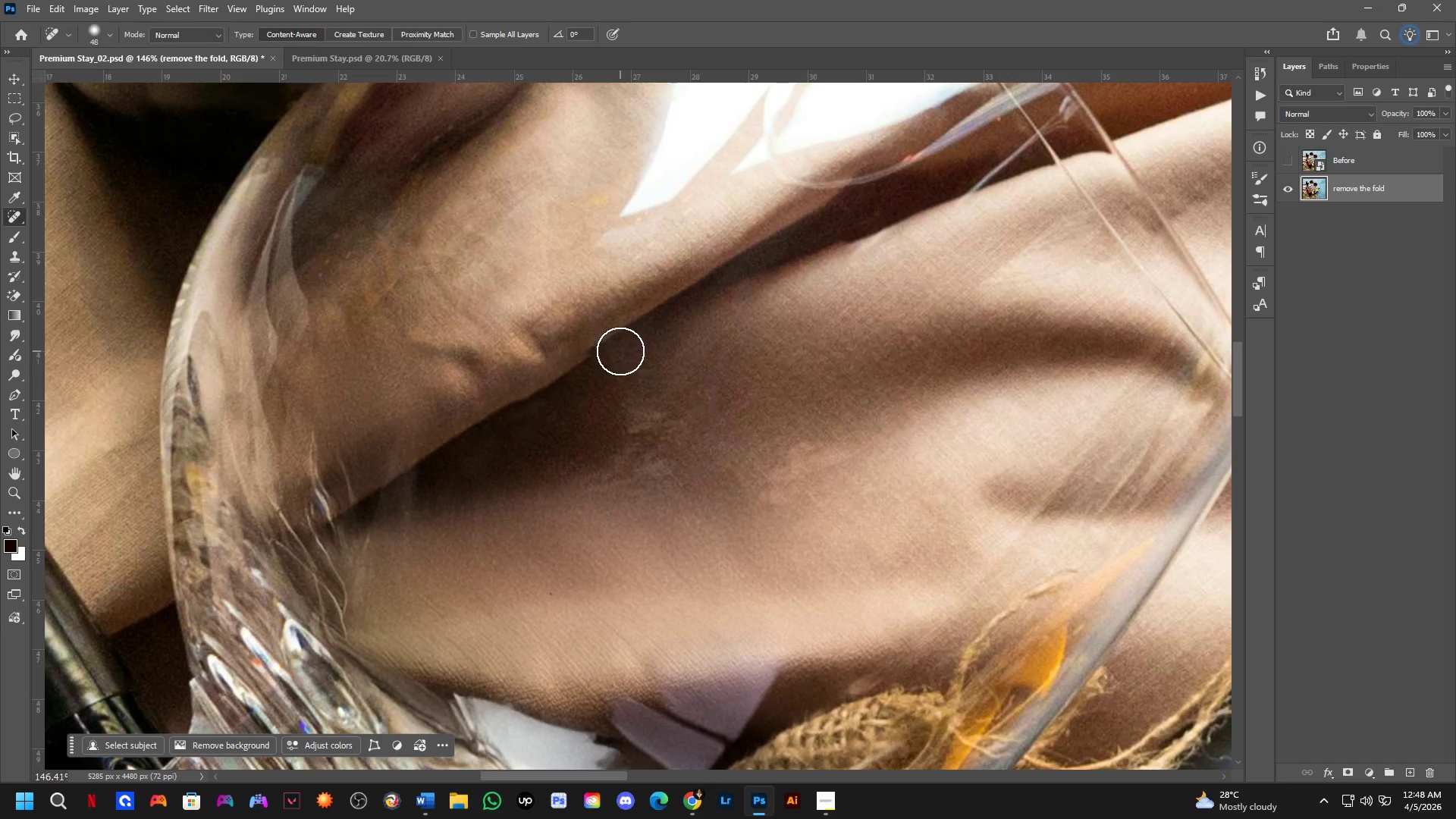 
left_click_drag(start_coordinate=[702, 180], to_coordinate=[562, 388])
 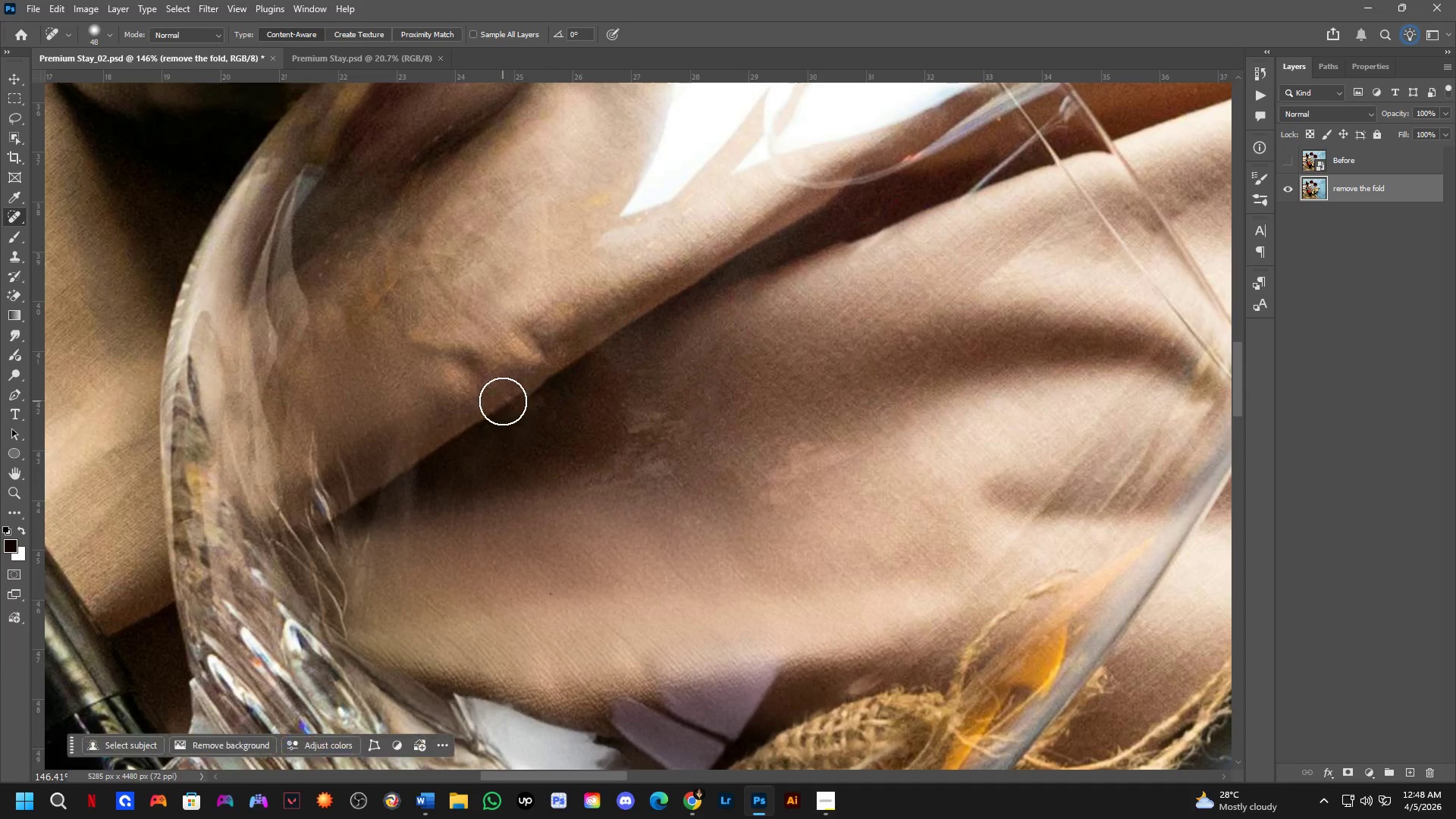 
left_click_drag(start_coordinate=[502, 401], to_coordinate=[605, 353])
 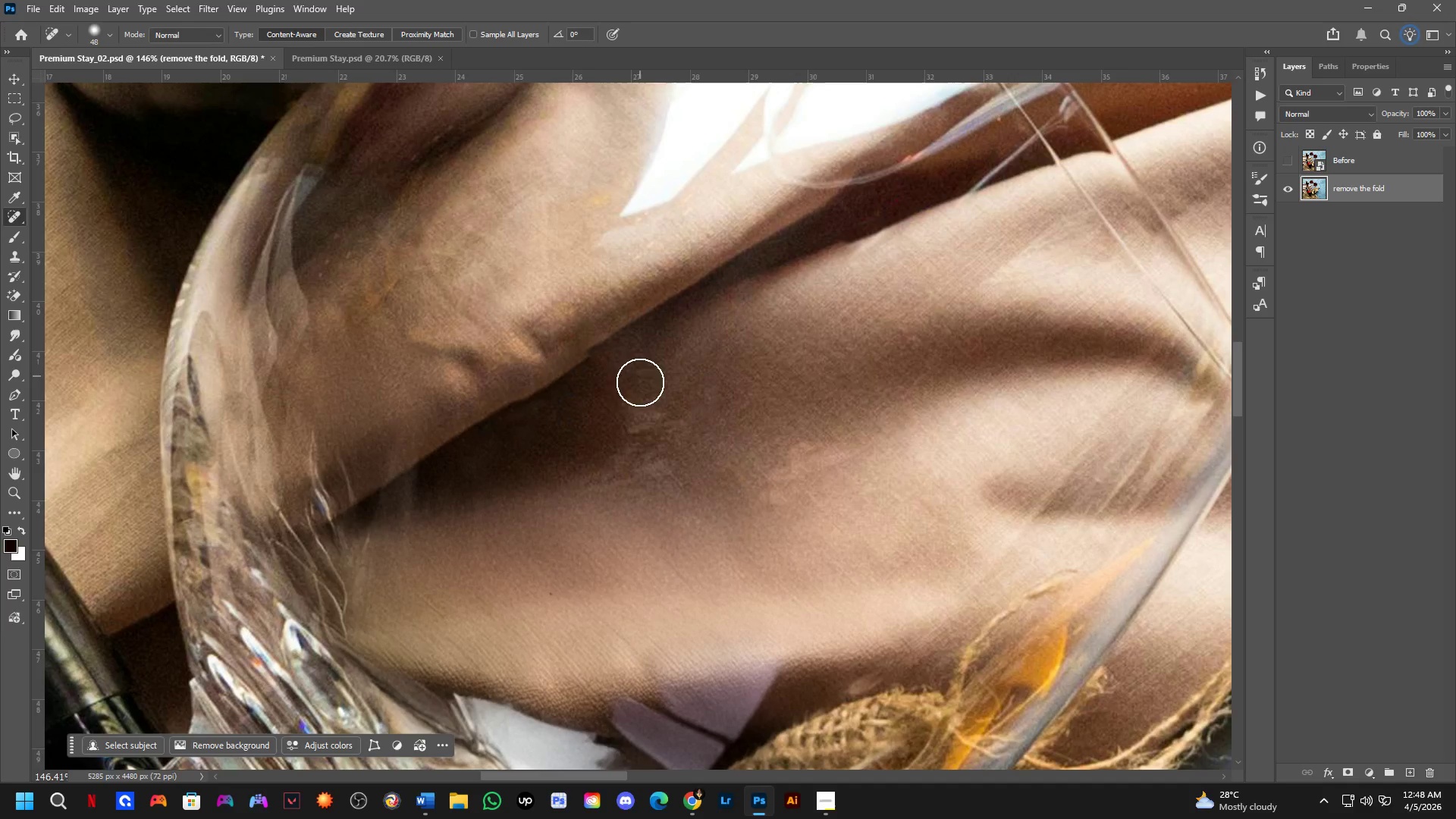 
key(Control+ControlLeft)
 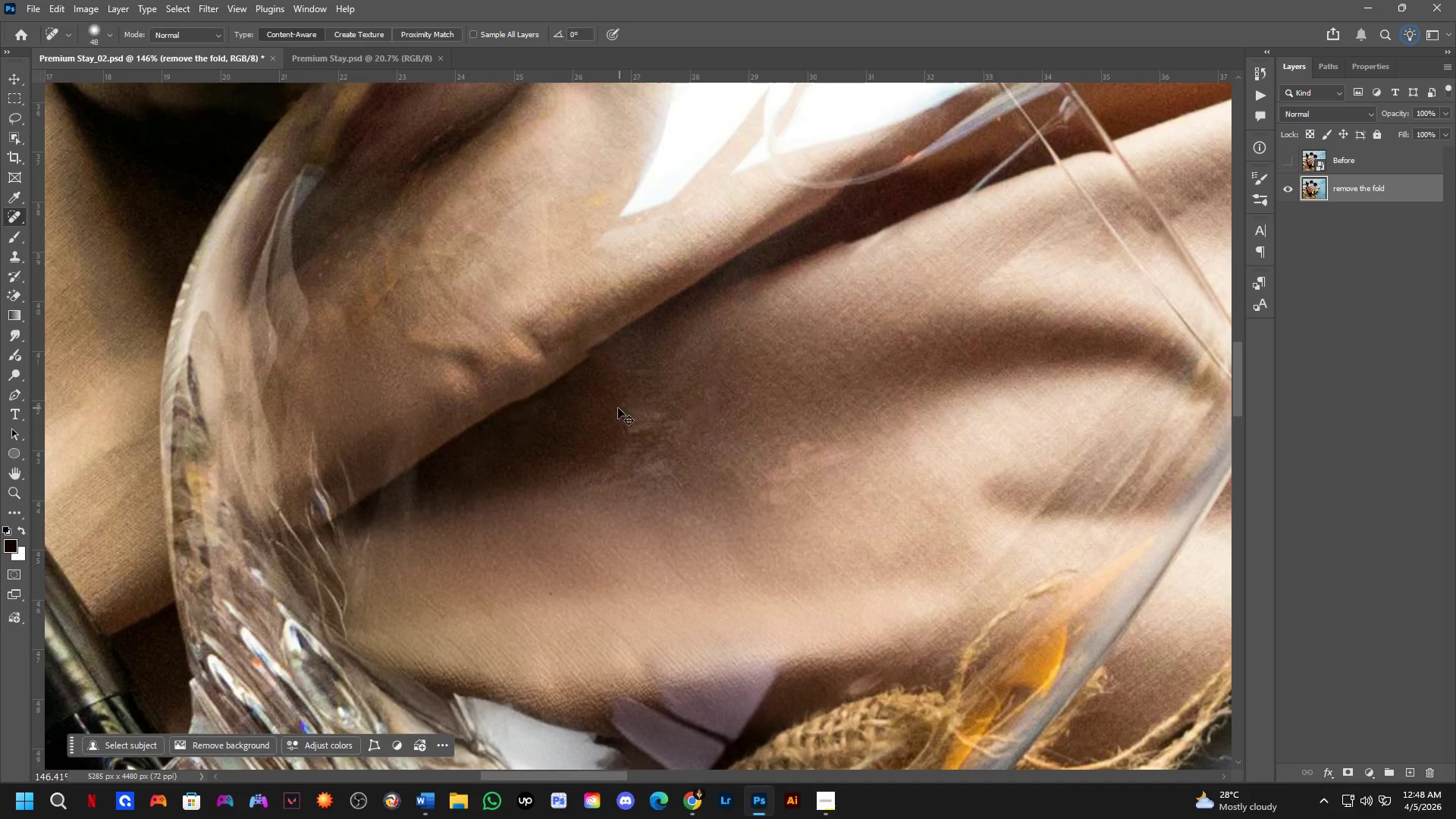 
key(Control+Z)
 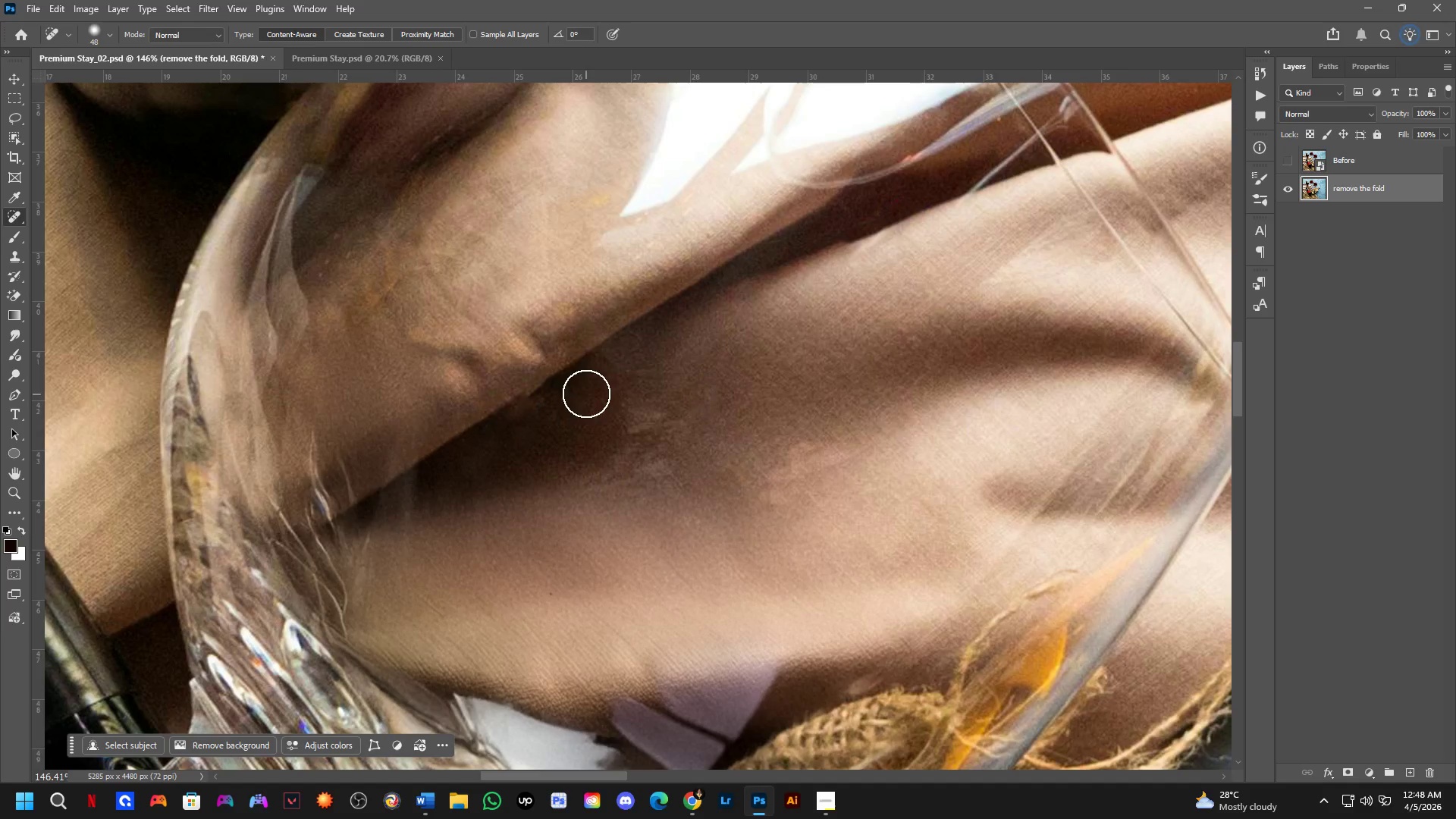 
key(Alt+AltLeft)
 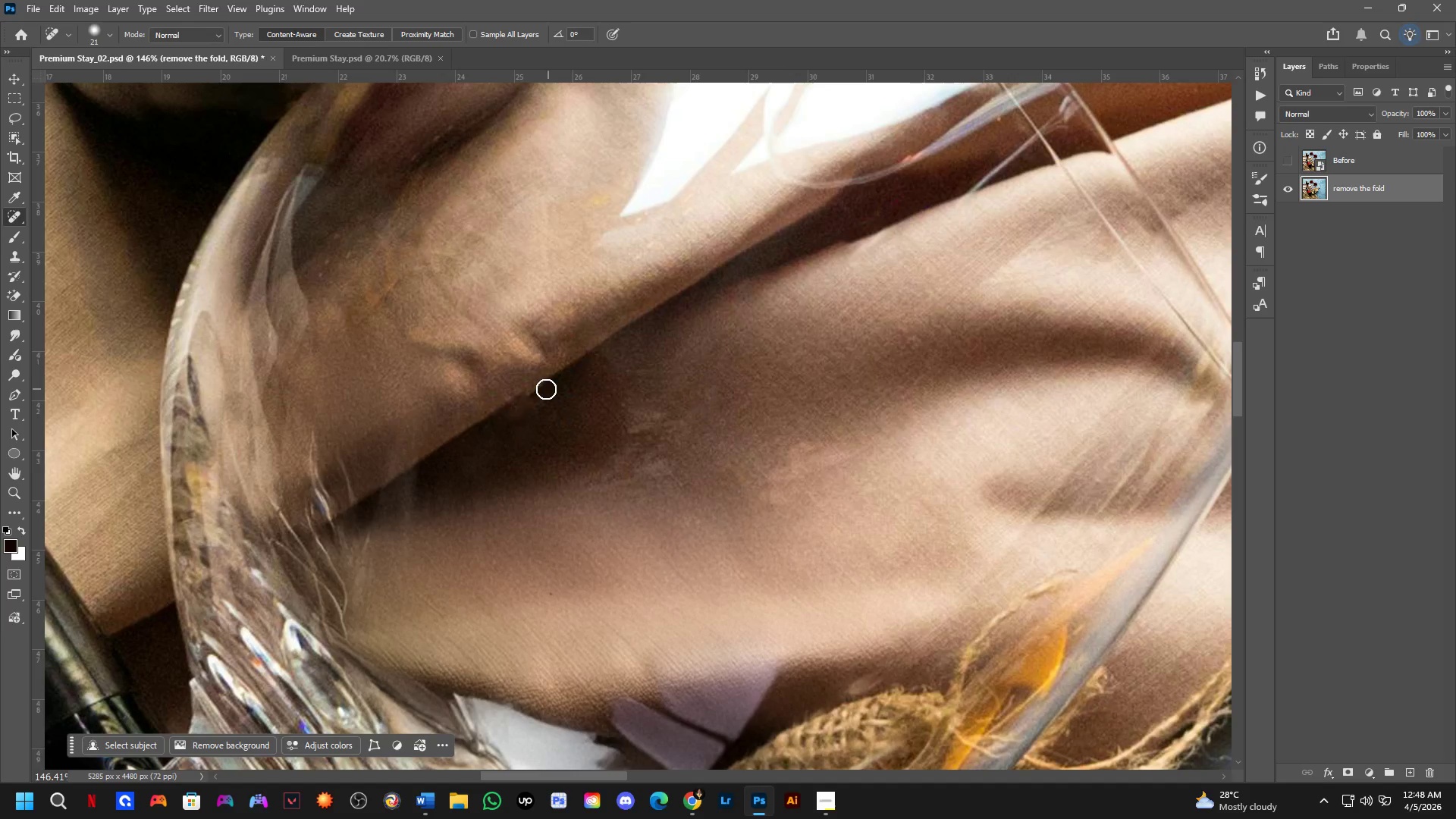 
left_click_drag(start_coordinate=[542, 388], to_coordinate=[474, 425])
 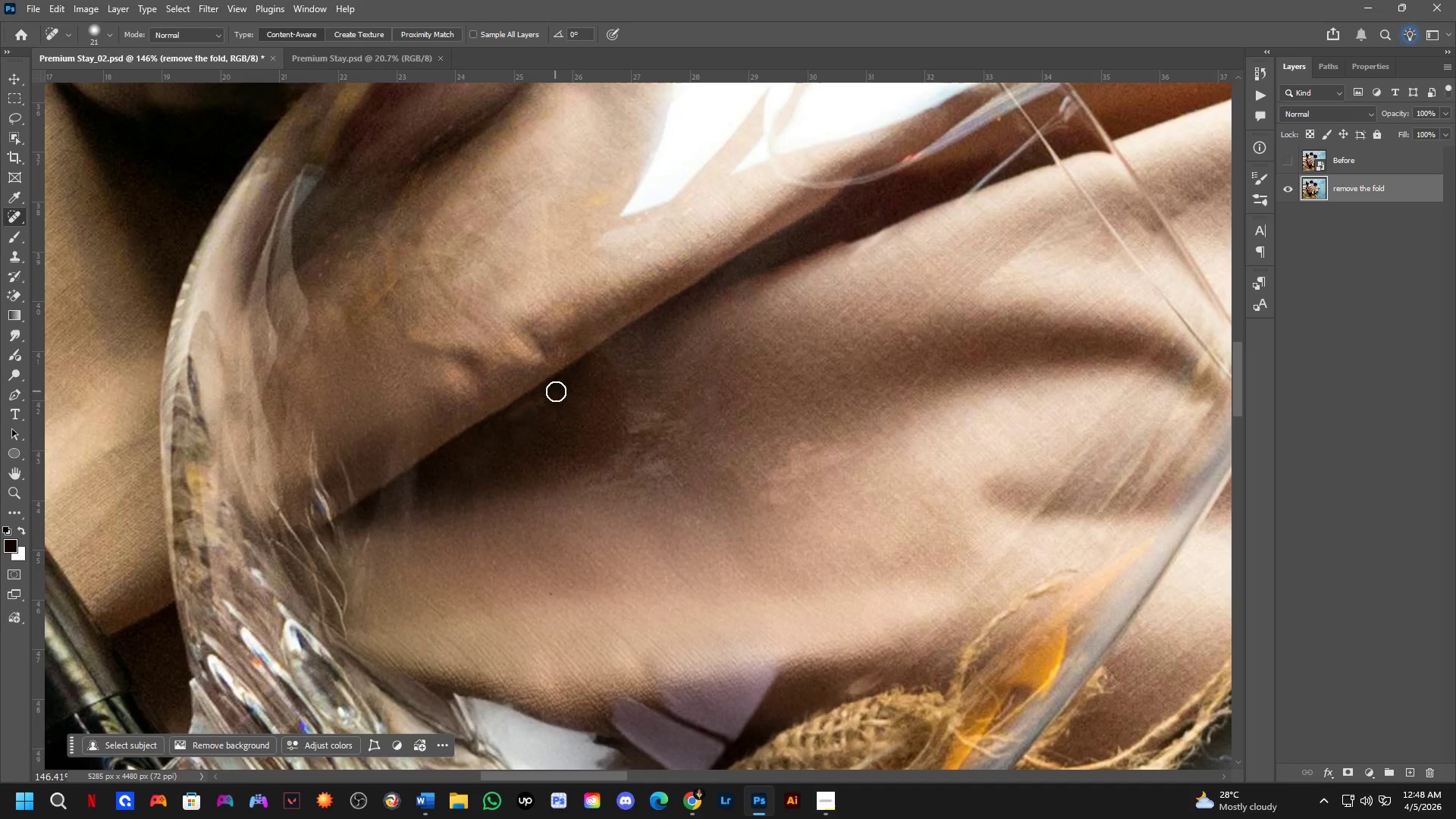 
key(Alt+AltLeft)
 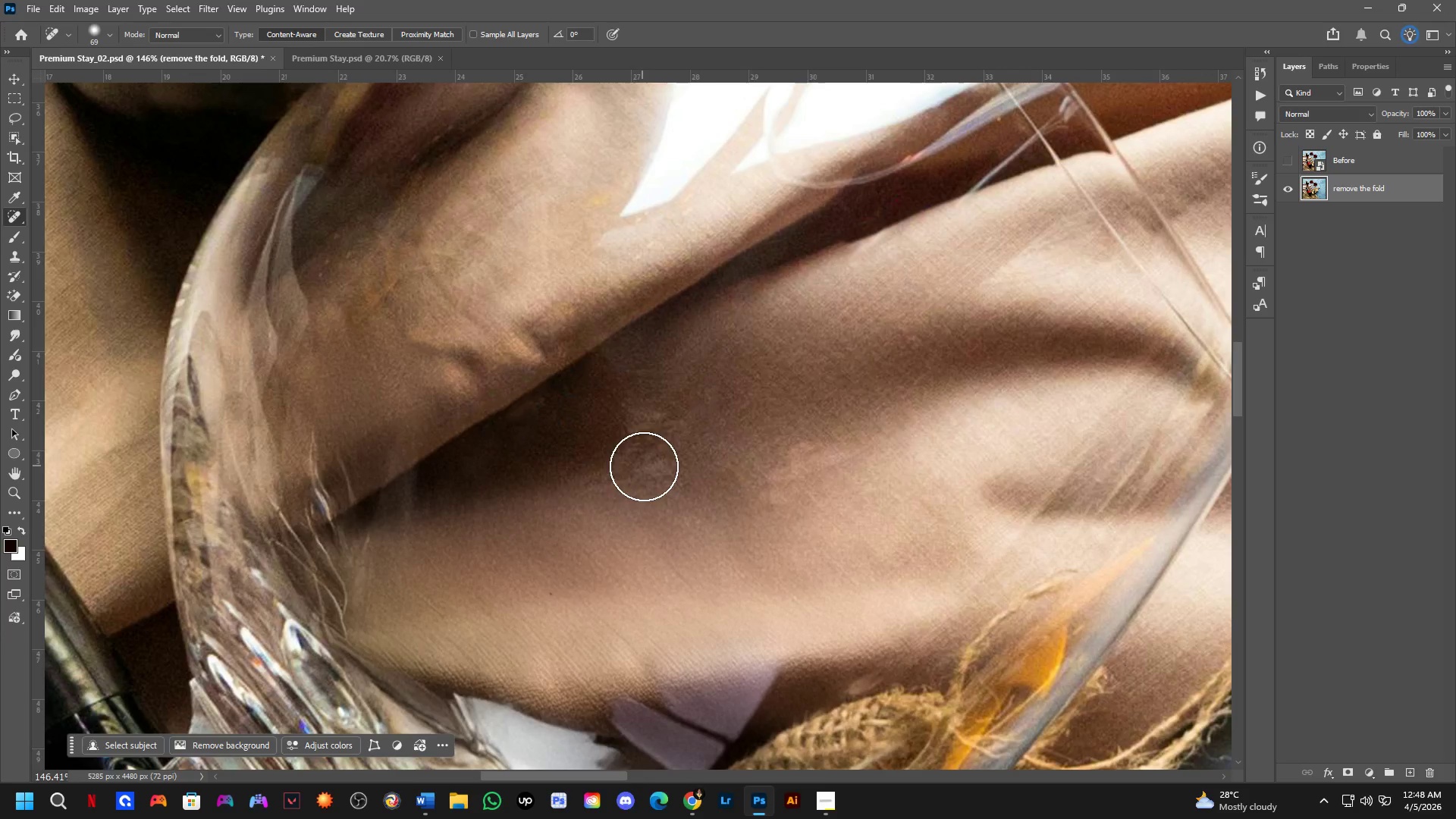 
hold_key(key=Space, duration=0.56)
 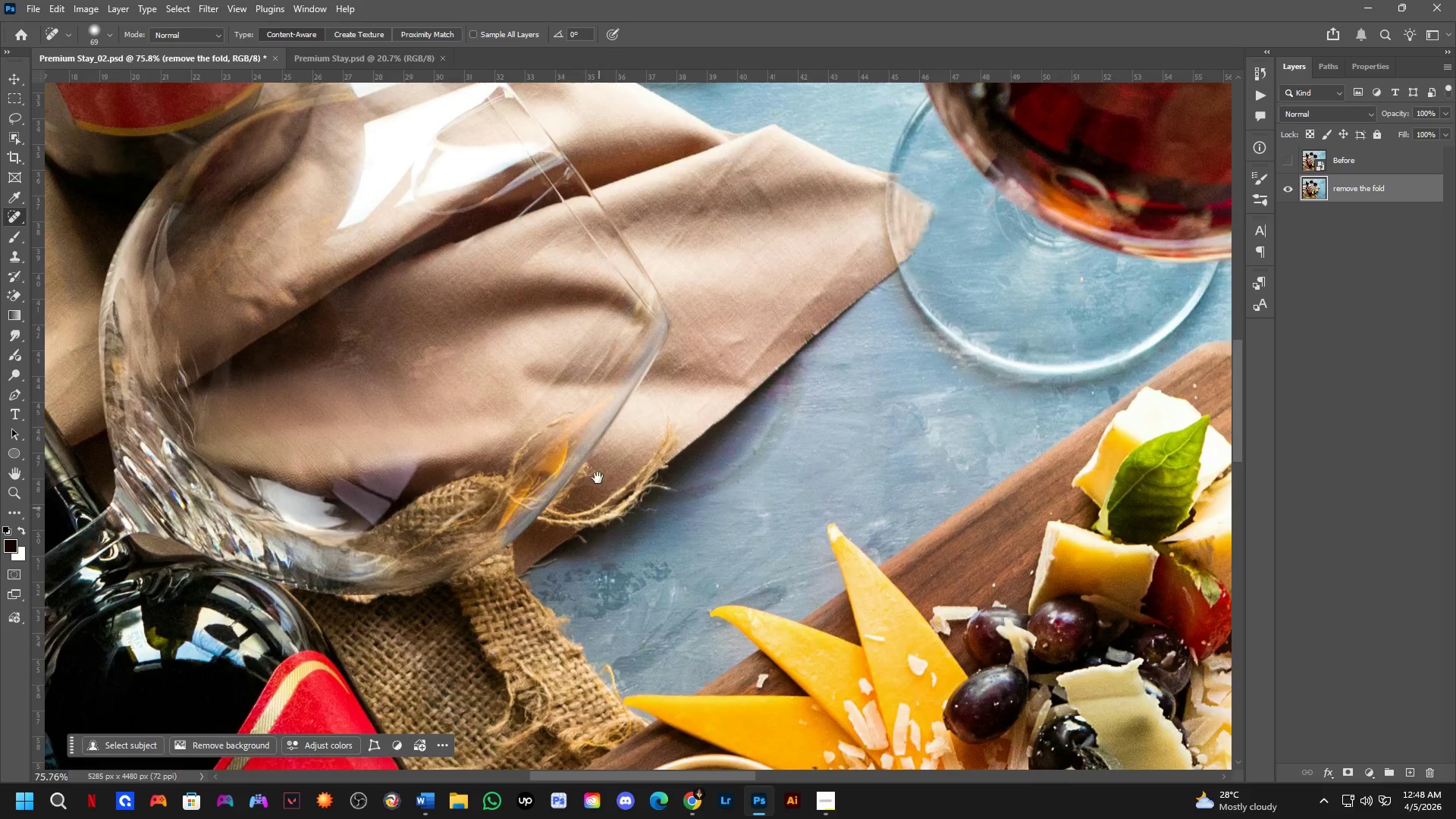 
left_click_drag(start_coordinate=[911, 505], to_coordinate=[484, 382])
 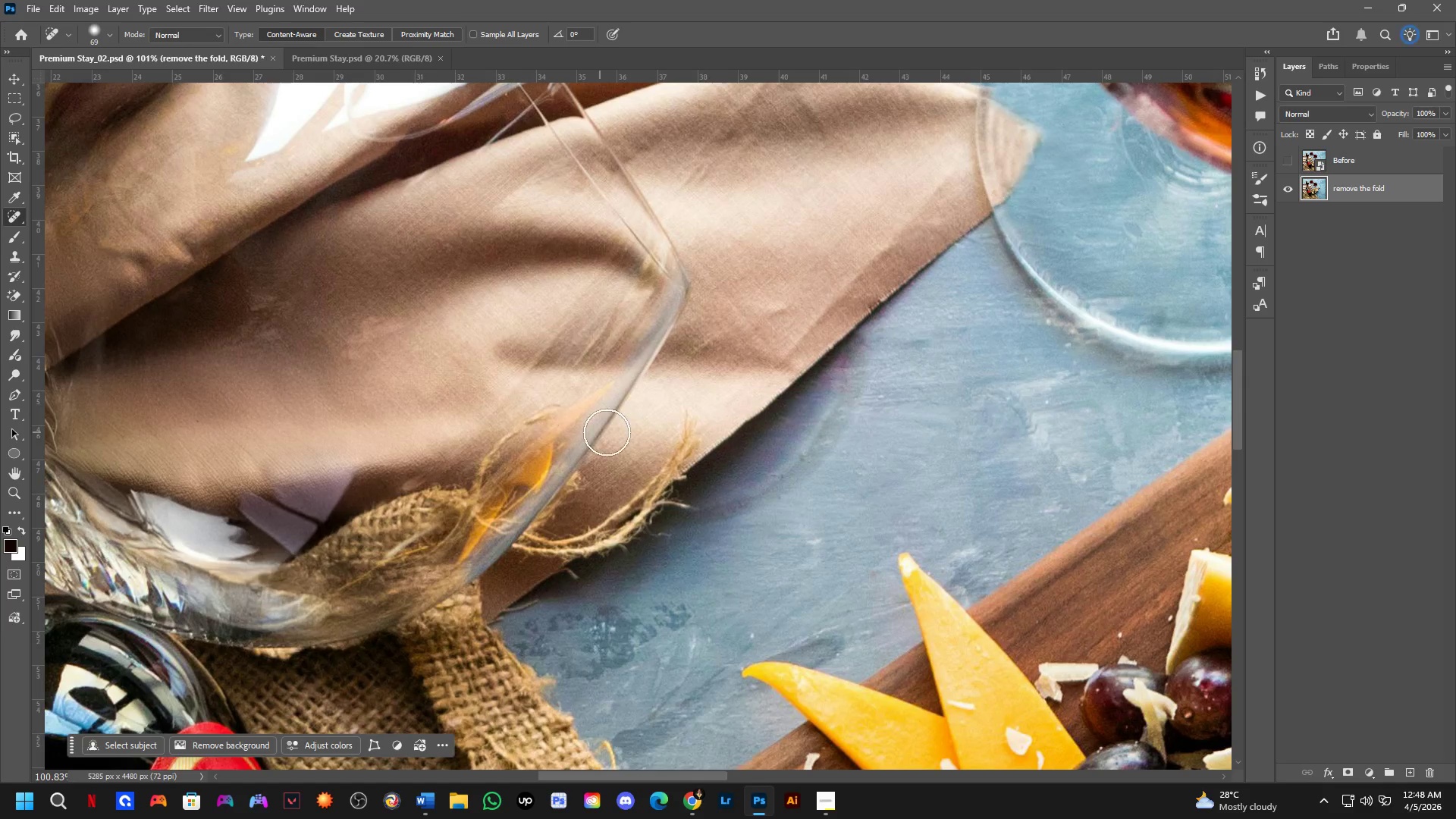 
scroll: coordinate [791, 436], scroll_direction: down, amount: 4.0
 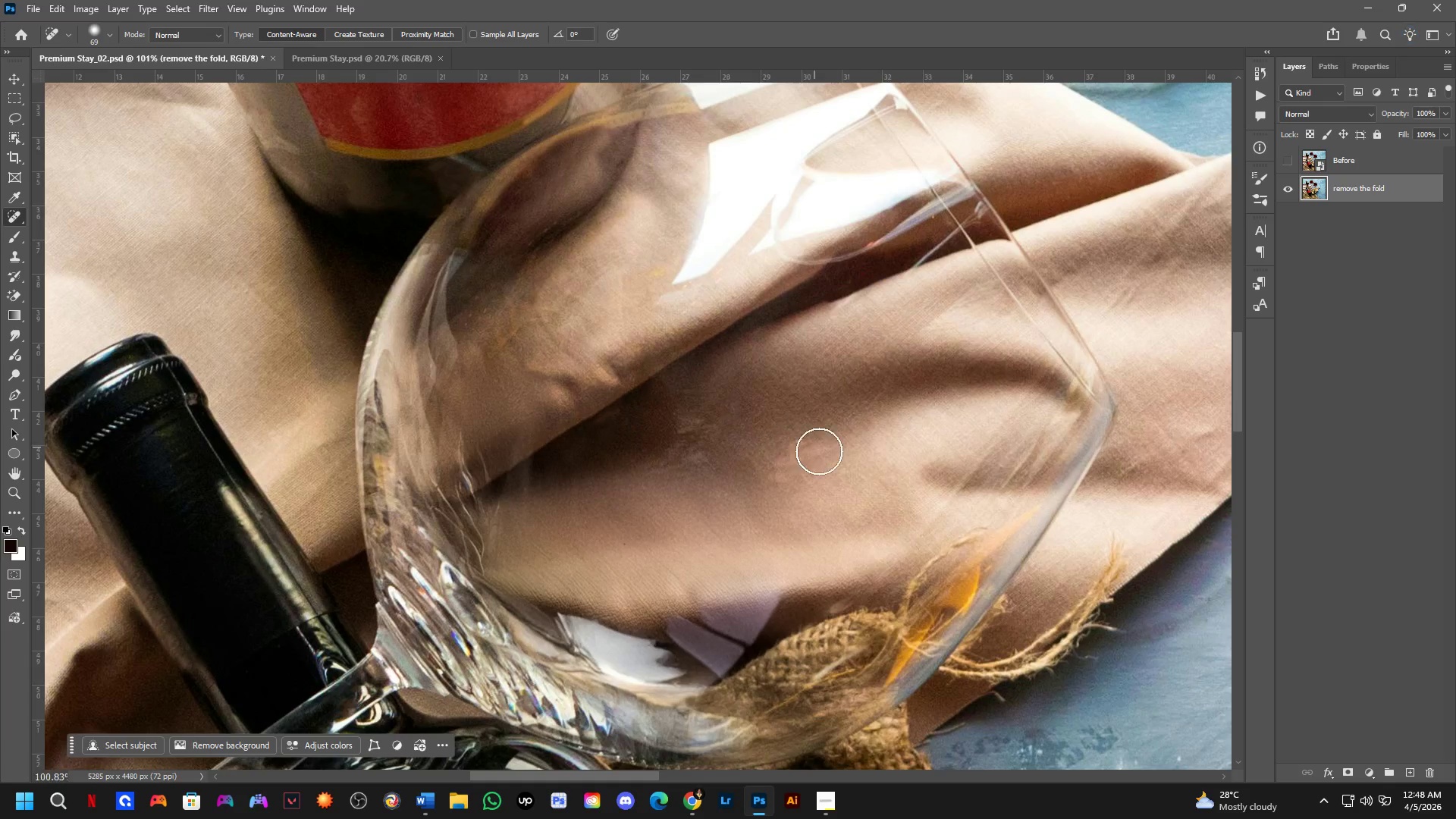 
hold_key(key=Space, duration=1.5)
 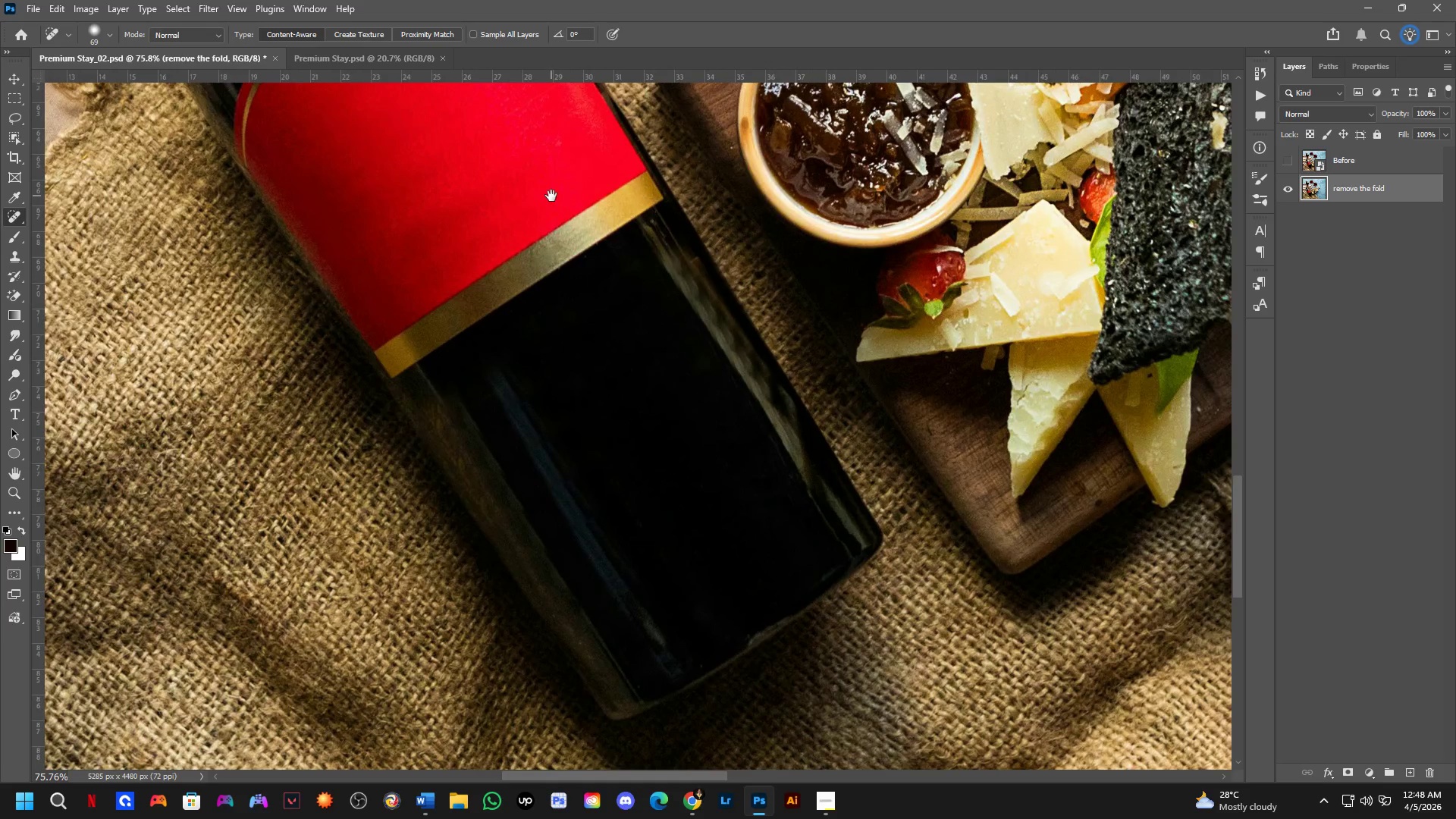 
left_click_drag(start_coordinate=[598, 491], to_coordinate=[557, 155])
 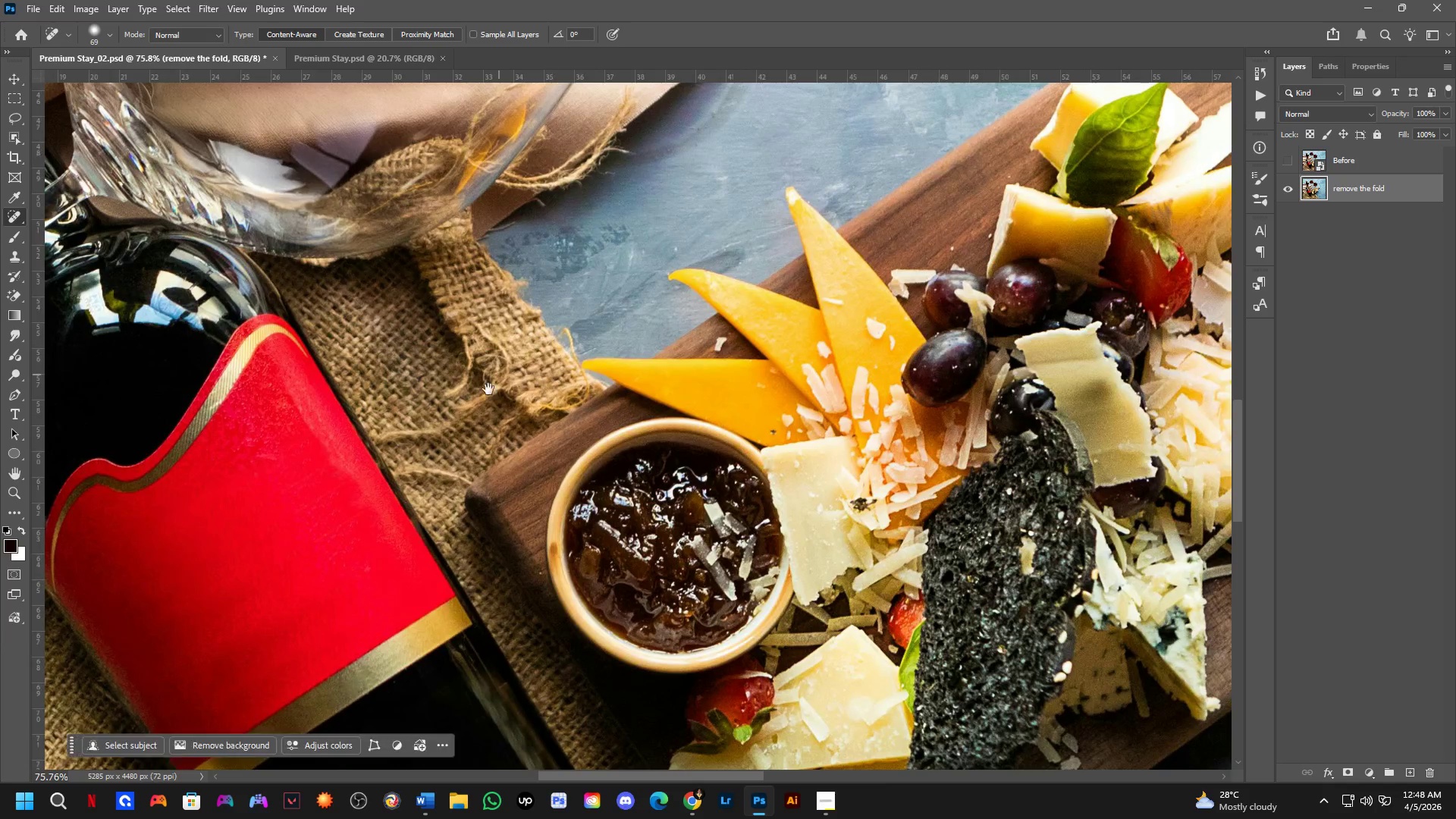 
scroll: coordinate [613, 435], scroll_direction: down, amount: 3.0
 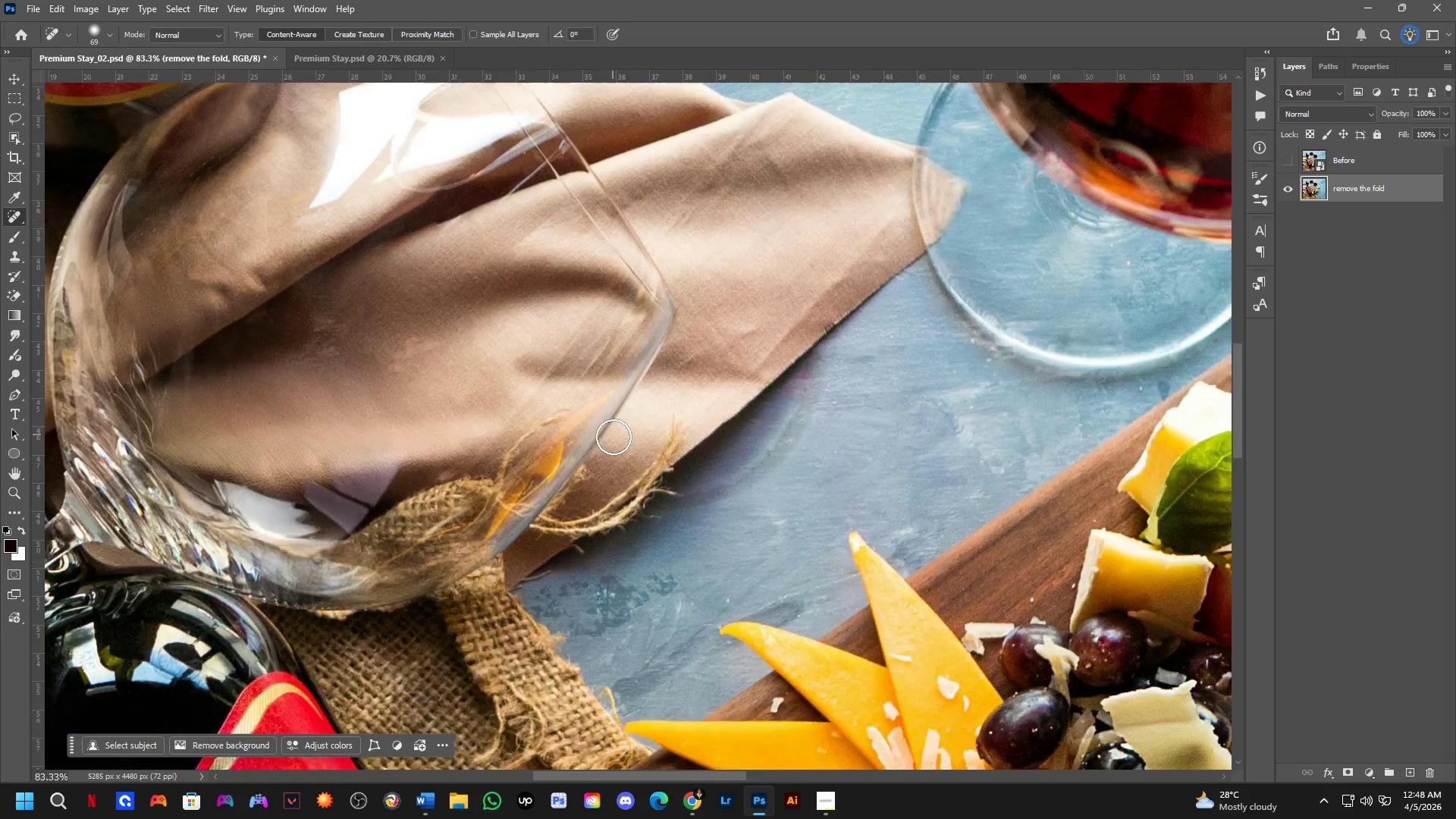 
left_click_drag(start_coordinate=[478, 400], to_coordinate=[723, 238])
 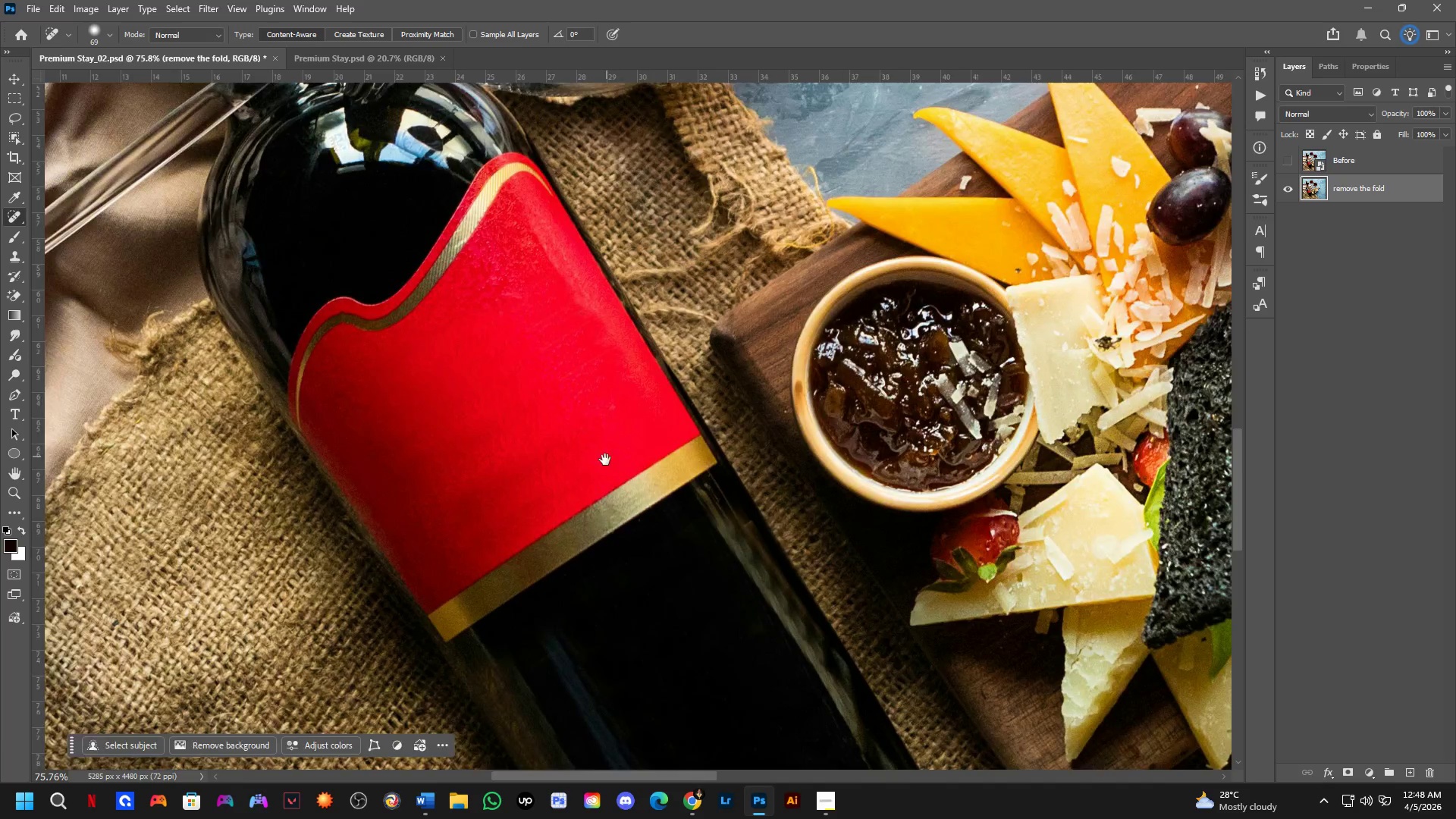 
left_click_drag(start_coordinate=[605, 460], to_coordinate=[551, 196])
 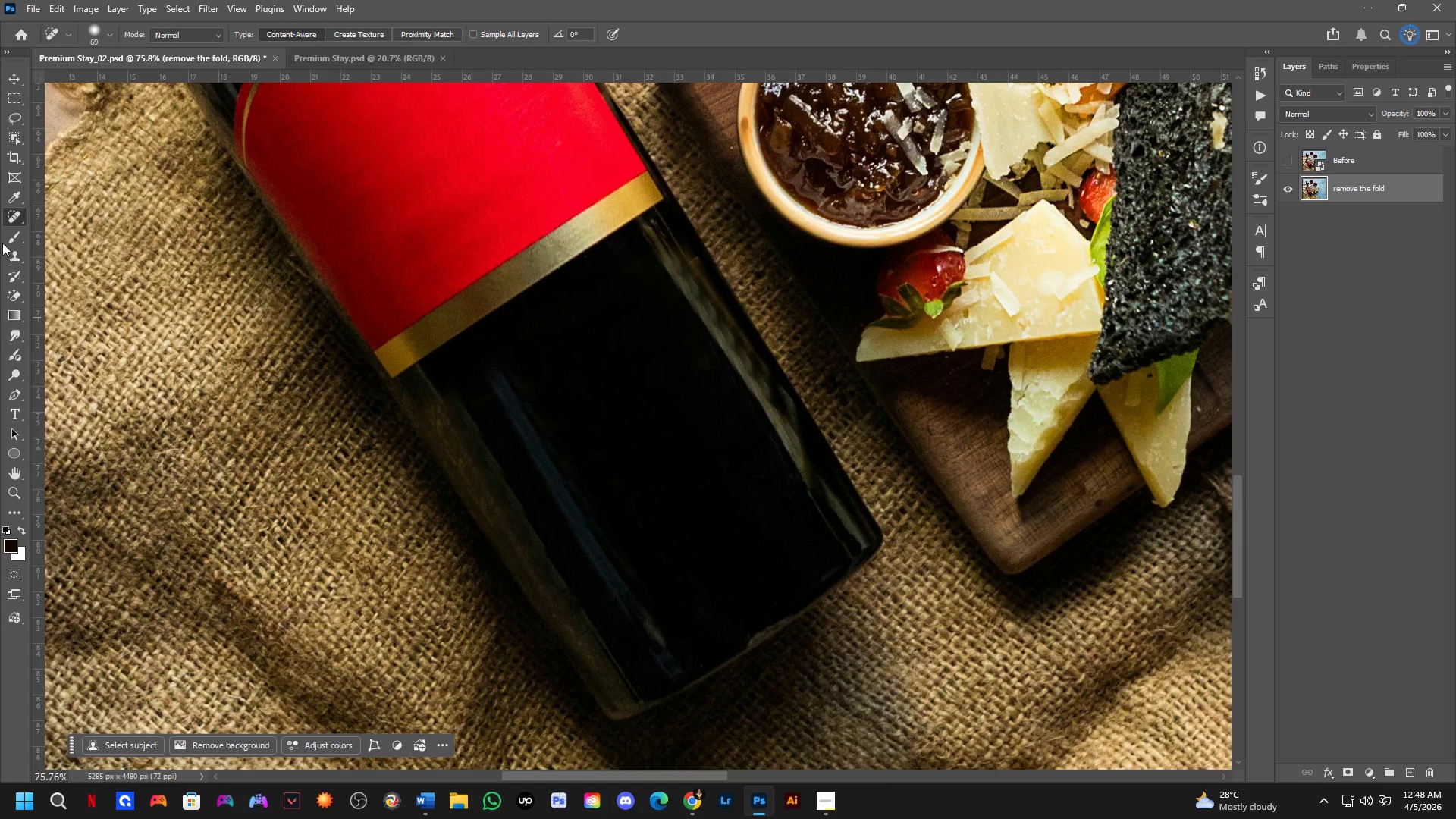 
hold_key(key=Space, duration=0.95)
 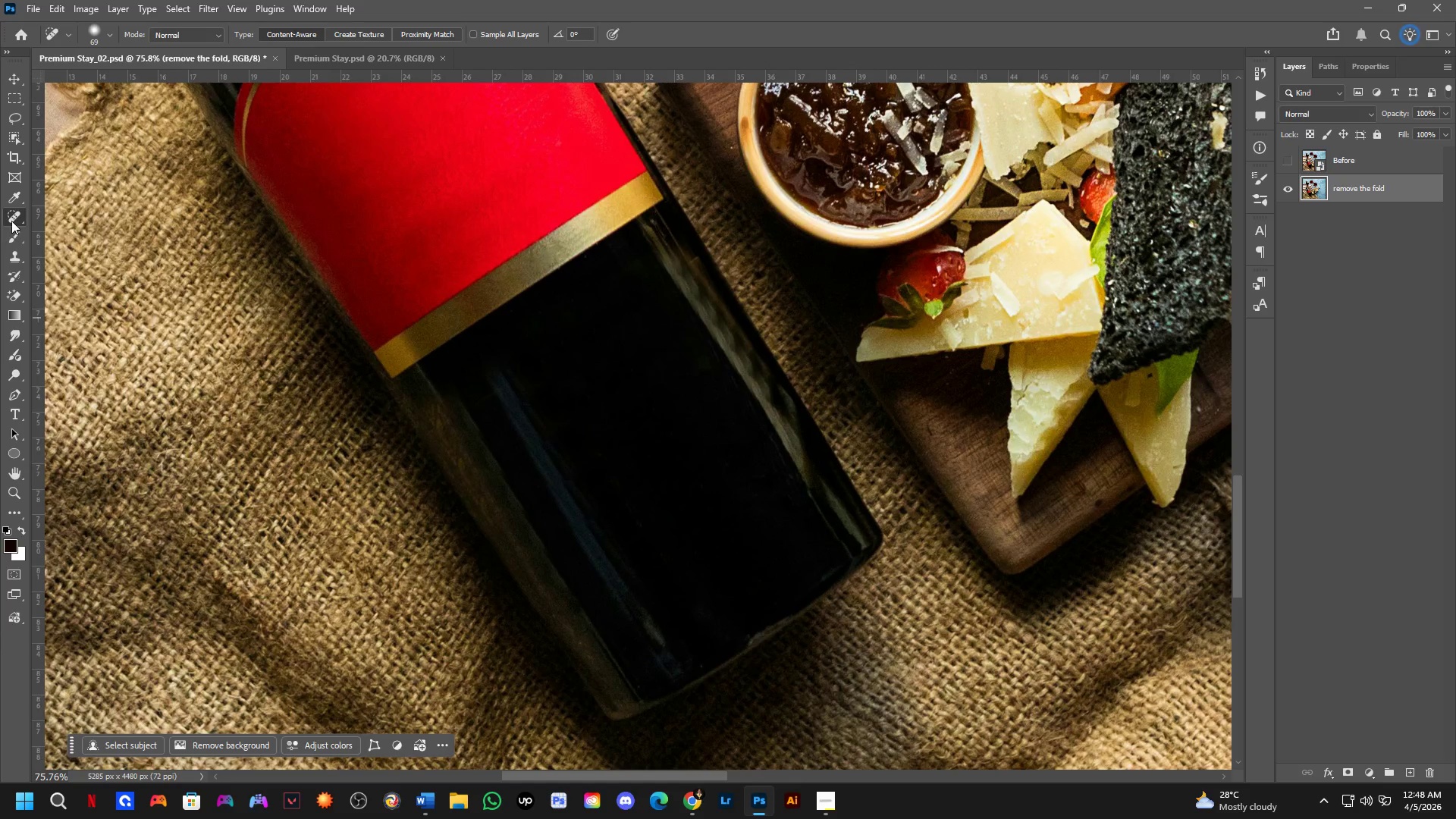 
right_click([12, 220])
 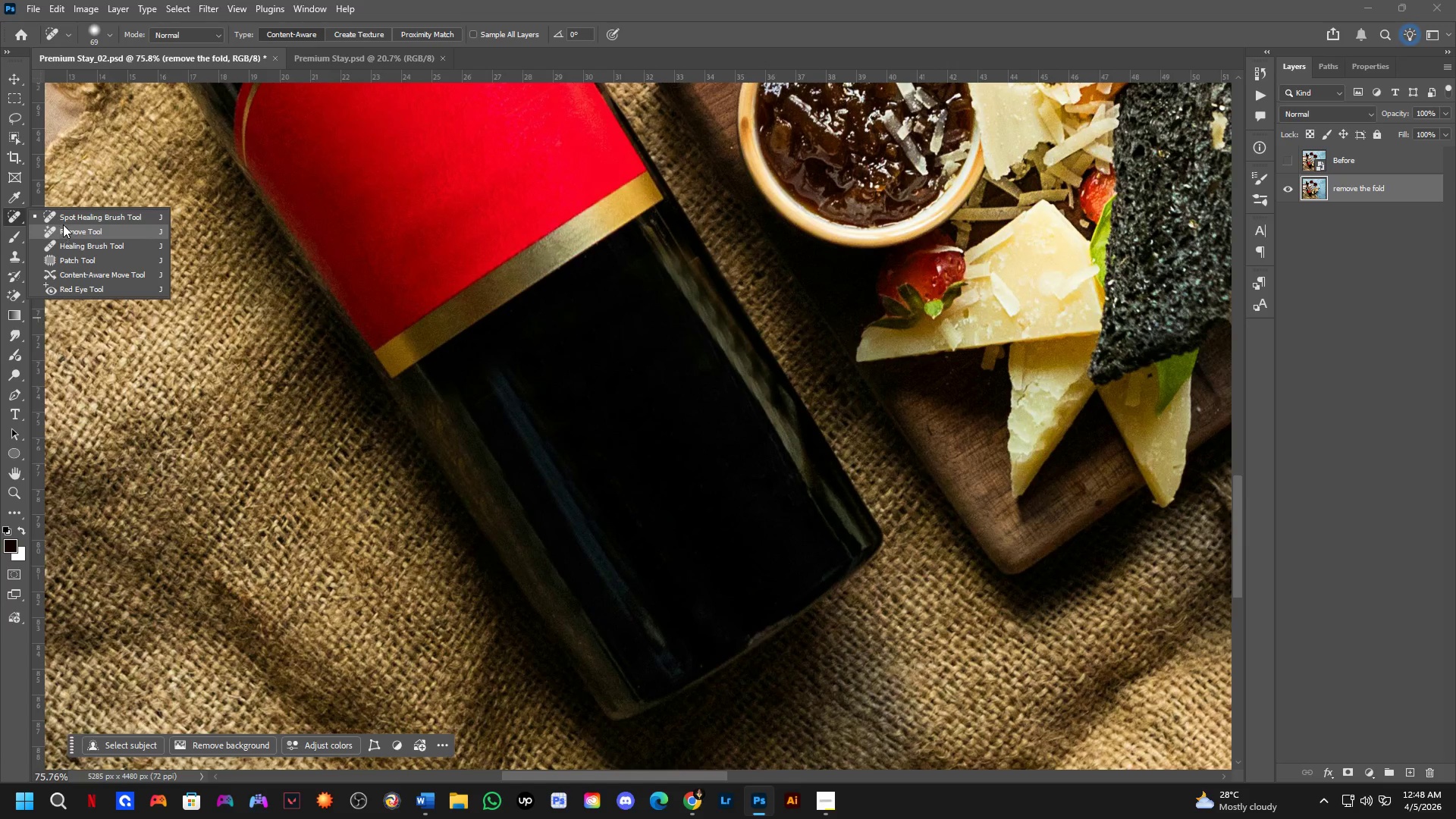 
left_click([67, 255])
 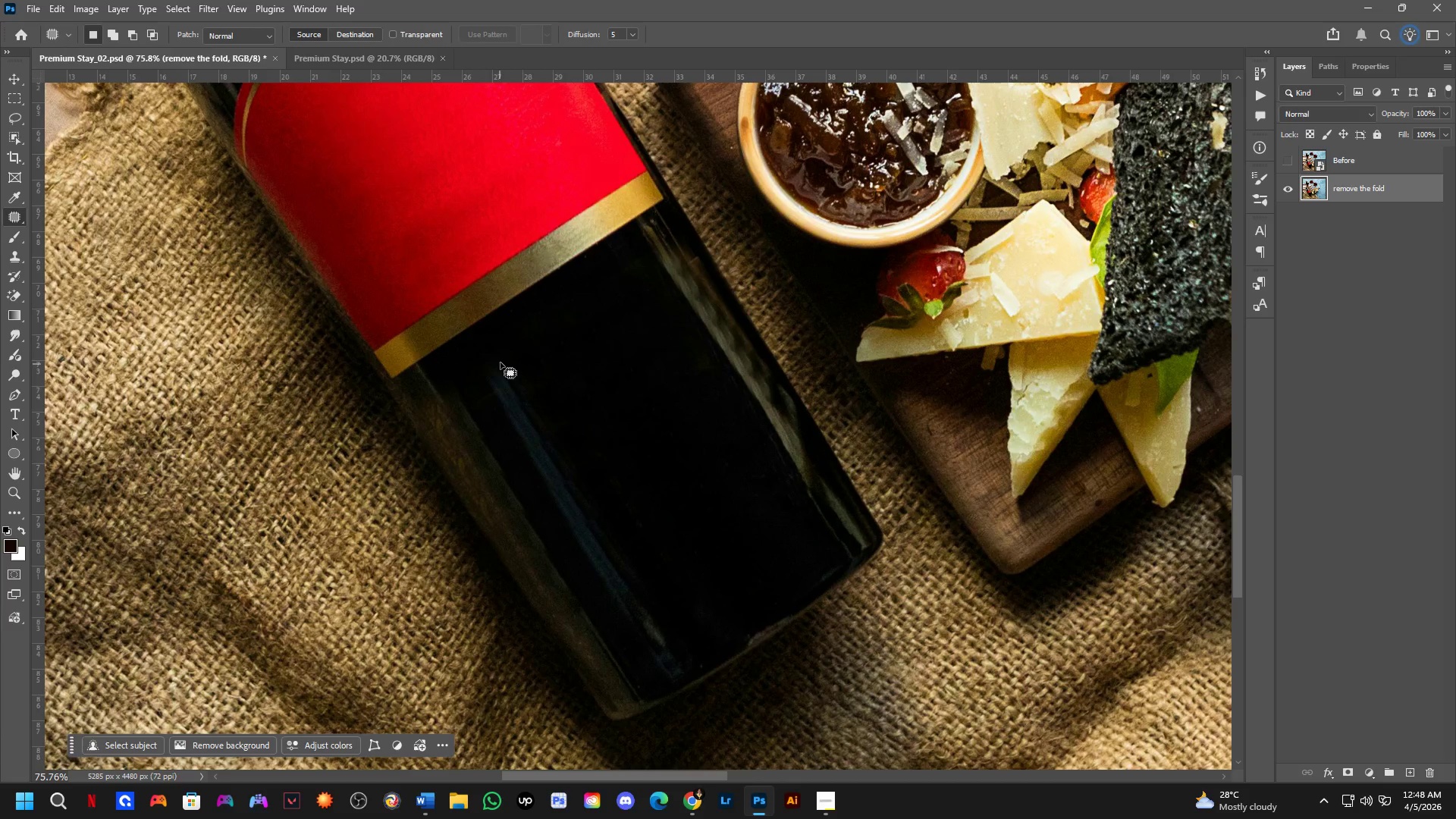 
left_click_drag(start_coordinate=[507, 351], to_coordinate=[692, 648])
 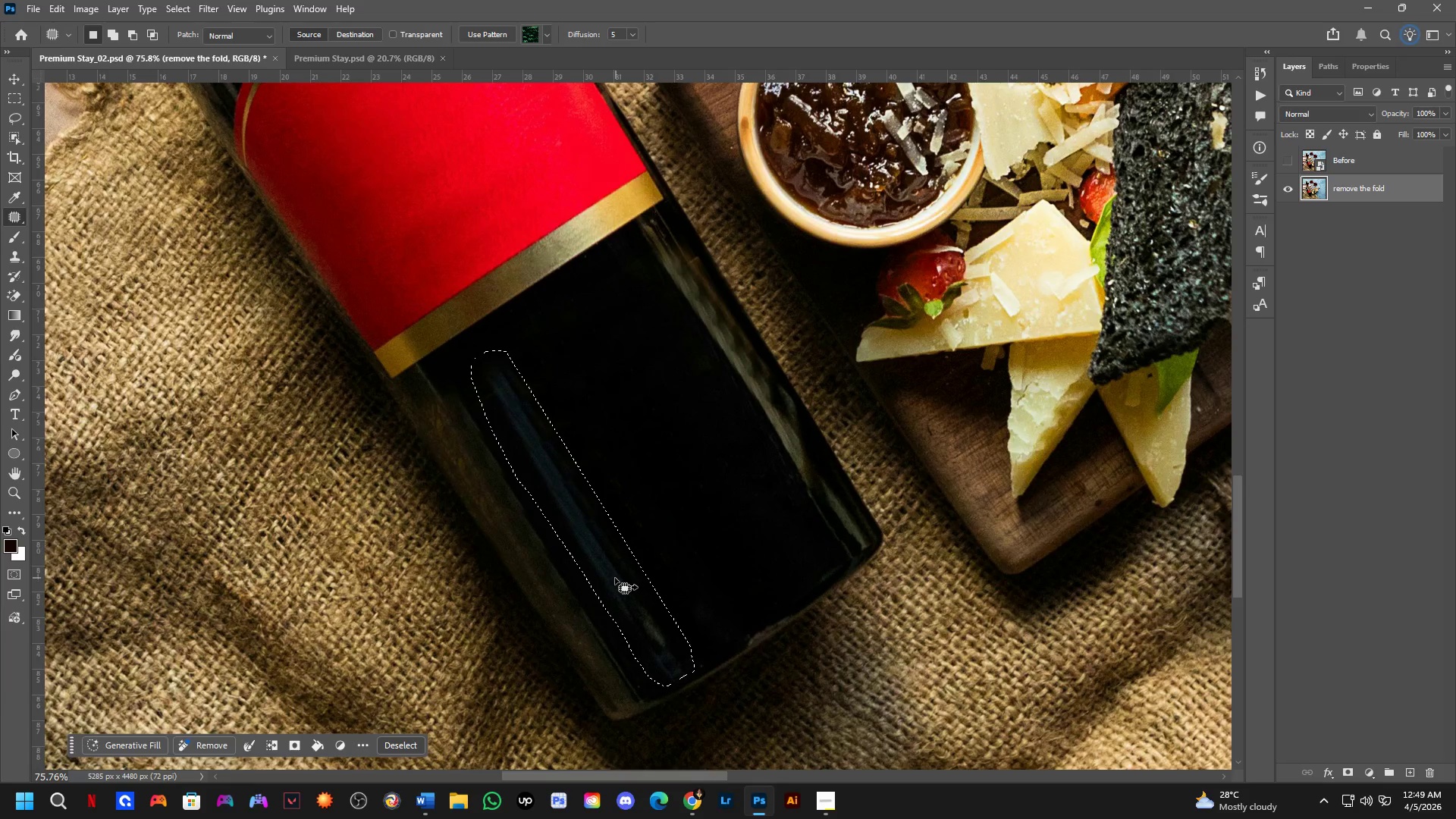 
left_click_drag(start_coordinate=[610, 564], to_coordinate=[649, 514])
 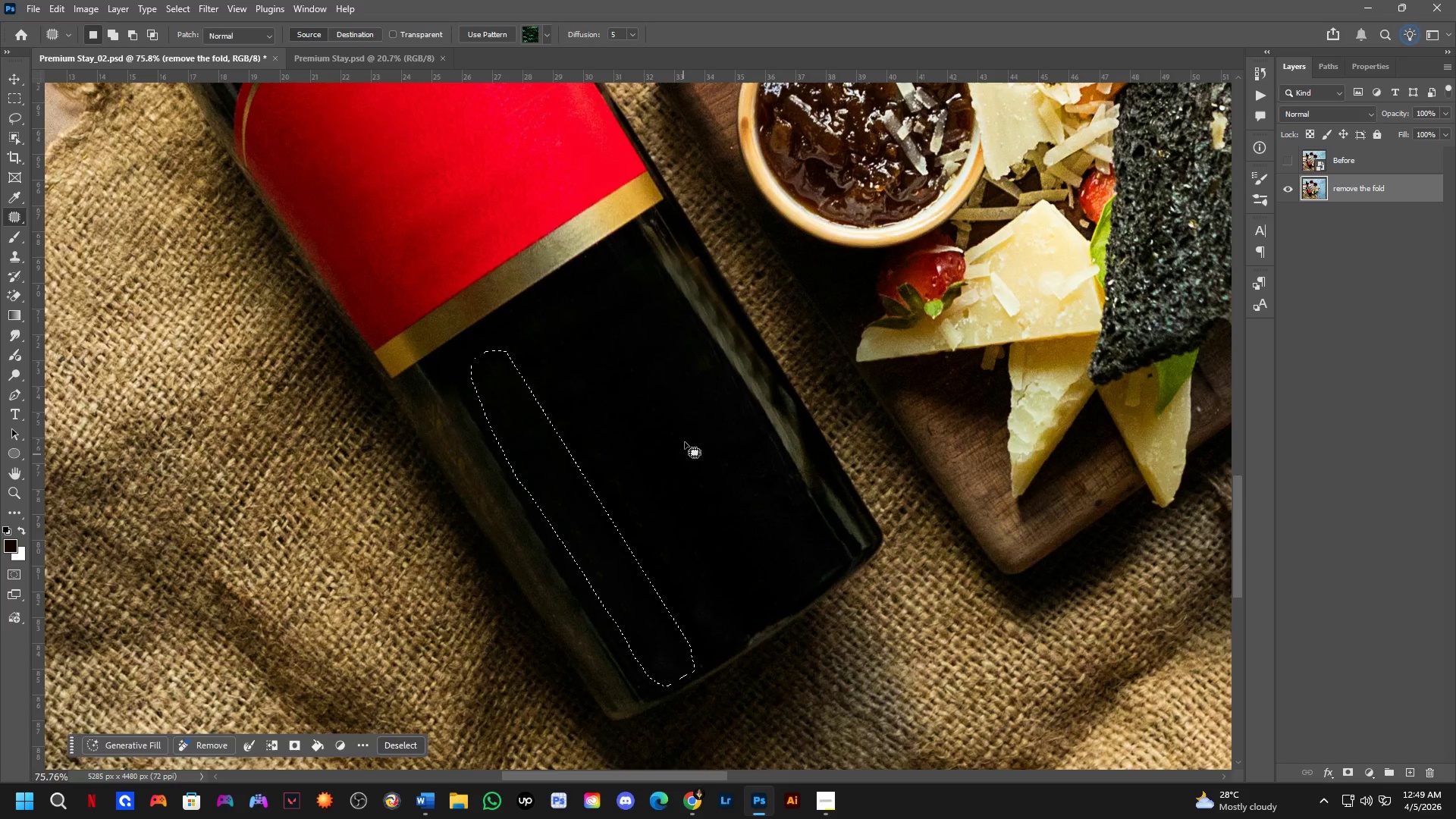 
left_click([685, 432])
 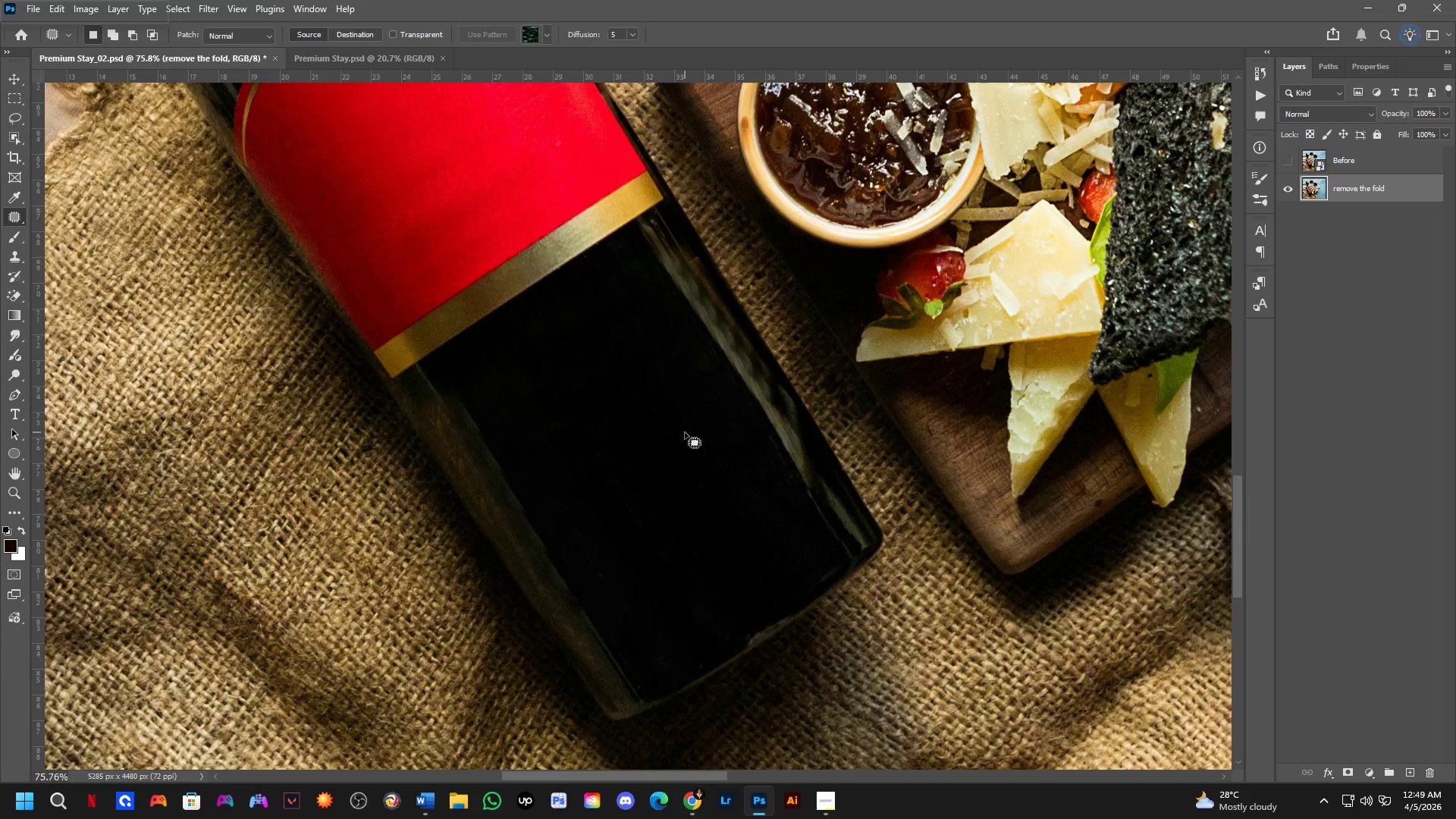 
key(Shift+ShiftLeft)
 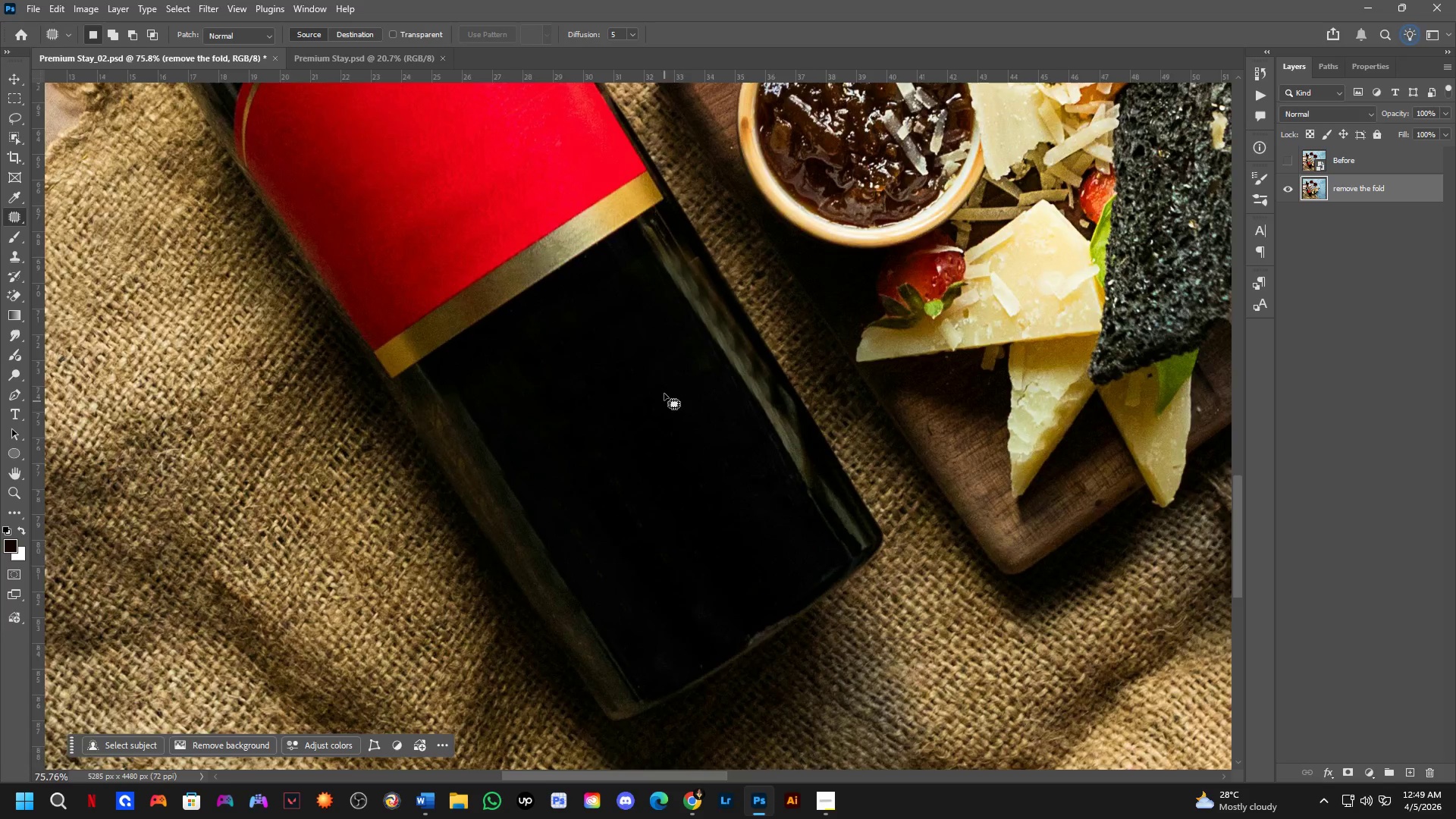 
key(Shift+ShiftLeft)
 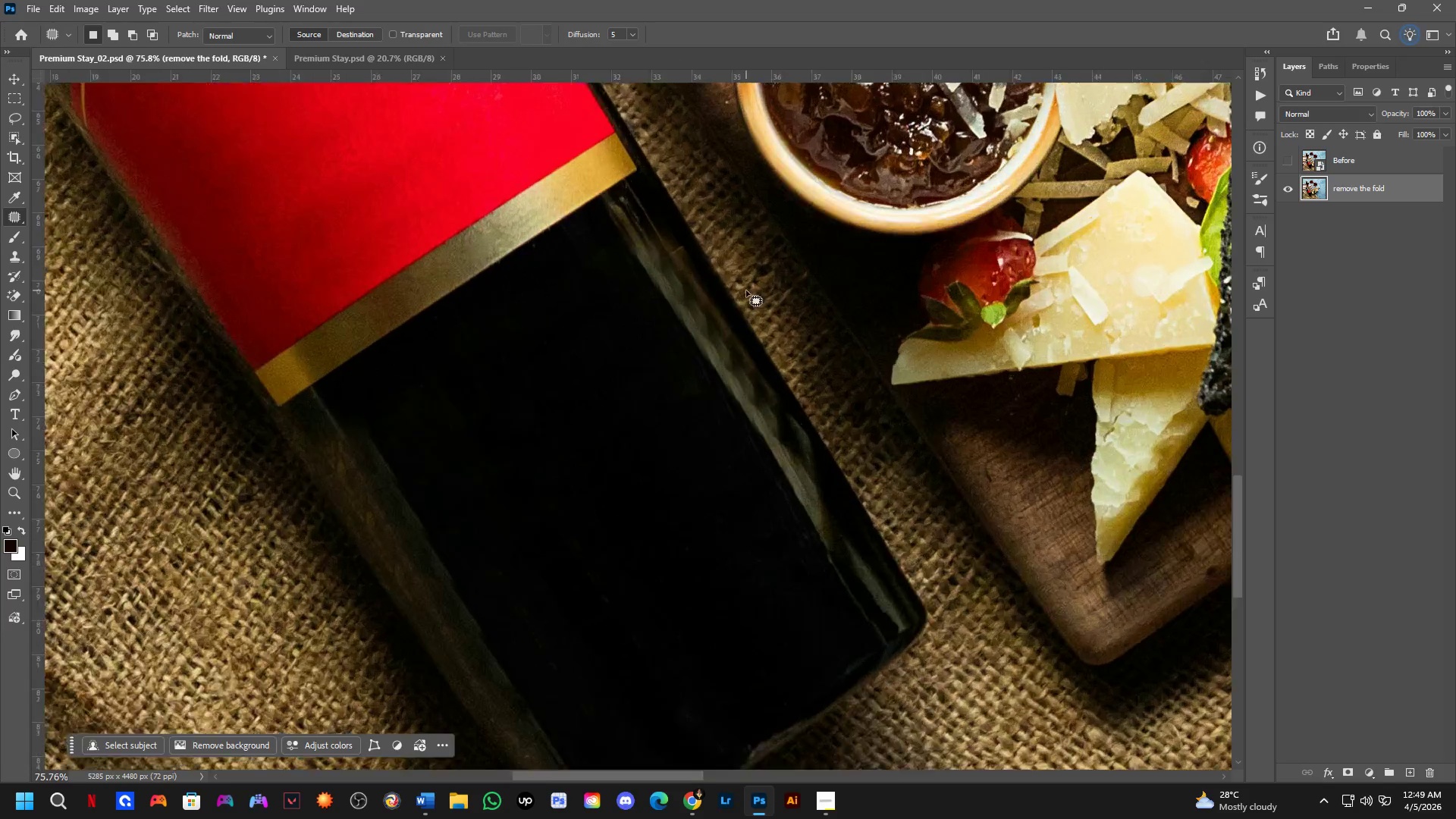 
scroll: coordinate [745, 290], scroll_direction: up, amount: 3.0
 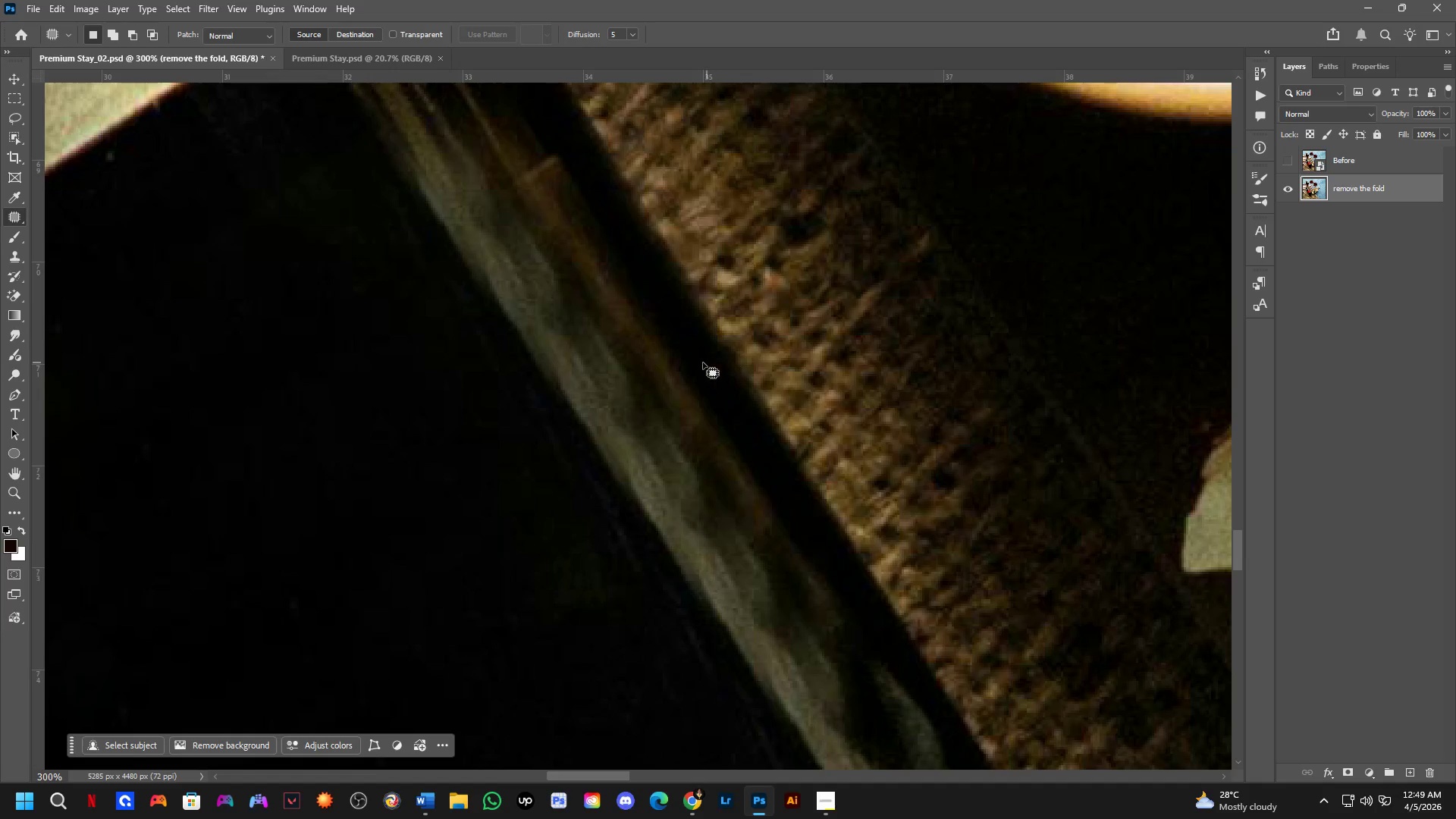 
hold_key(key=ShiftLeft, duration=1.49)
 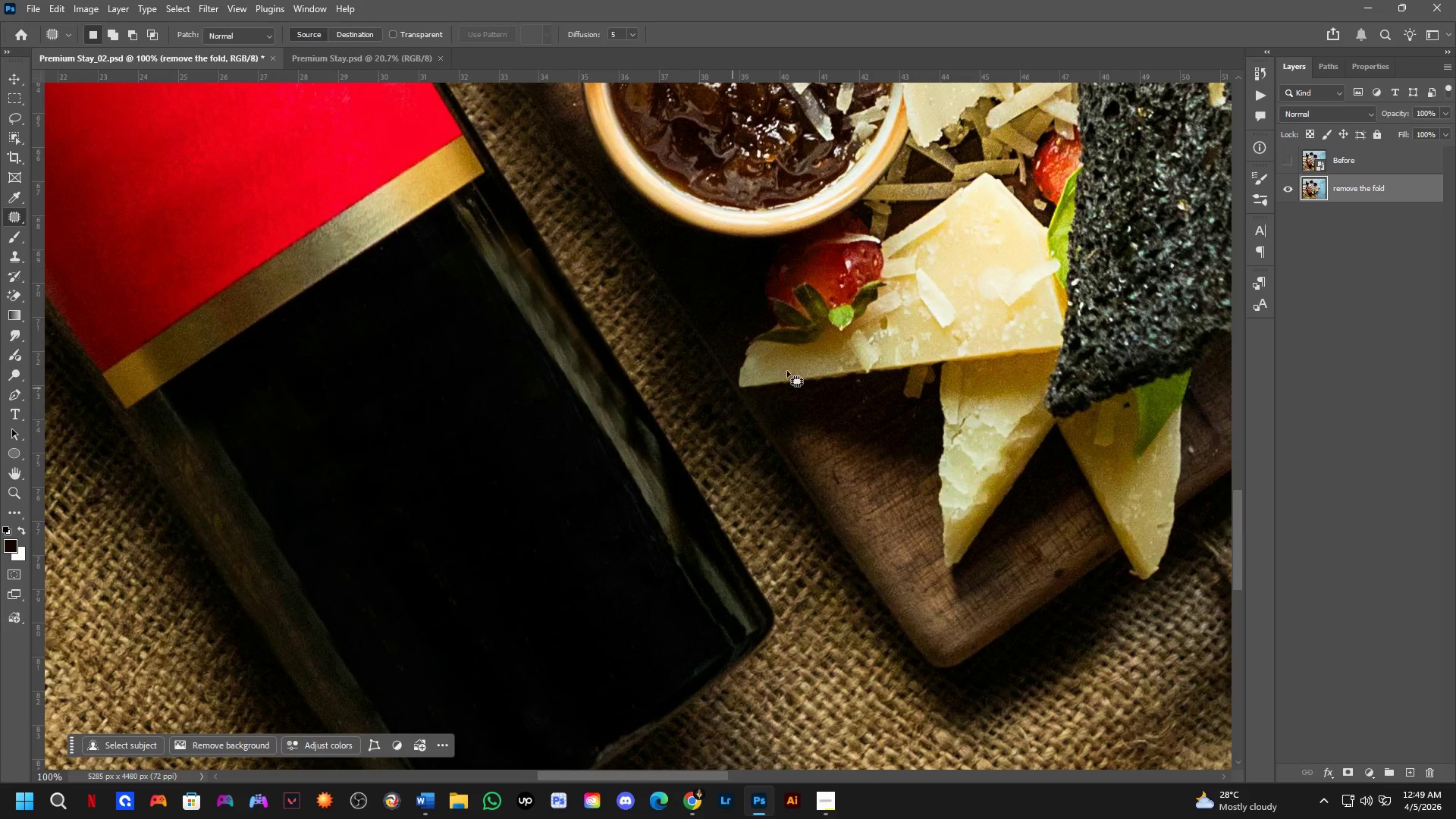 
key(Shift+ShiftLeft)
 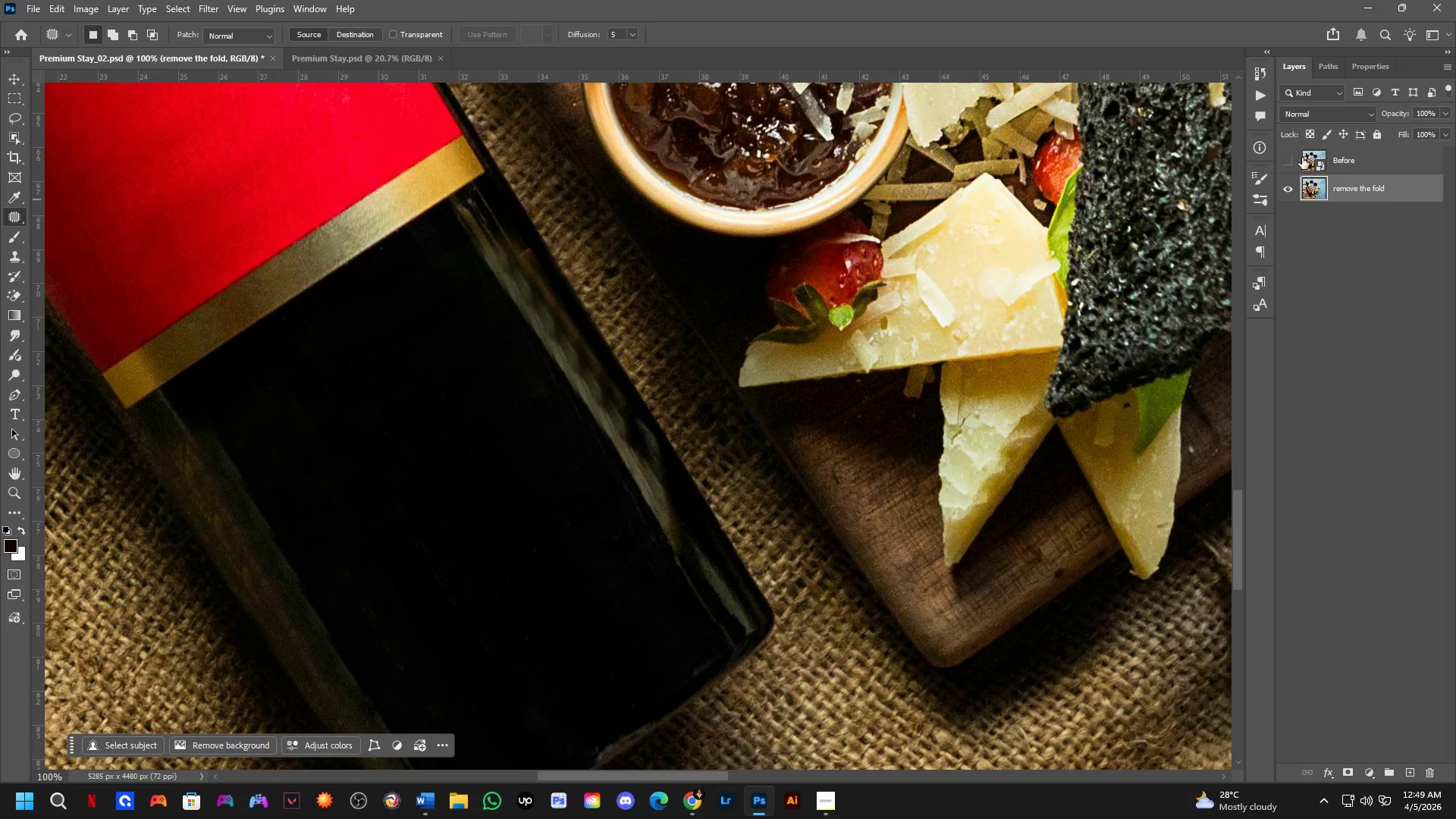 
scroll: coordinate [661, 404], scroll_direction: down, amount: 2.0
 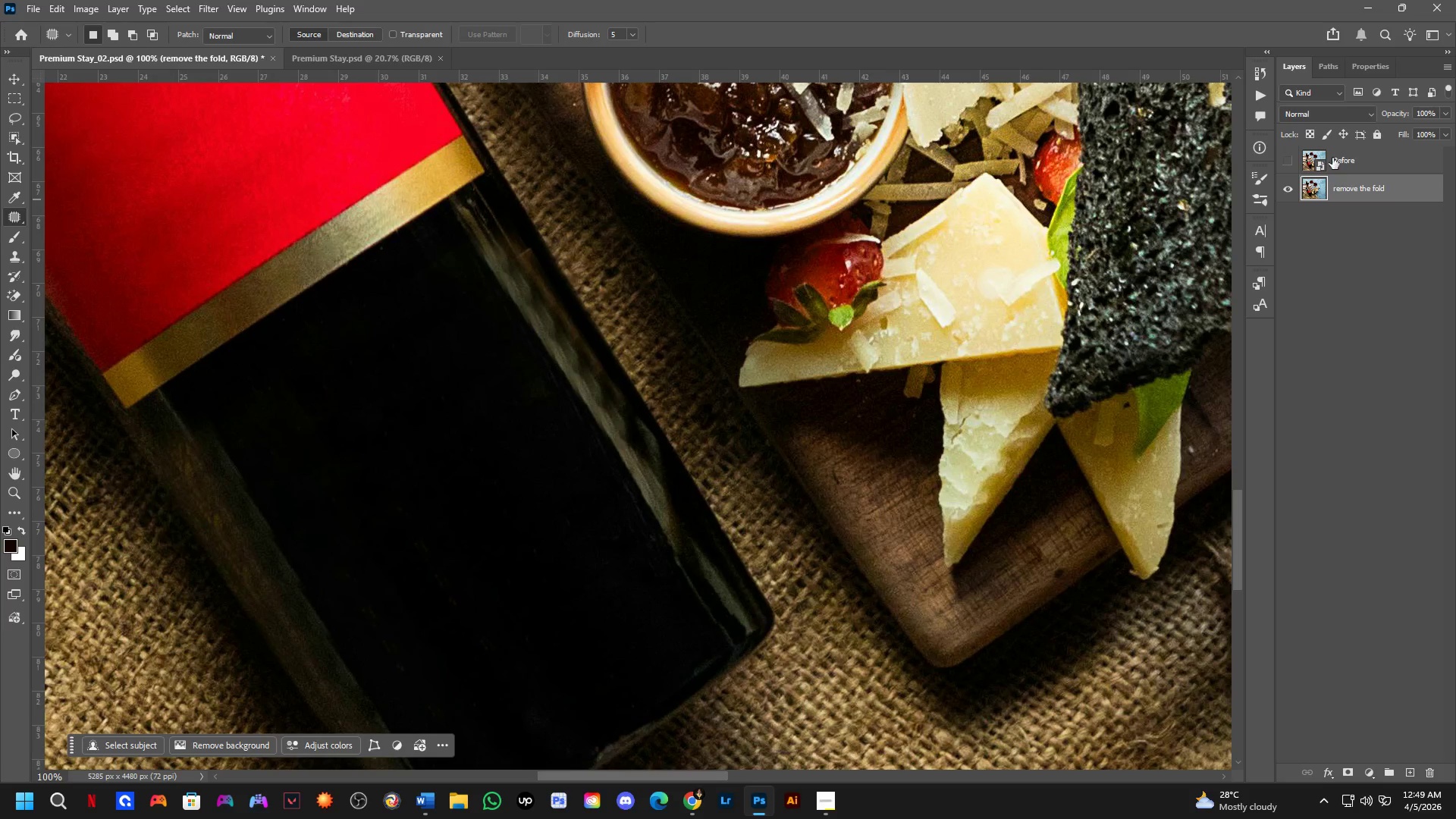 
left_click([1288, 156])
 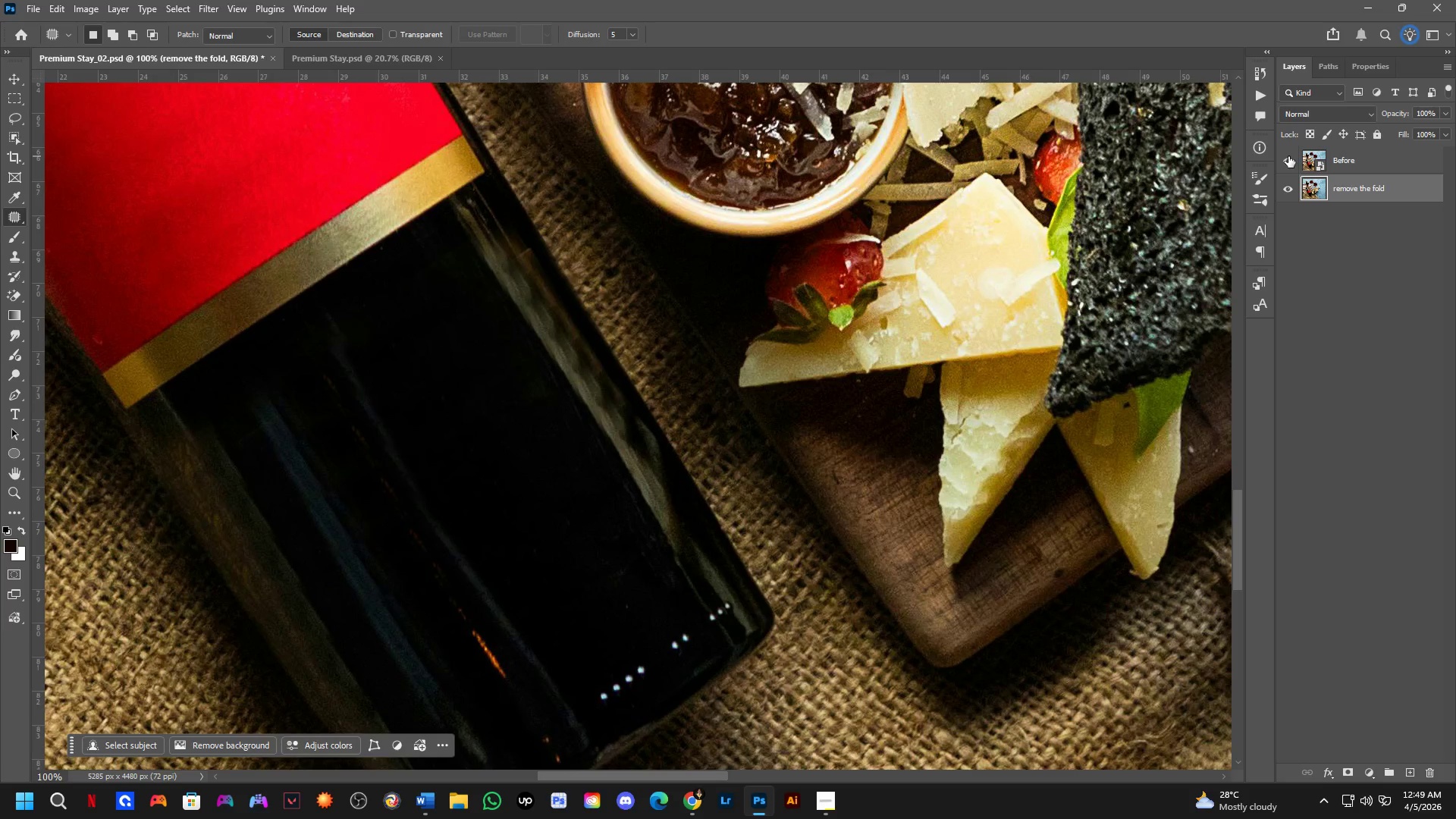 
left_click([1288, 156])
 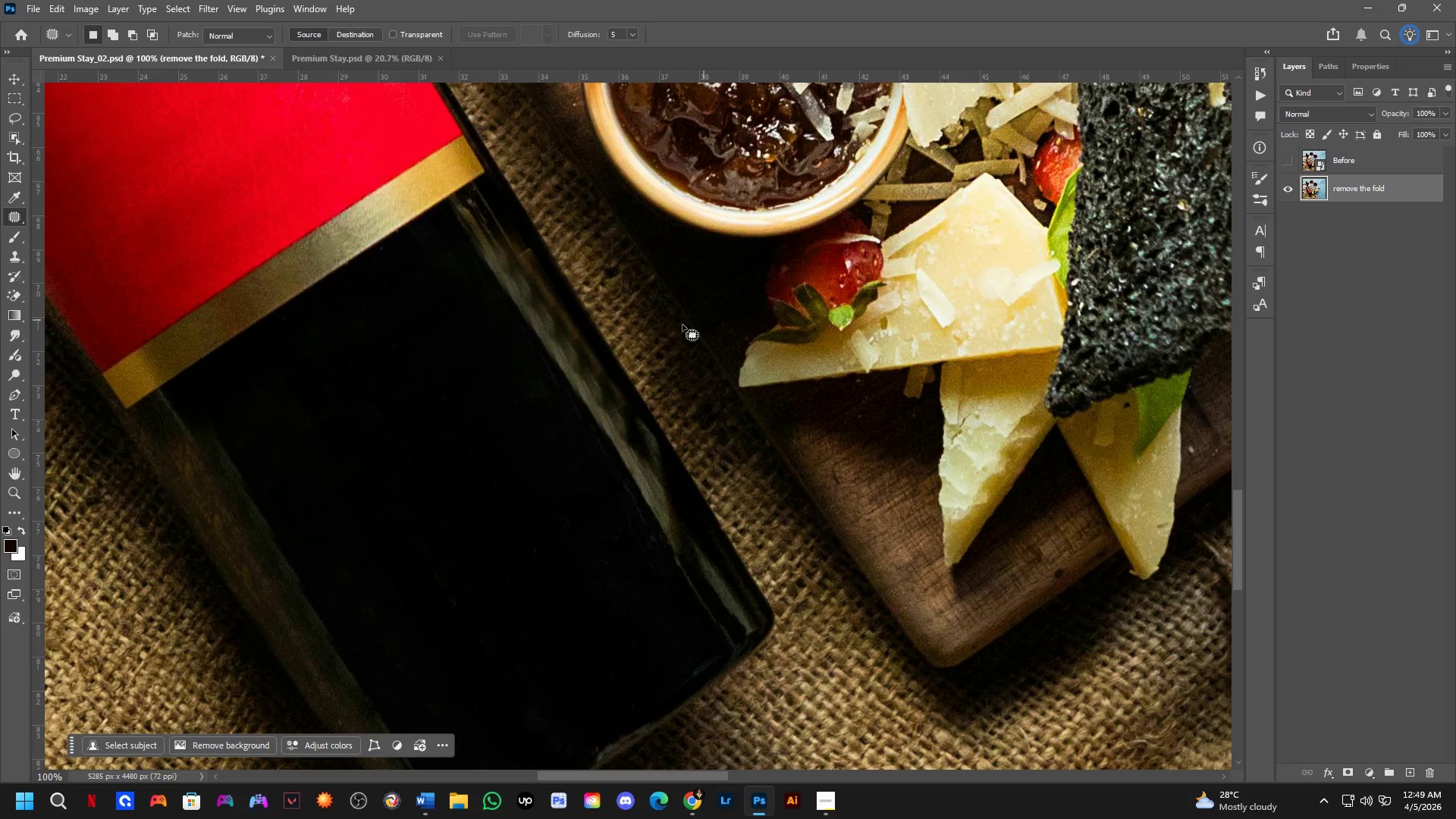 
hold_key(key=ShiftLeft, duration=0.45)
 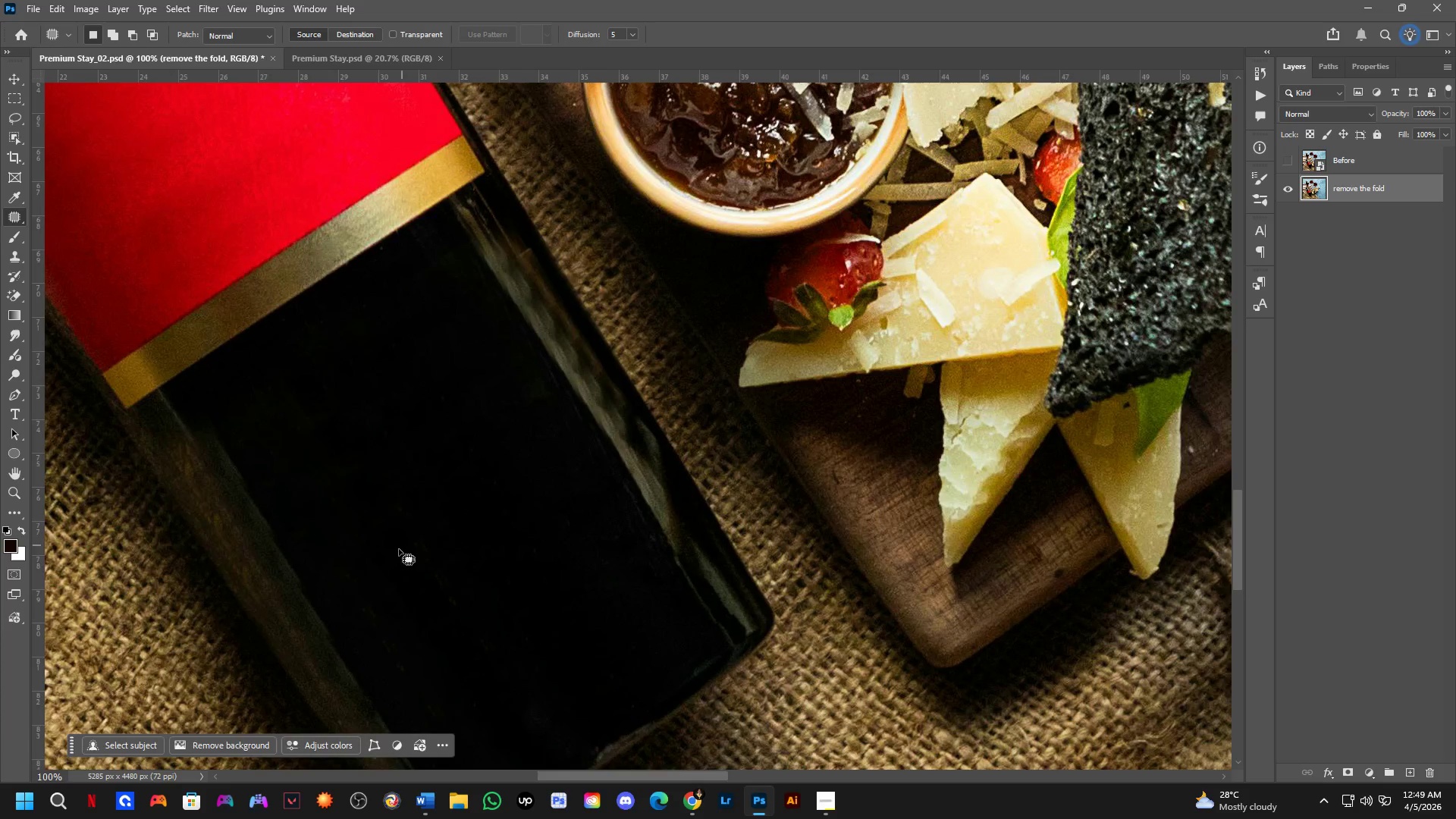 
hold_key(key=Space, duration=0.64)
 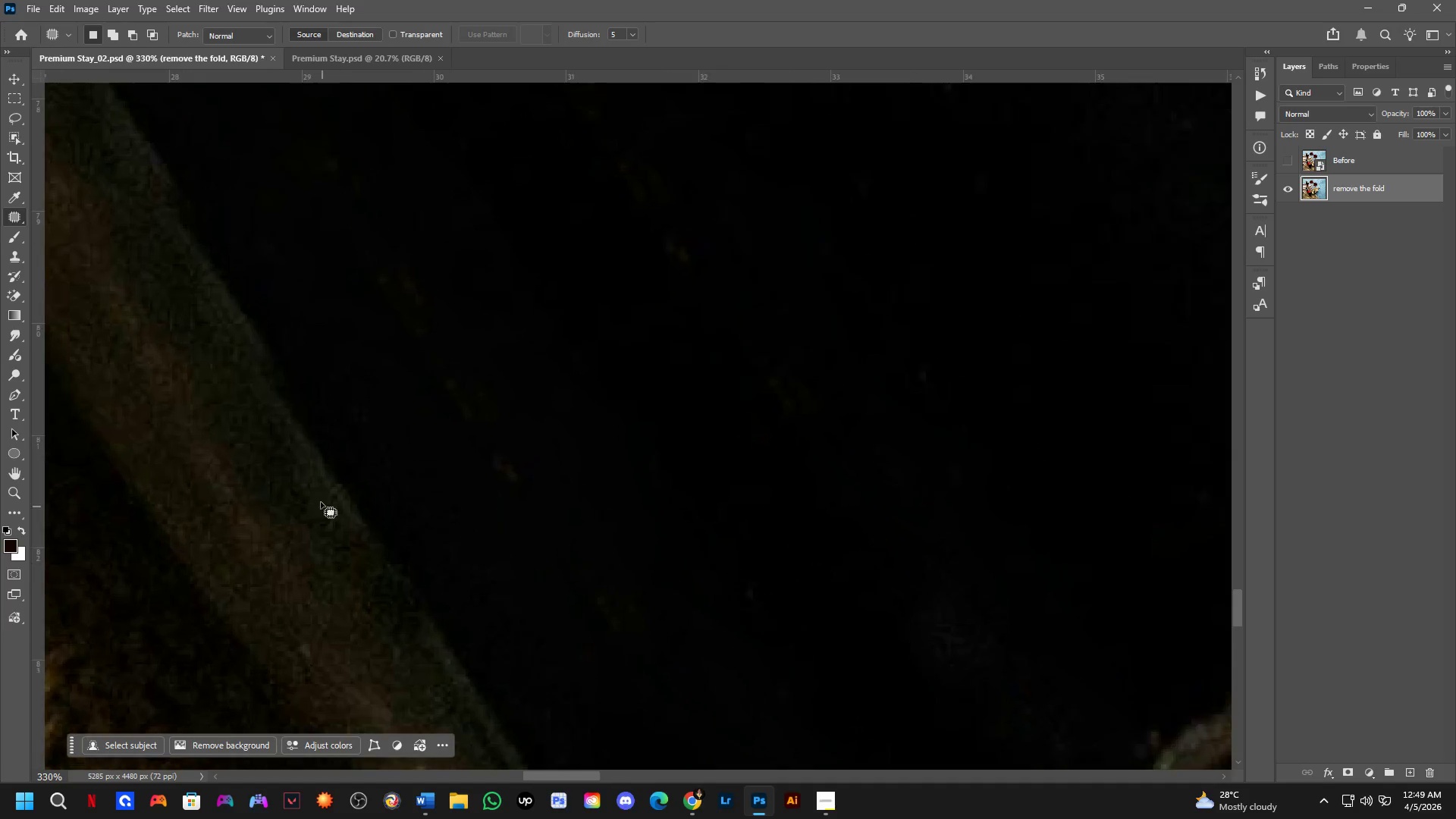 
left_click_drag(start_coordinate=[398, 550], to_coordinate=[400, 431])
 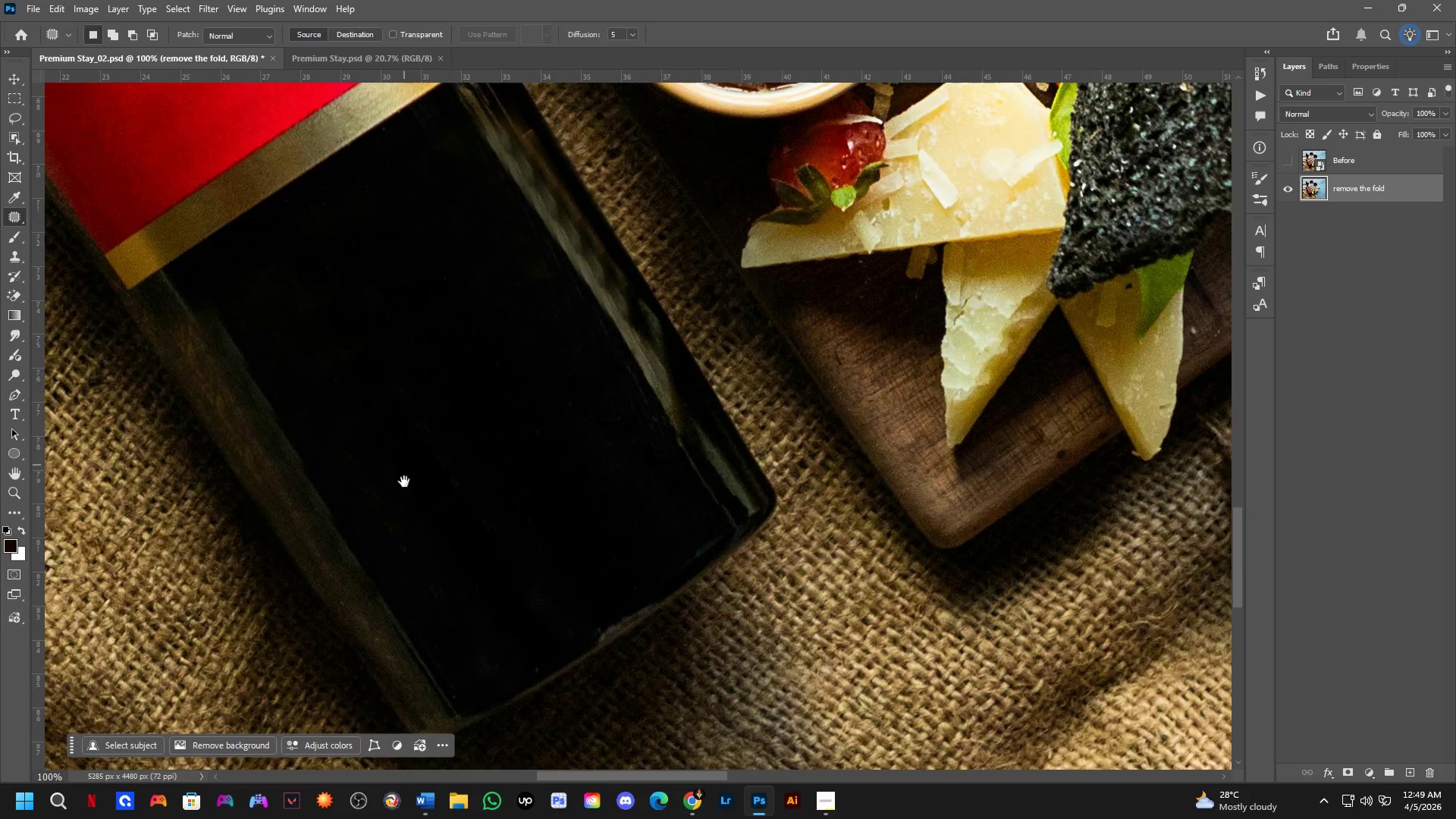 
hold_key(key=Space, duration=1.31)
 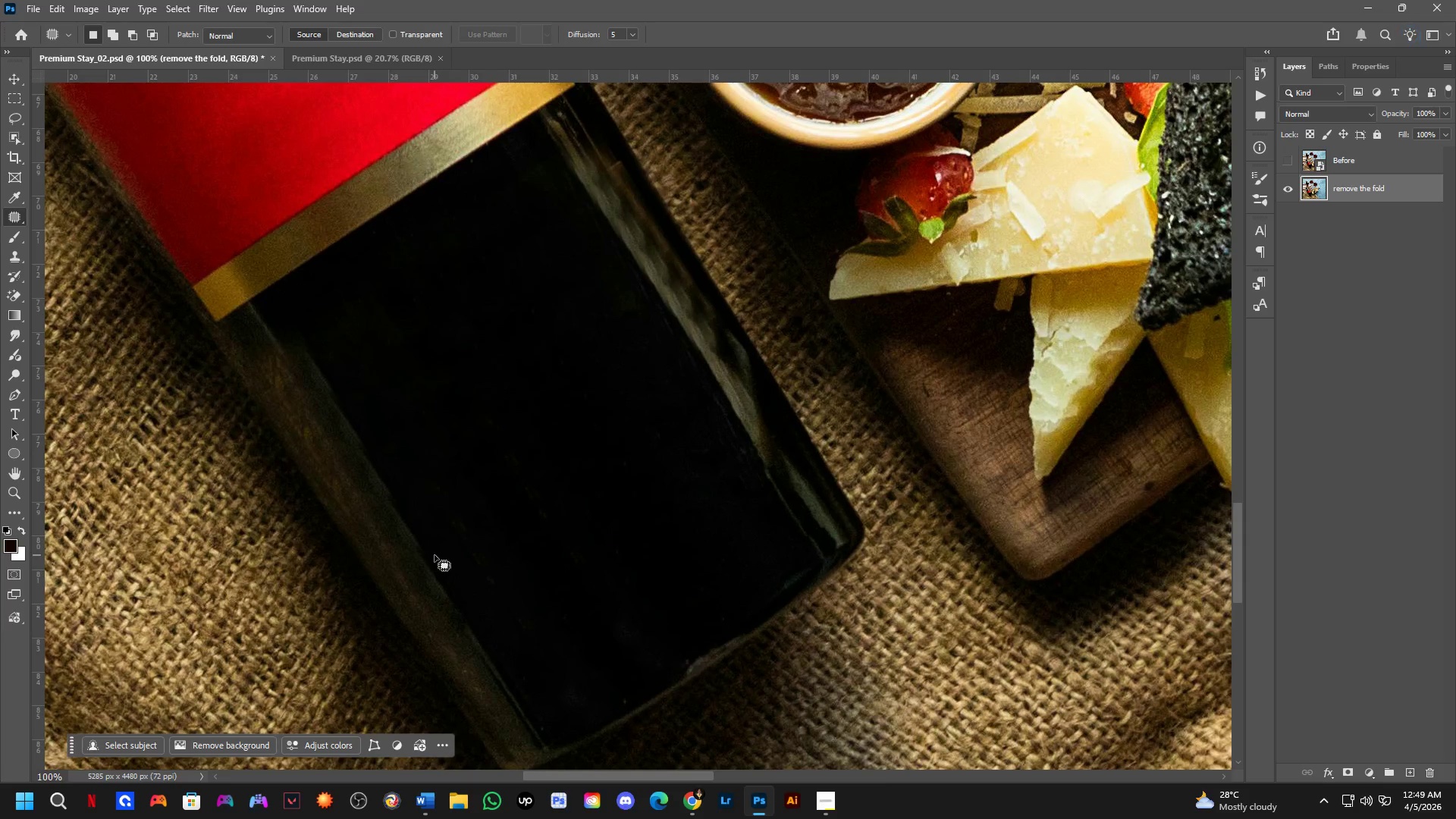 
key(Shift+ShiftLeft)
 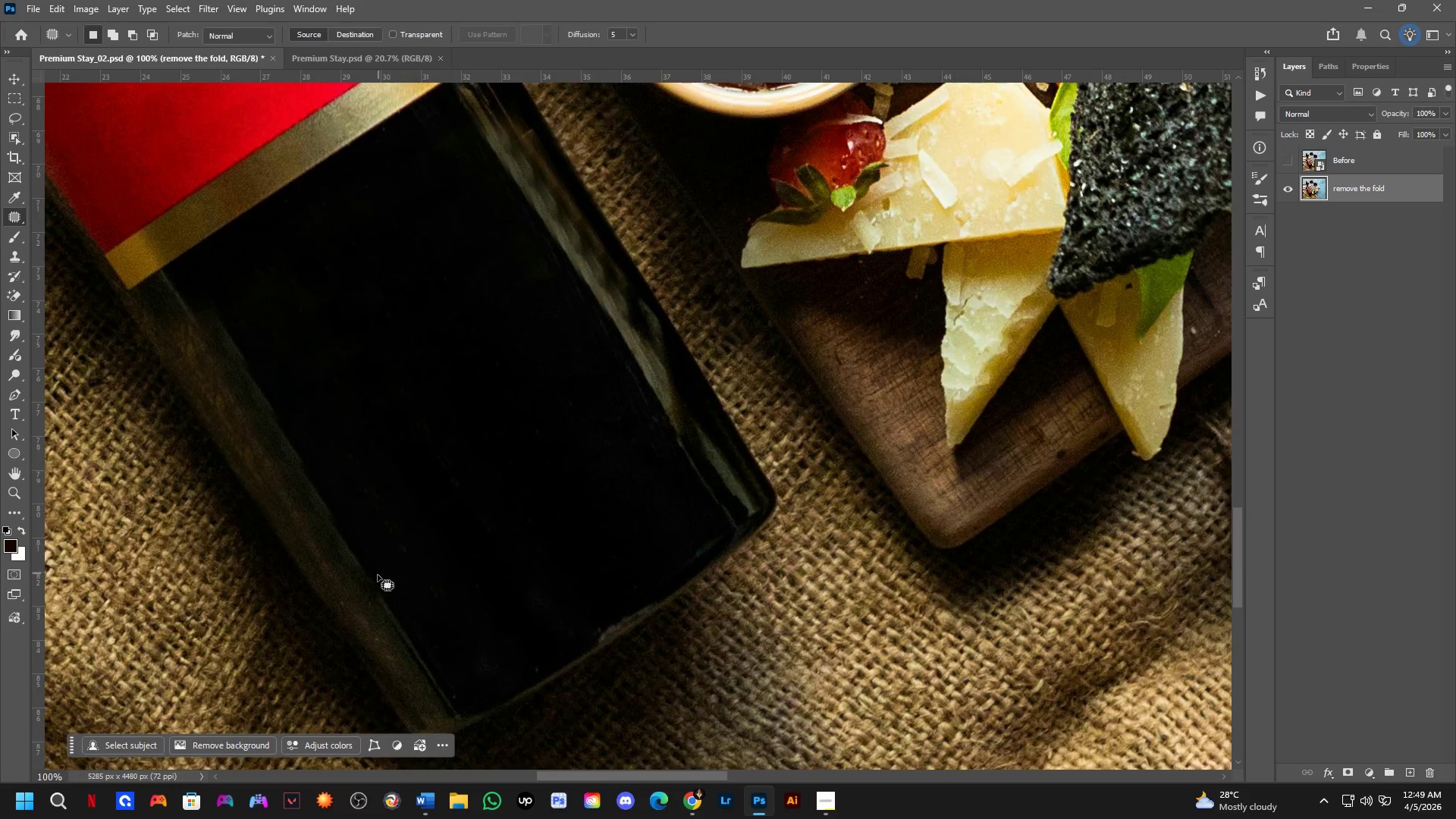 
left_click_drag(start_coordinate=[310, 410], to_coordinate=[424, 579])
 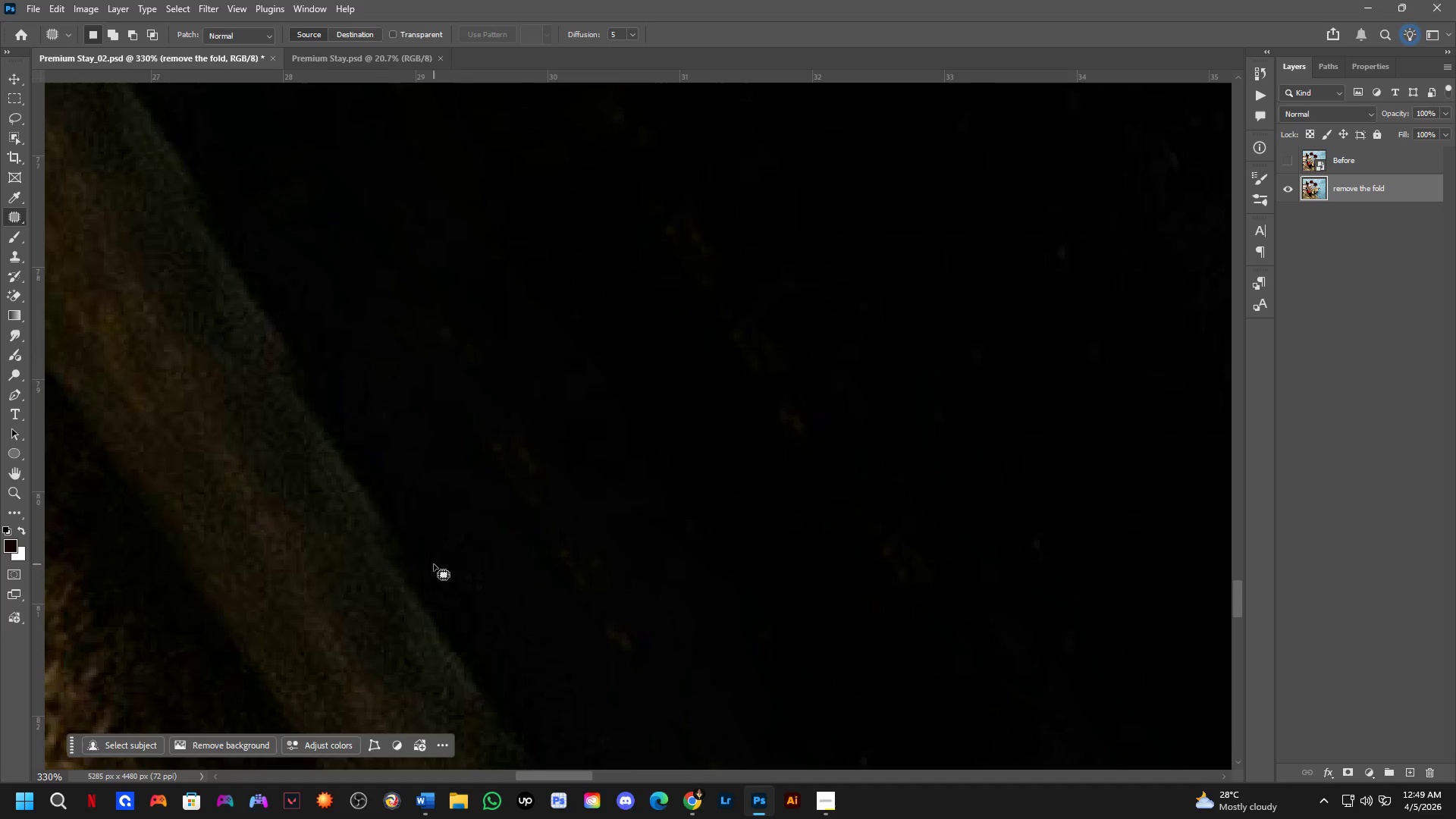 
scroll: coordinate [325, 520], scroll_direction: up, amount: 3.0
 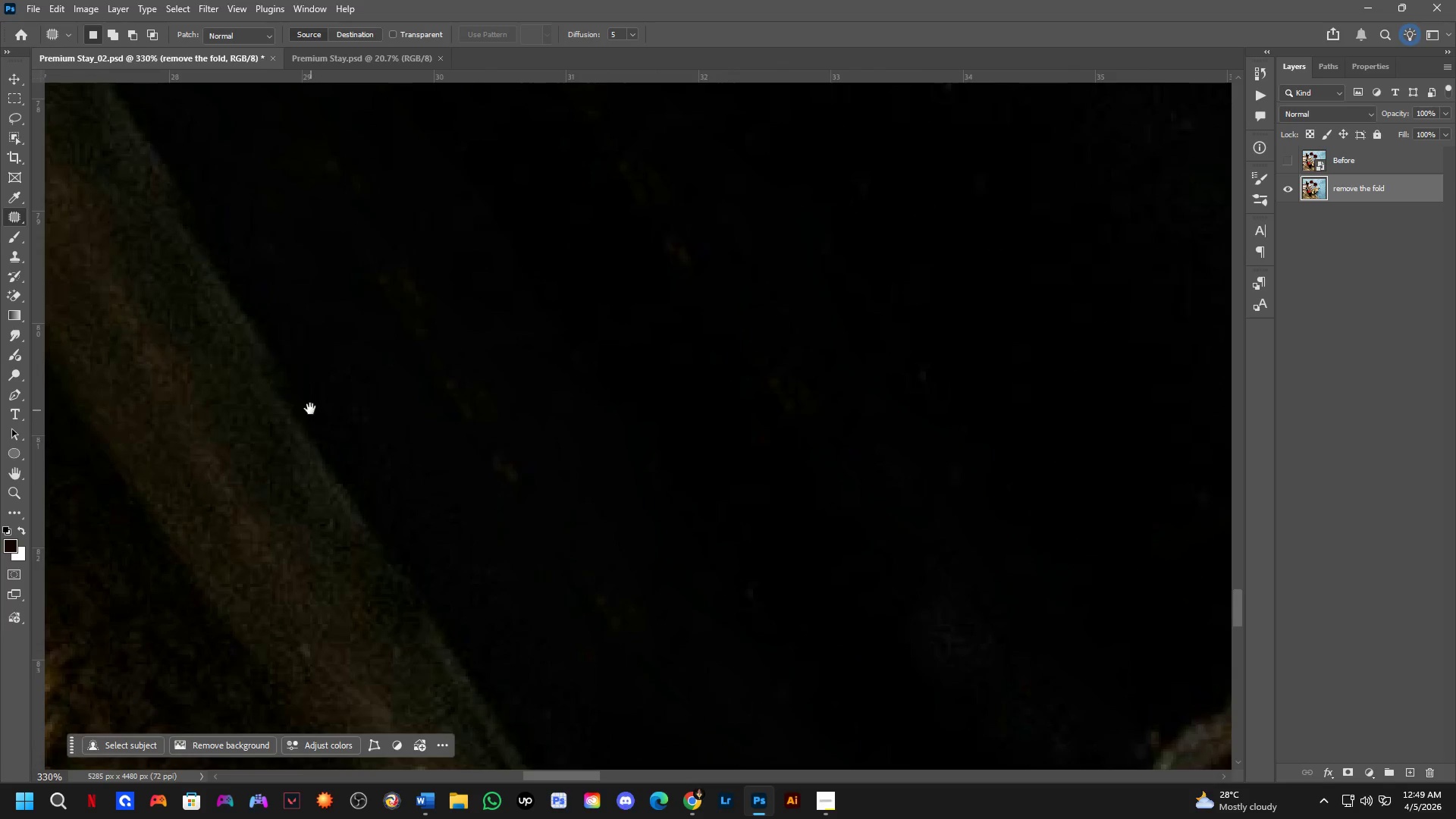 
hold_key(key=ShiftLeft, duration=0.41)
 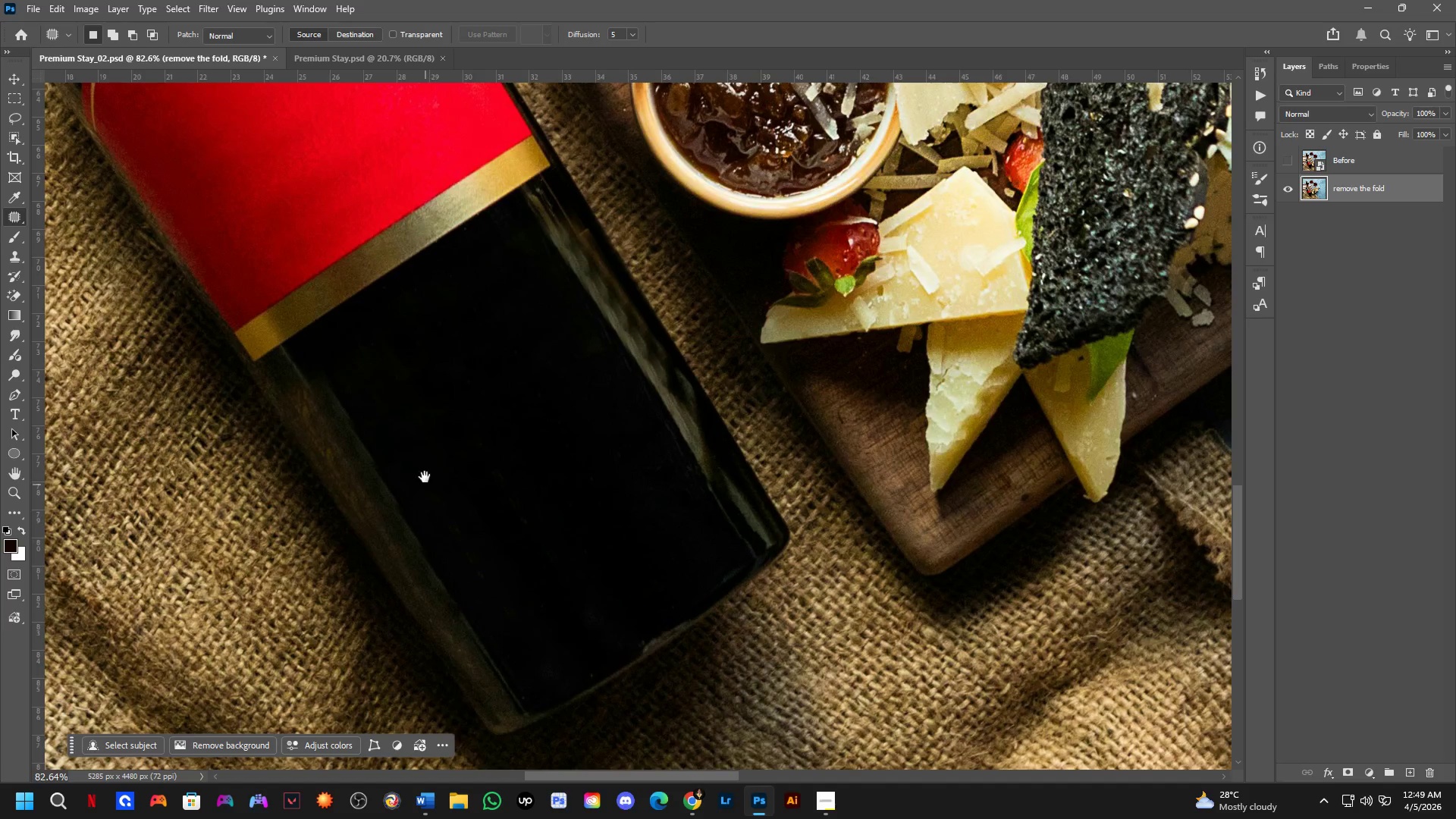 
hold_key(key=Space, duration=0.8)
 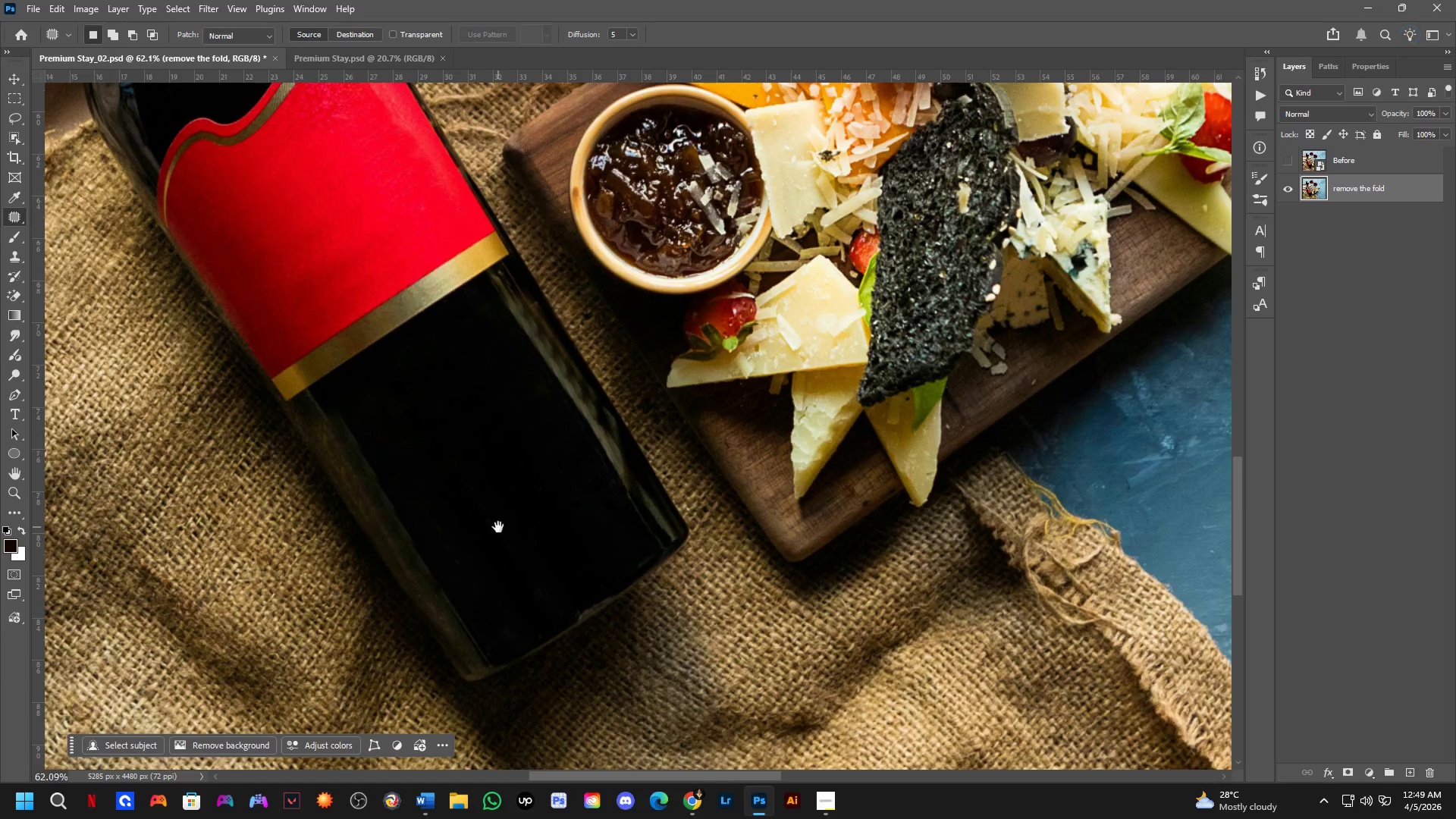 
left_click_drag(start_coordinate=[435, 384], to_coordinate=[438, 415])
 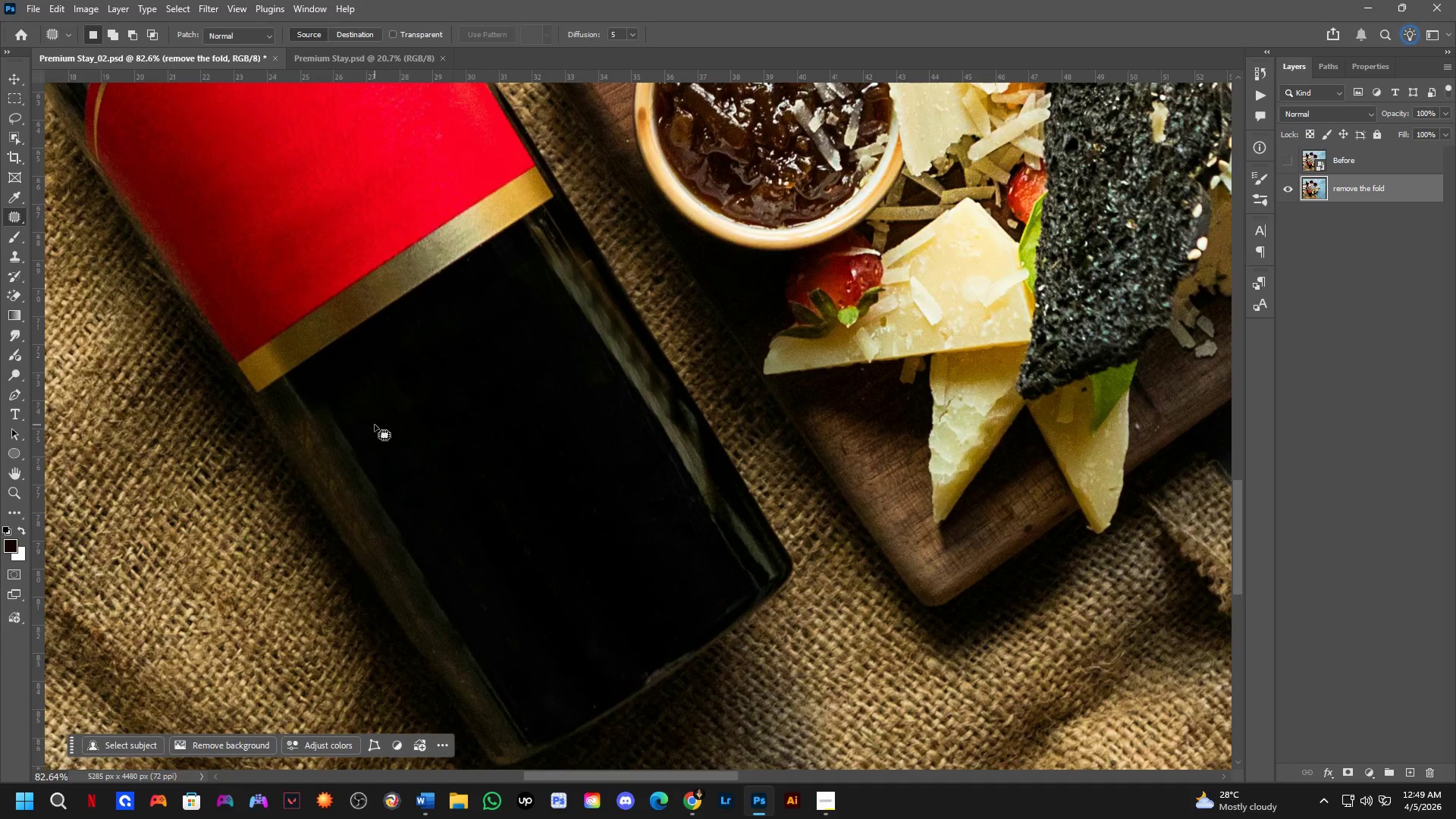 
scroll: coordinate [435, 551], scroll_direction: down, amount: 5.0
 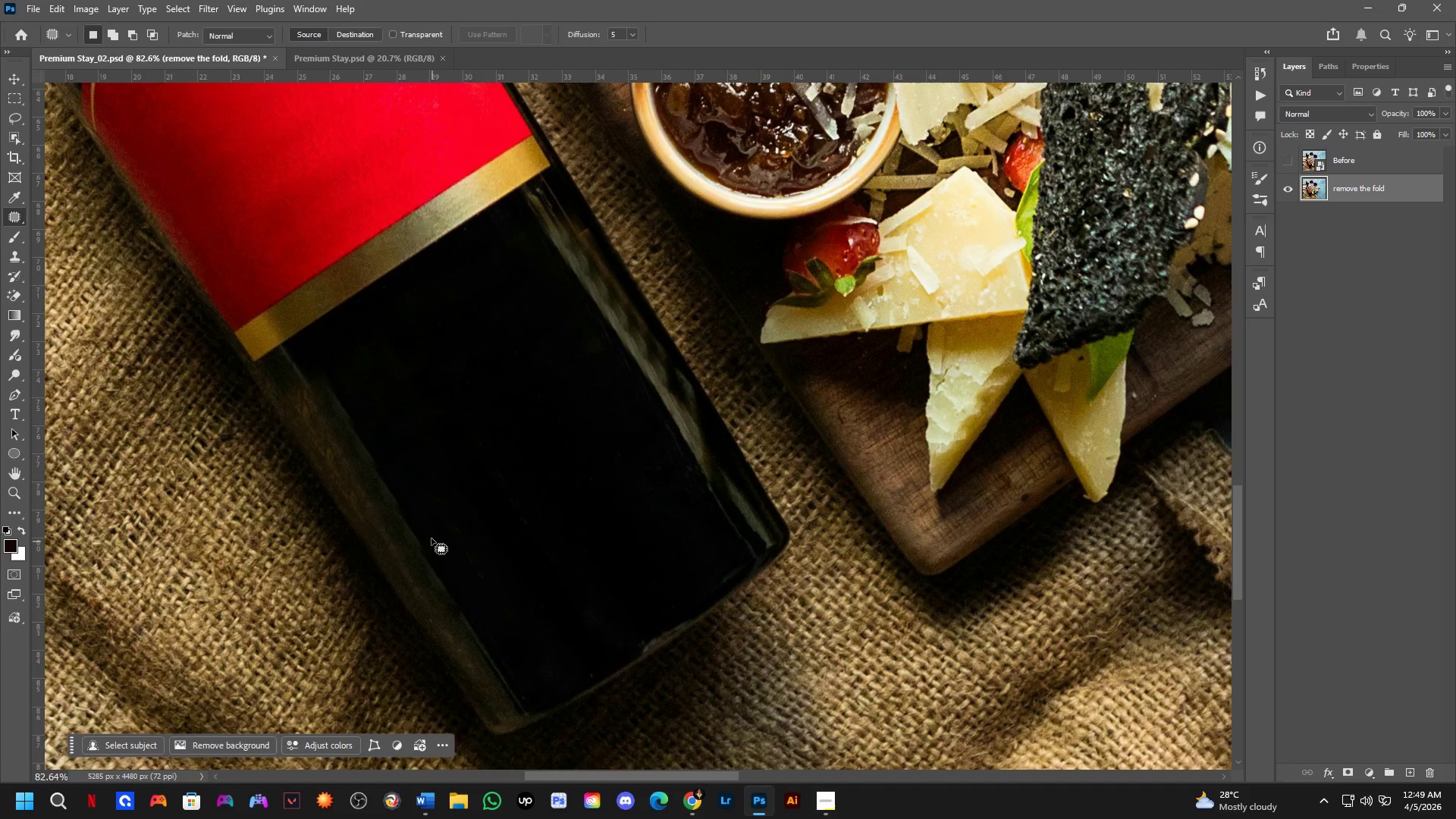 
hold_key(key=Space, duration=0.66)
 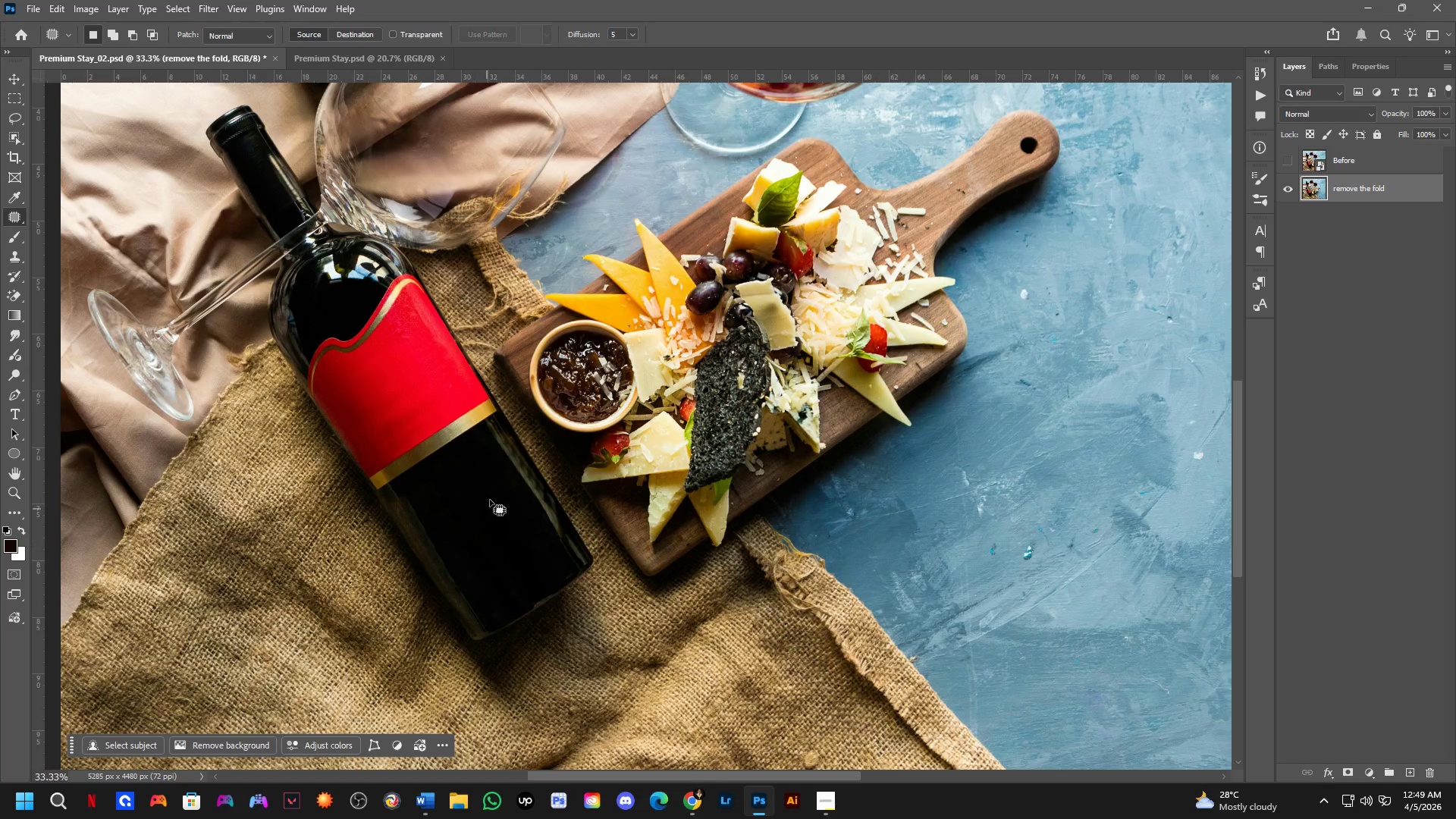 
left_click_drag(start_coordinate=[498, 527], to_coordinate=[497, 567])
 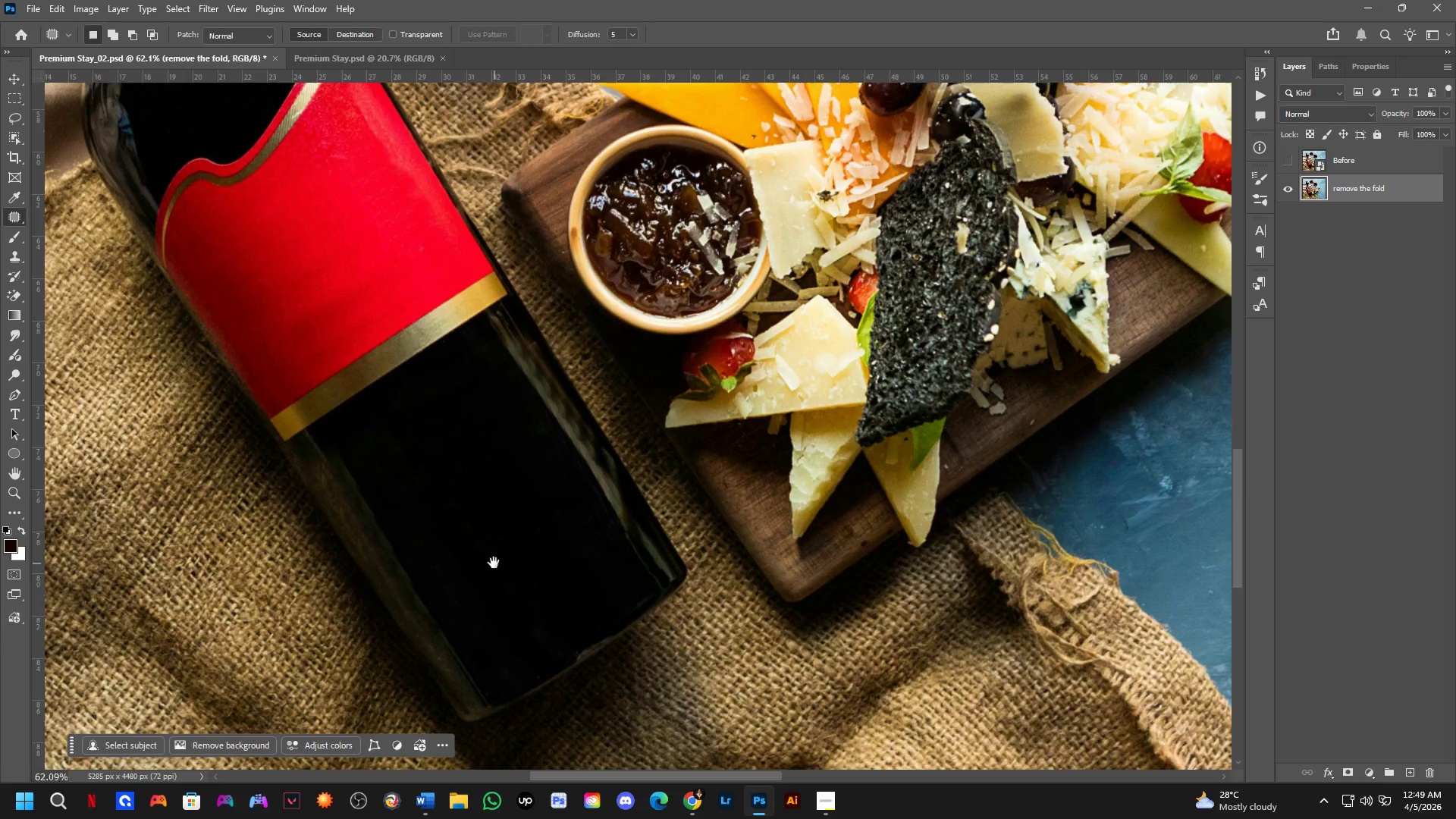 
scroll: coordinate [375, 428], scroll_direction: down, amount: 3.0
 